 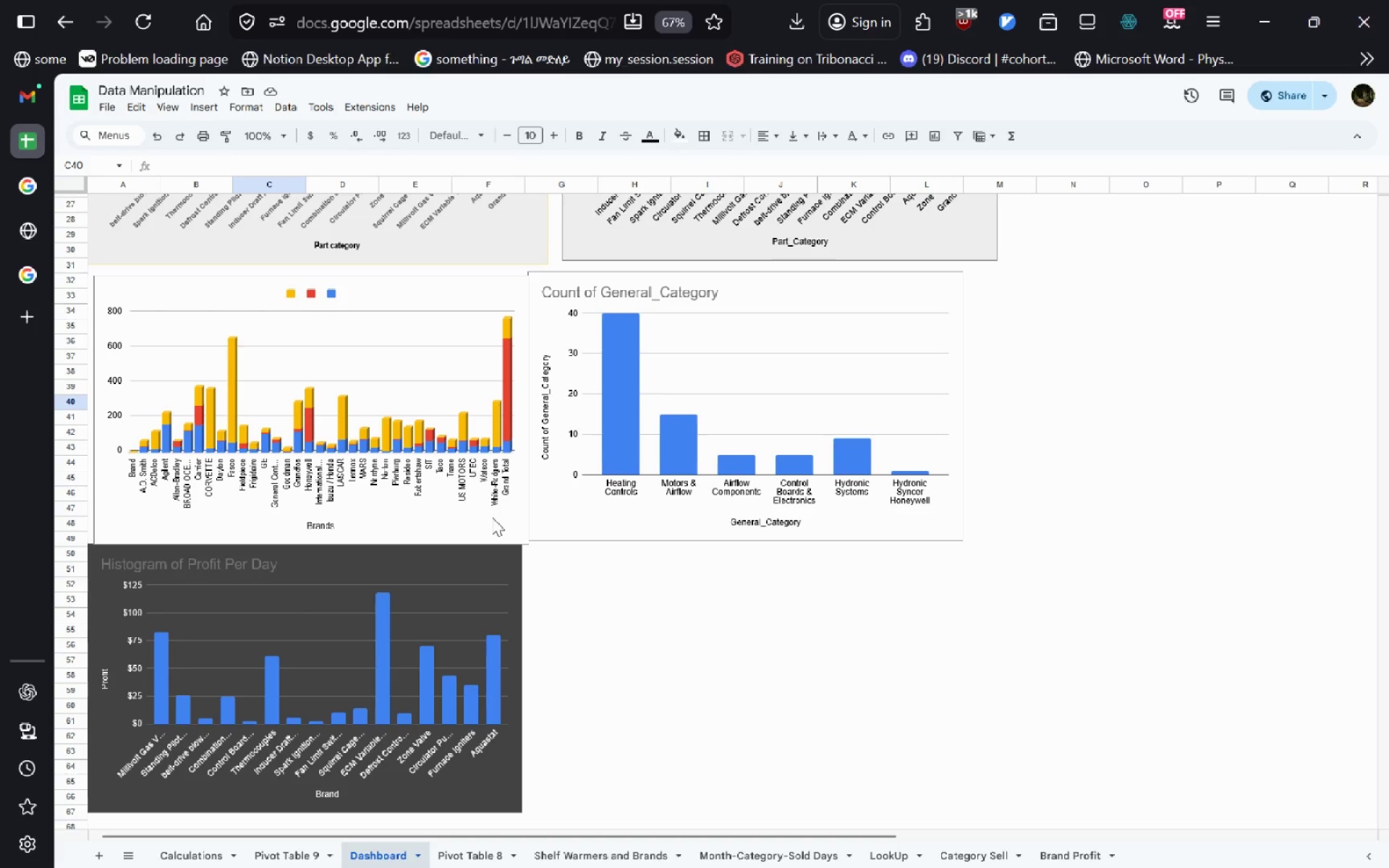 
key(Control+X)
 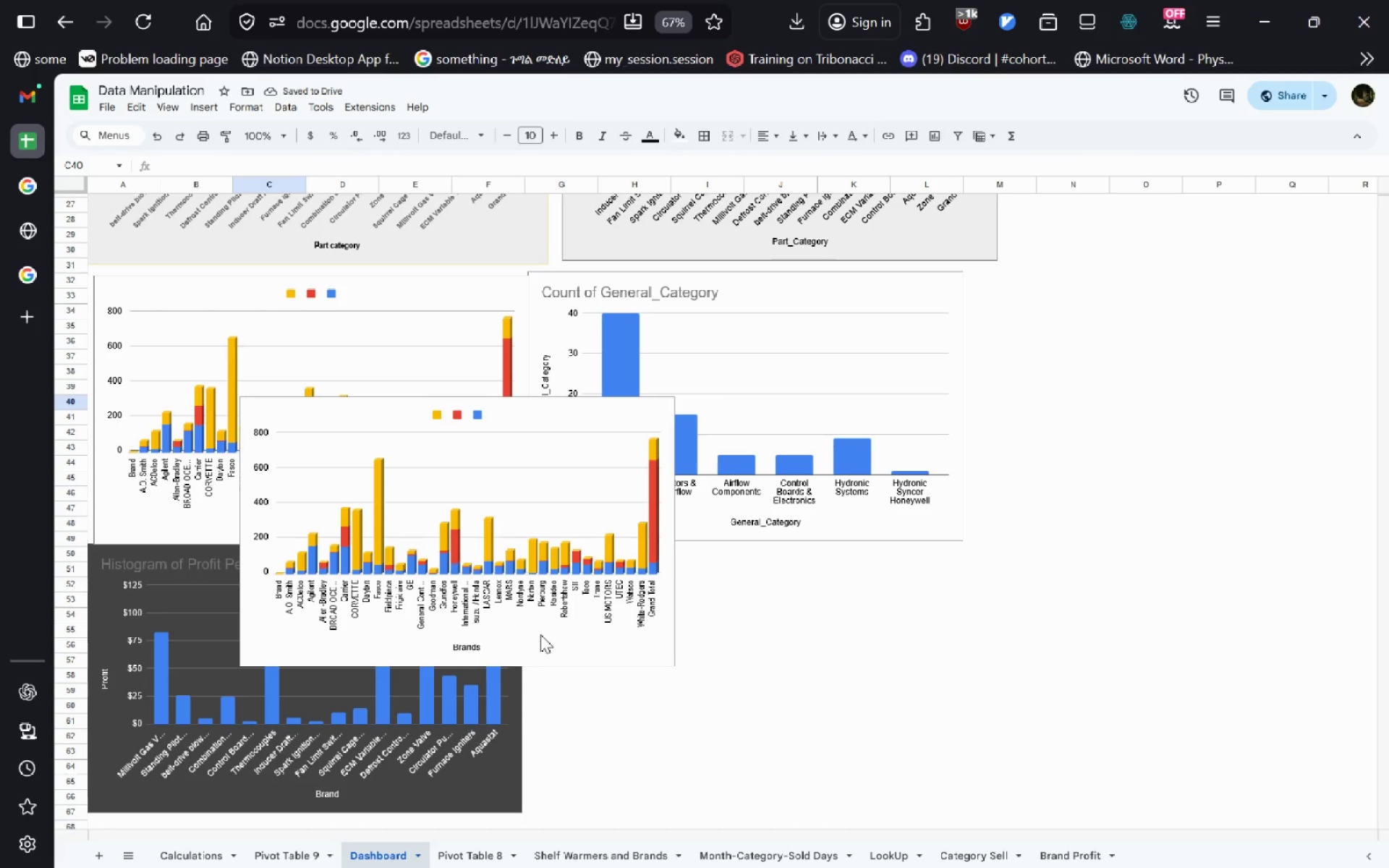 
left_click([540, 634])
 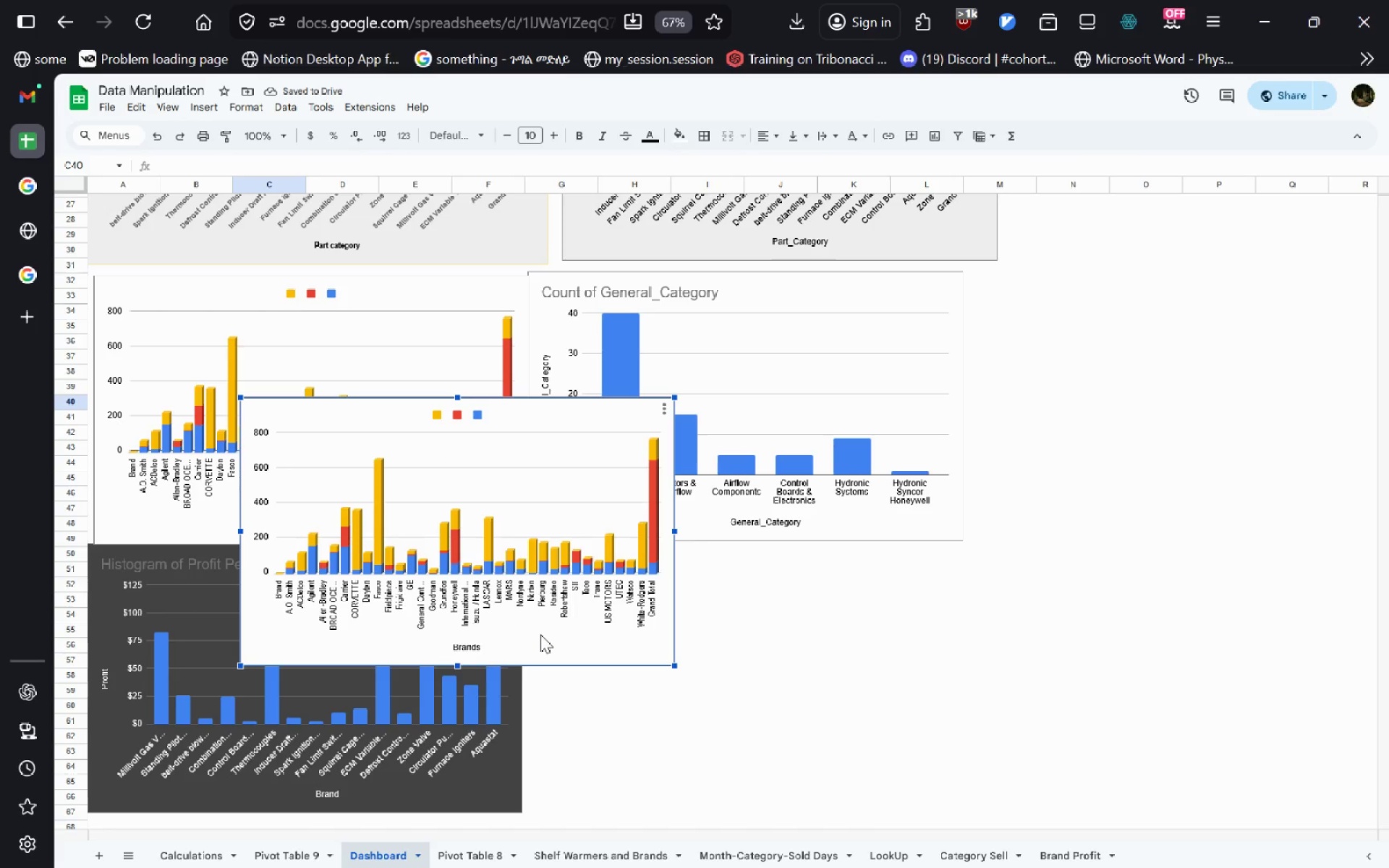 
key(Control+Z)
 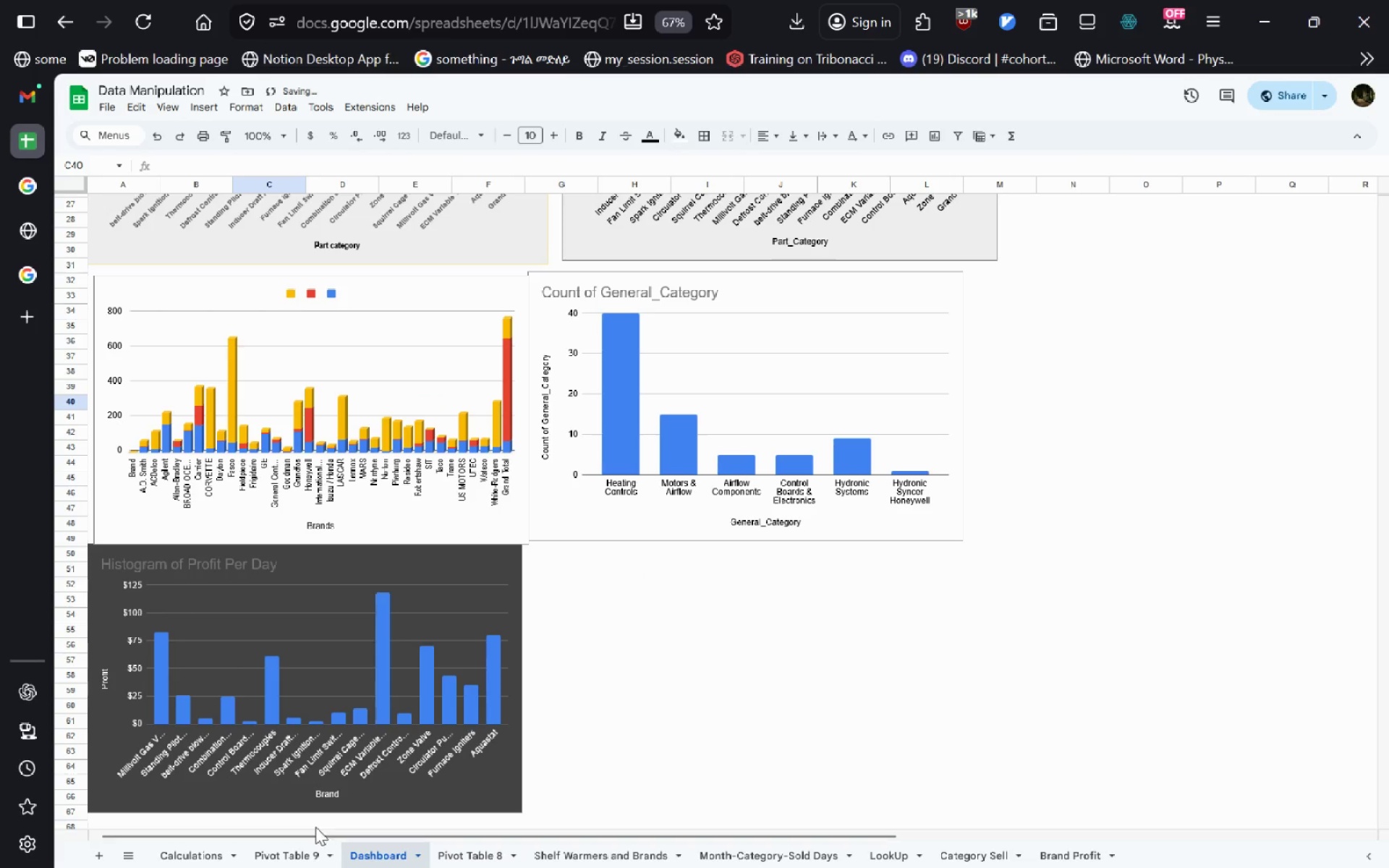 
left_click([304, 864])
 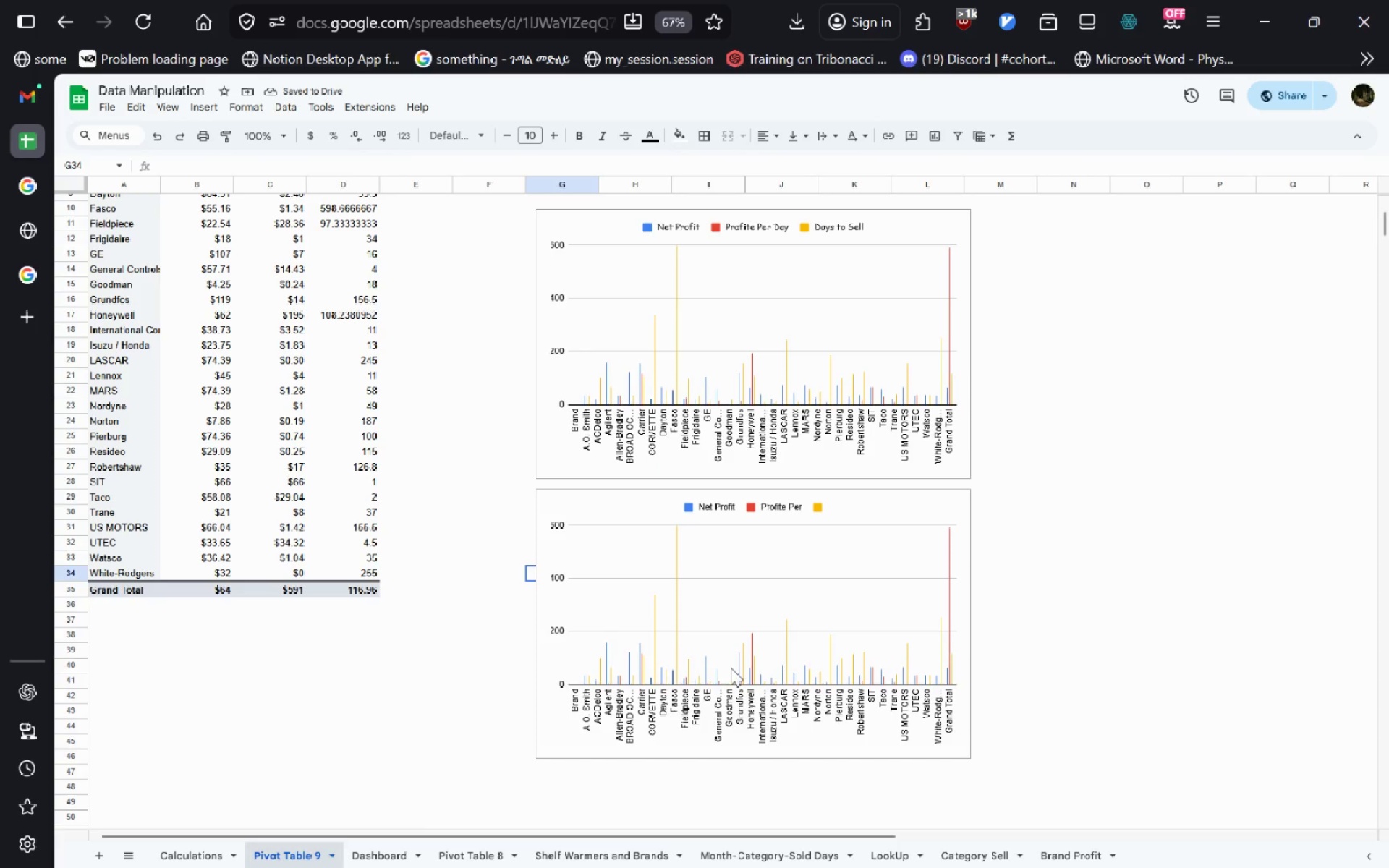 
left_click([731, 665])
 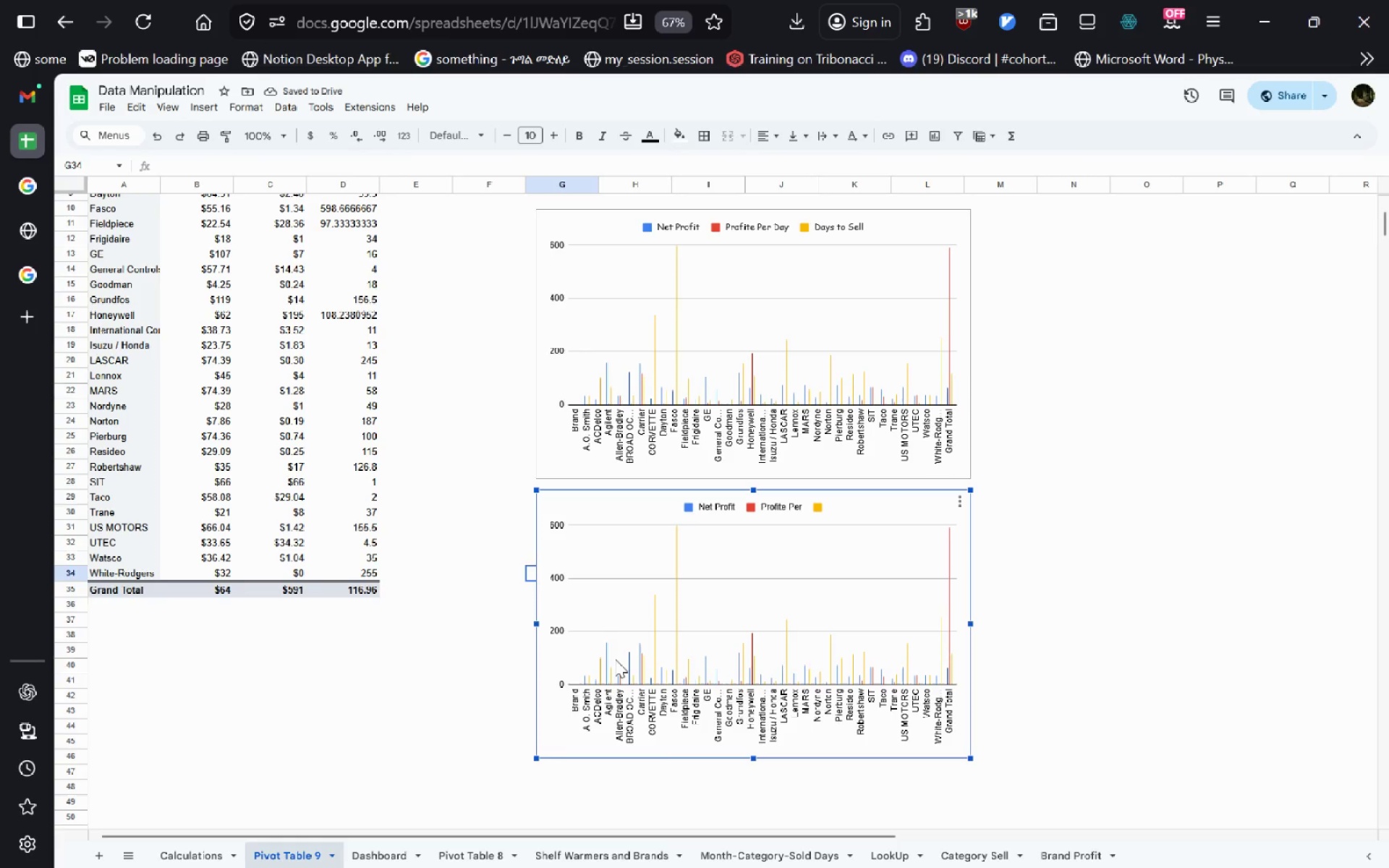 
key(Delete)
 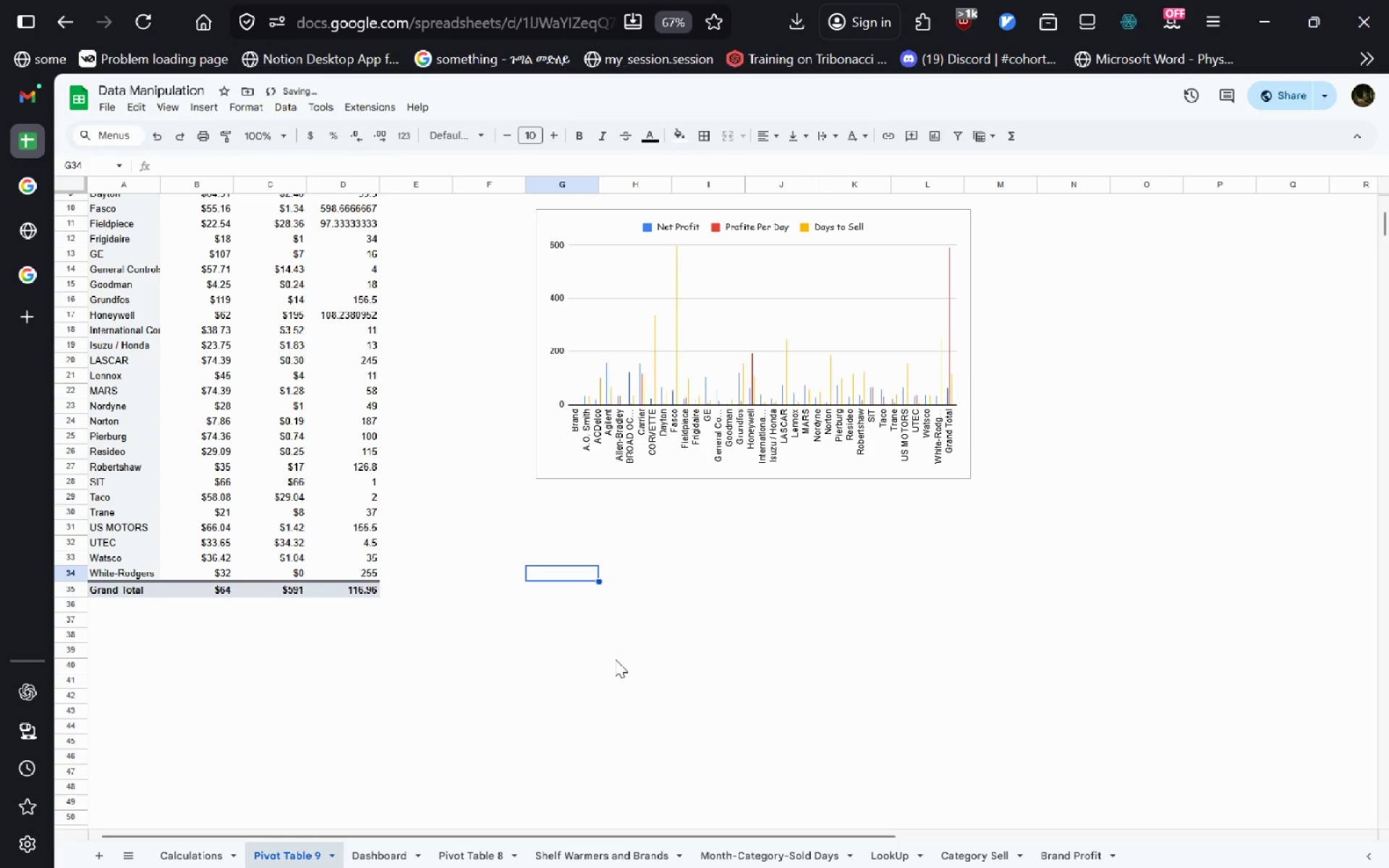 
key(Control+V)
 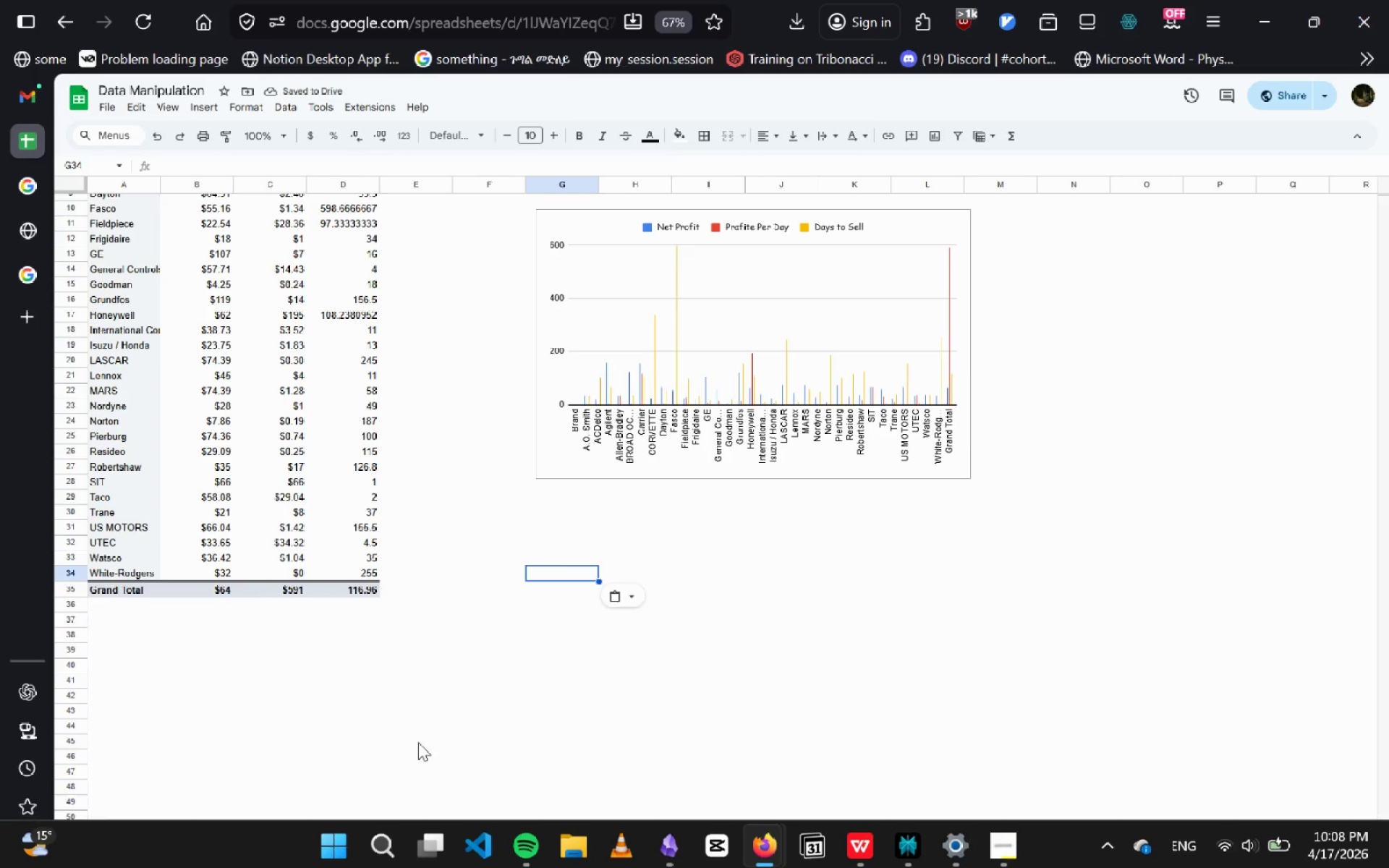 
left_click([378, 852])
 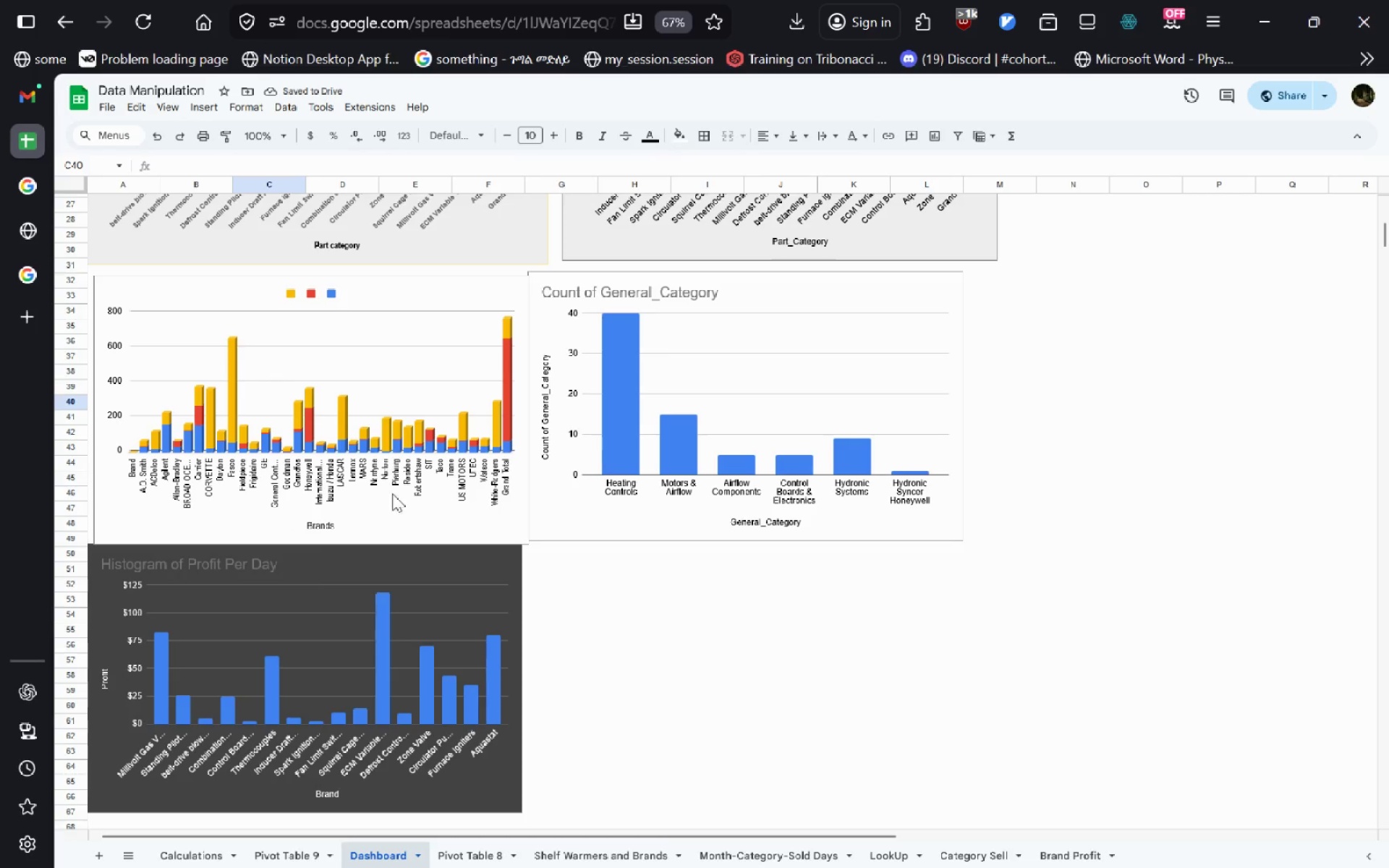 
left_click([405, 503])
 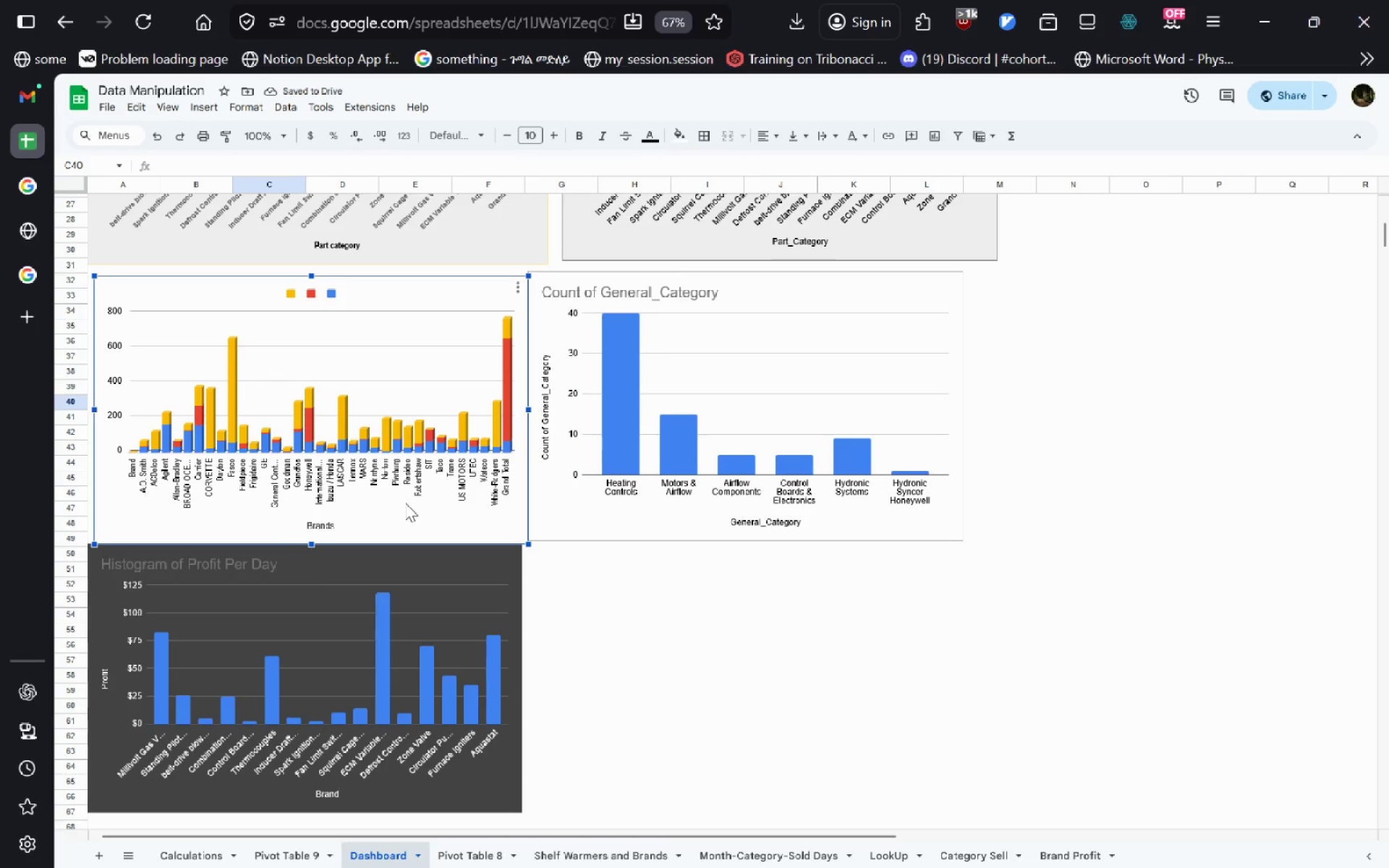 
key(Control+C)
 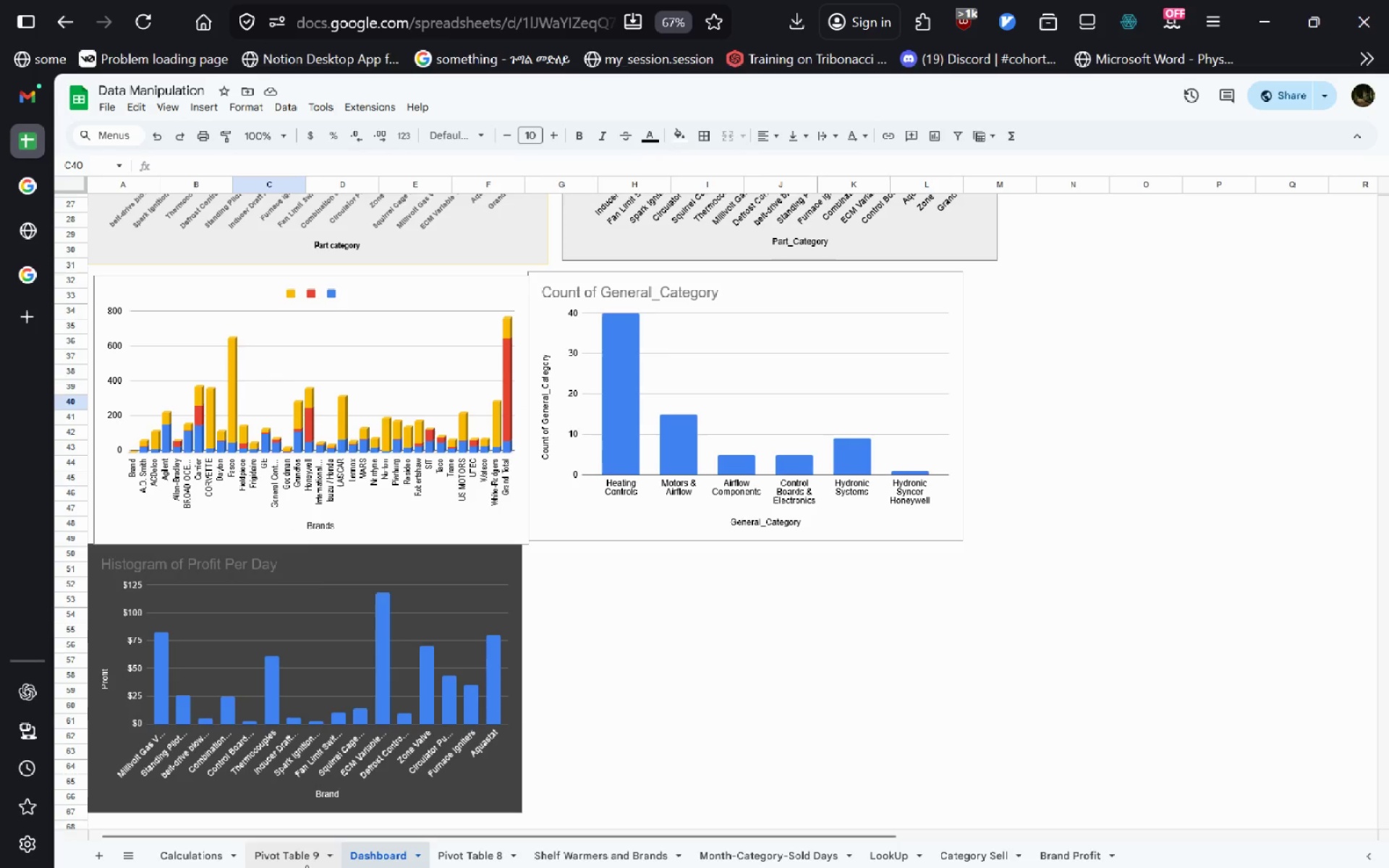 
left_click([302, 863])
 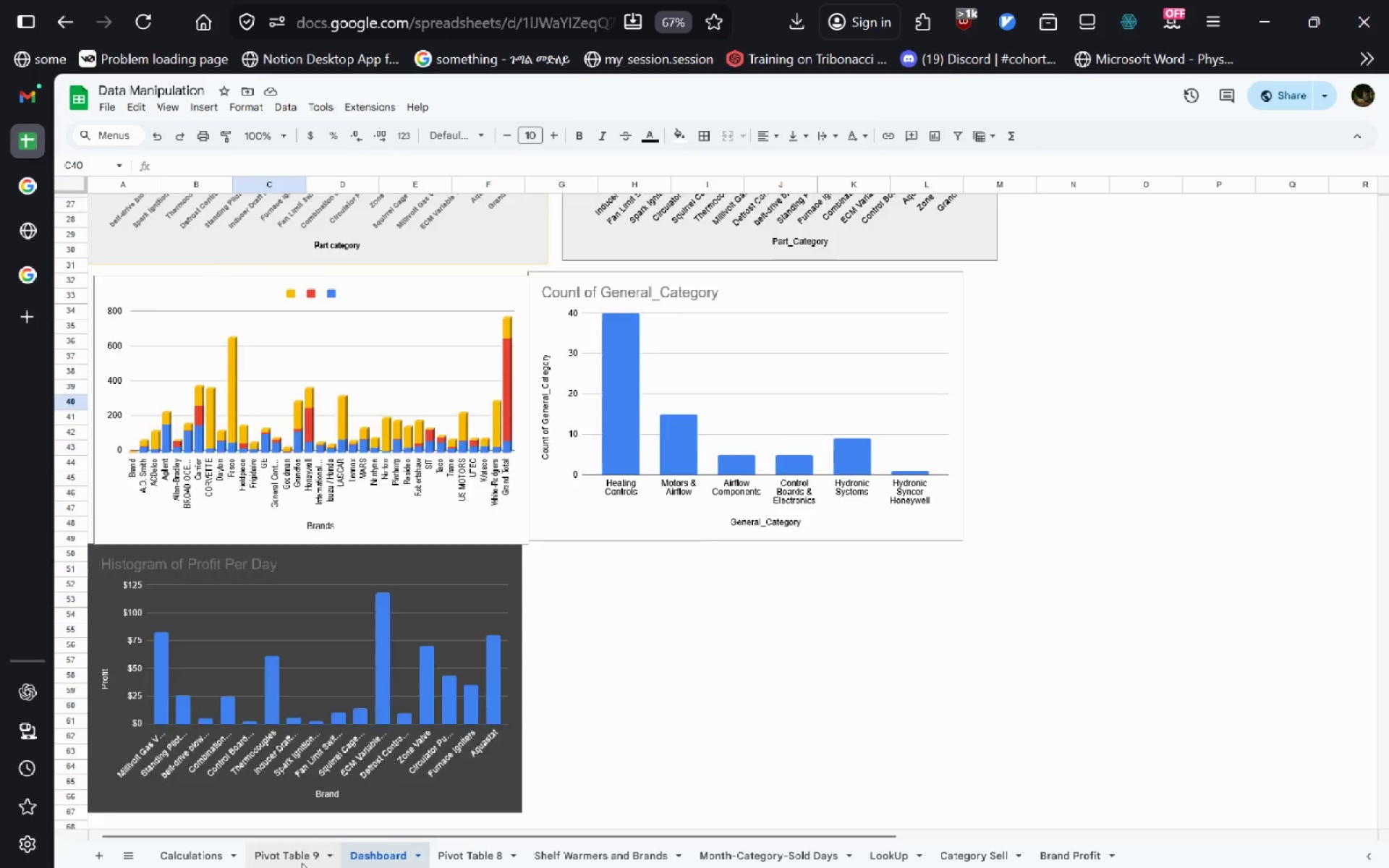 
key(Control+V)
 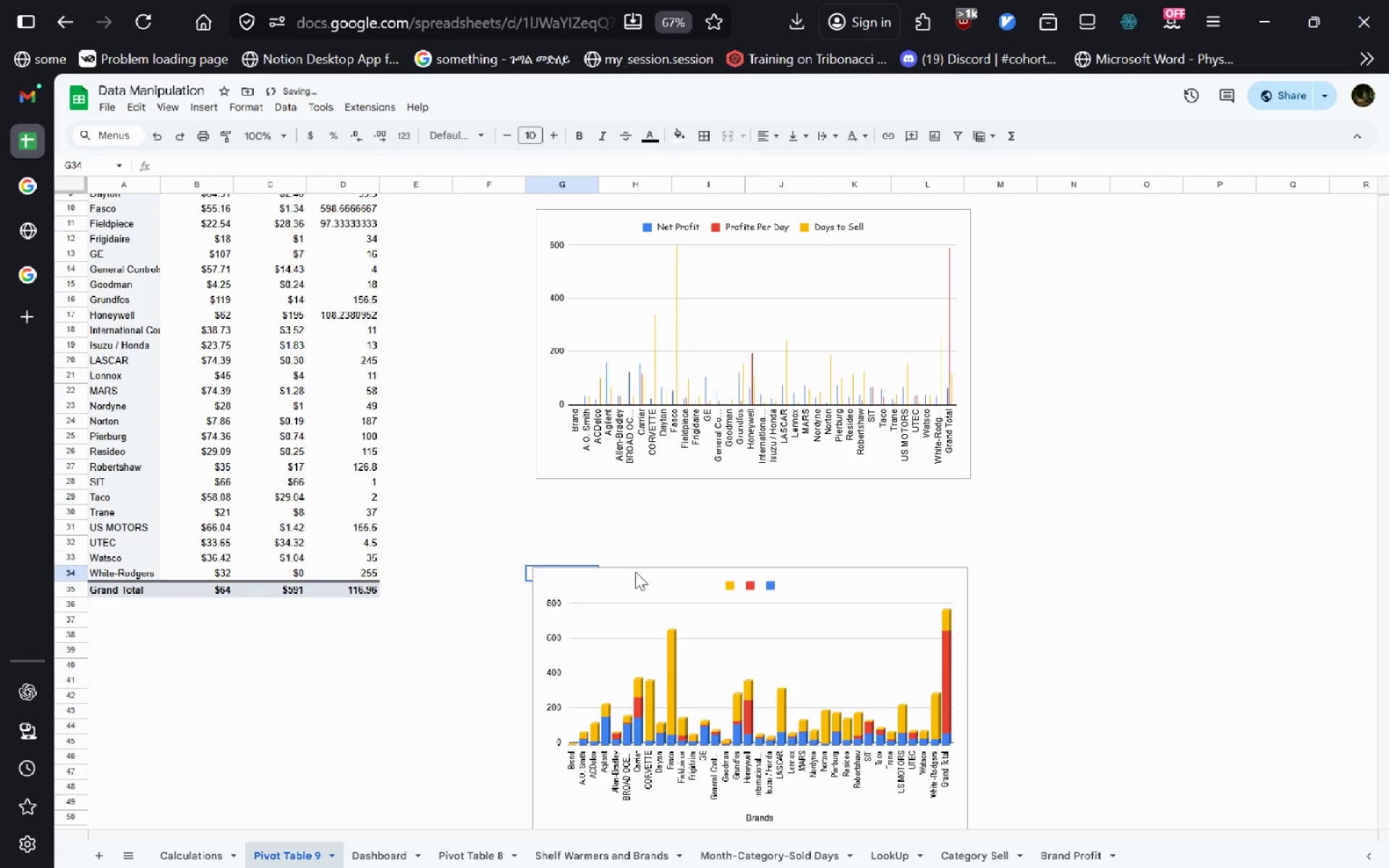 
left_click_drag(start_coordinate=[632, 585], to_coordinate=[641, 540])
 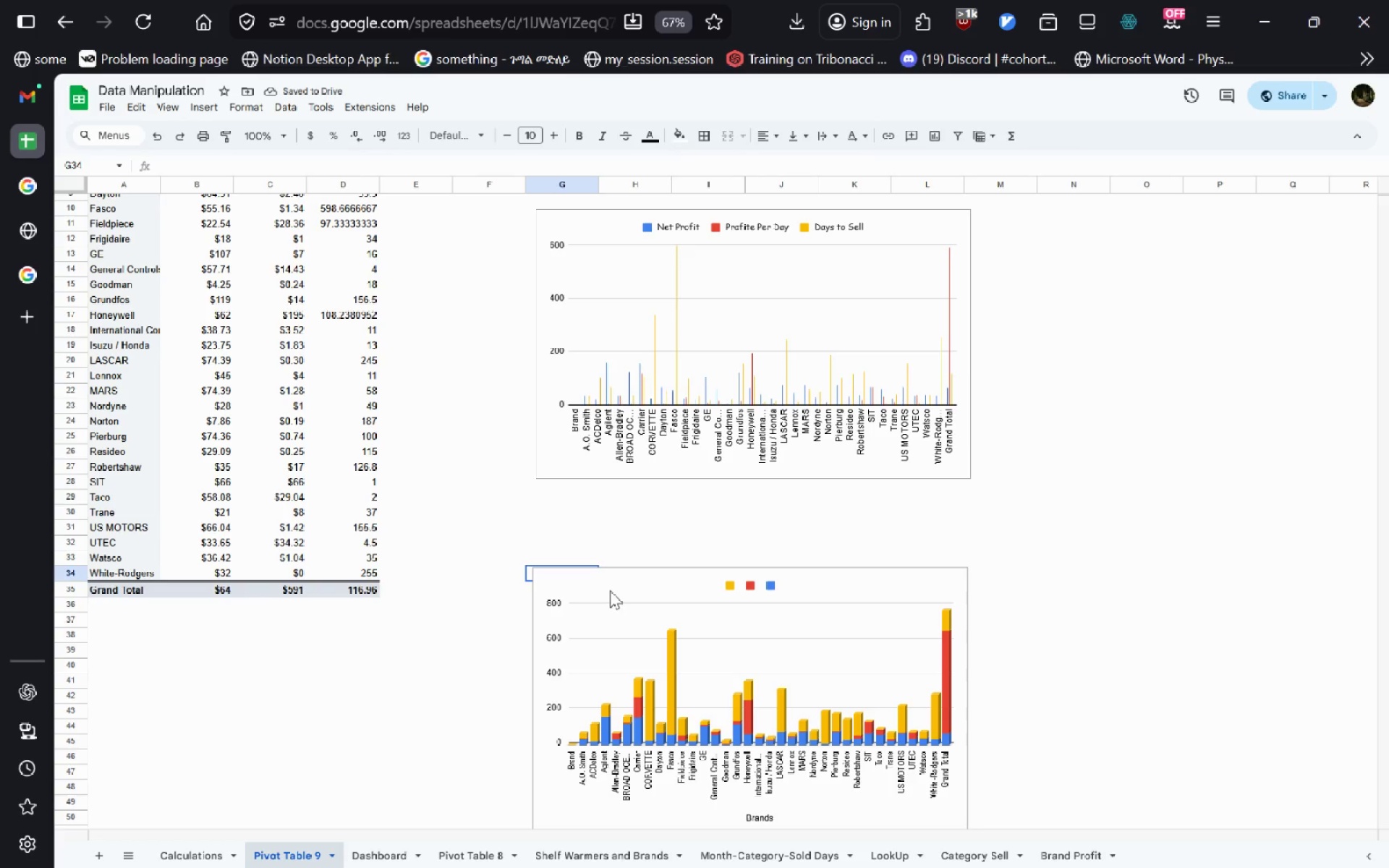 
left_click_drag(start_coordinate=[610, 590], to_coordinate=[632, 509])
 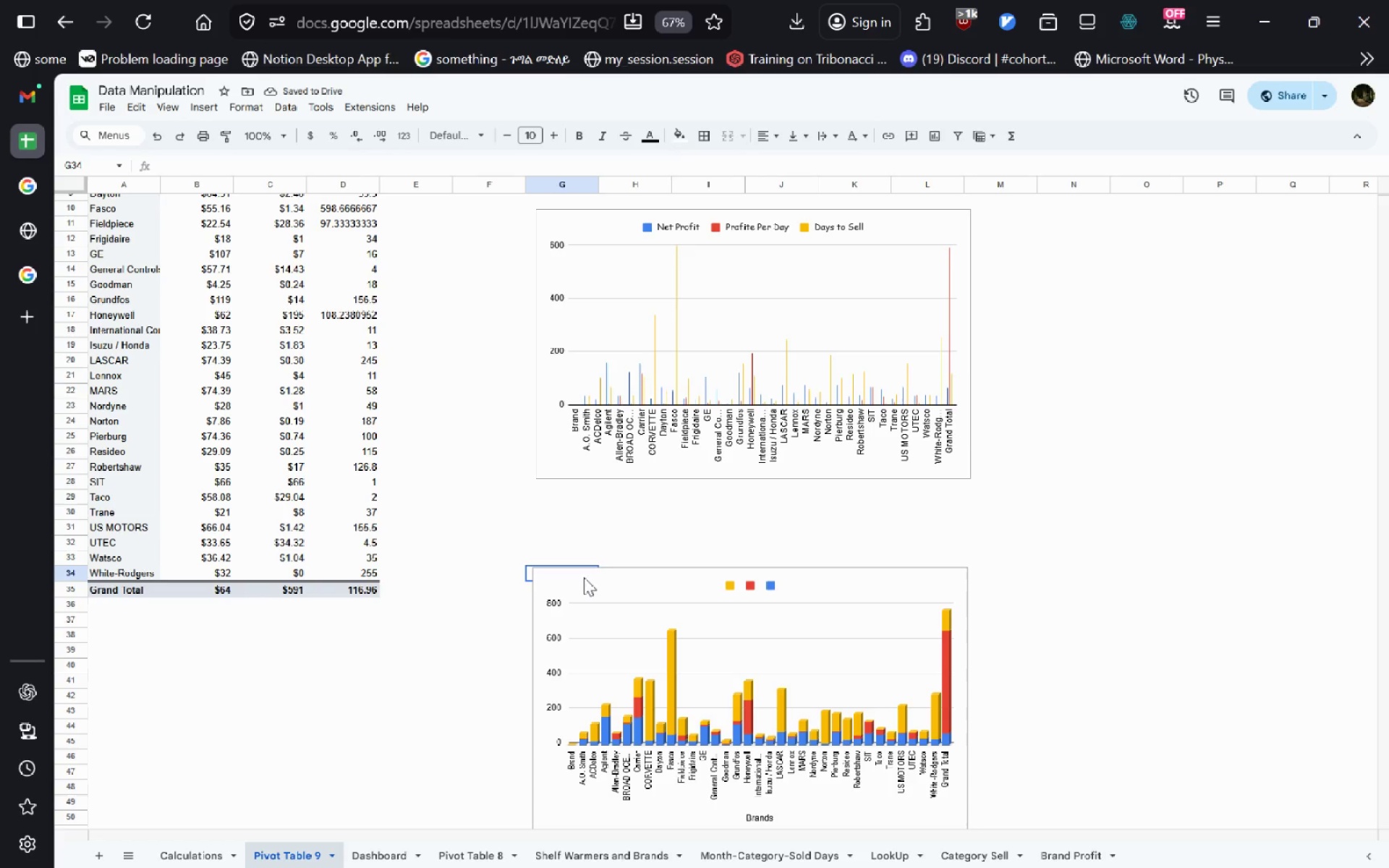 
left_click_drag(start_coordinate=[584, 577], to_coordinate=[594, 519])
 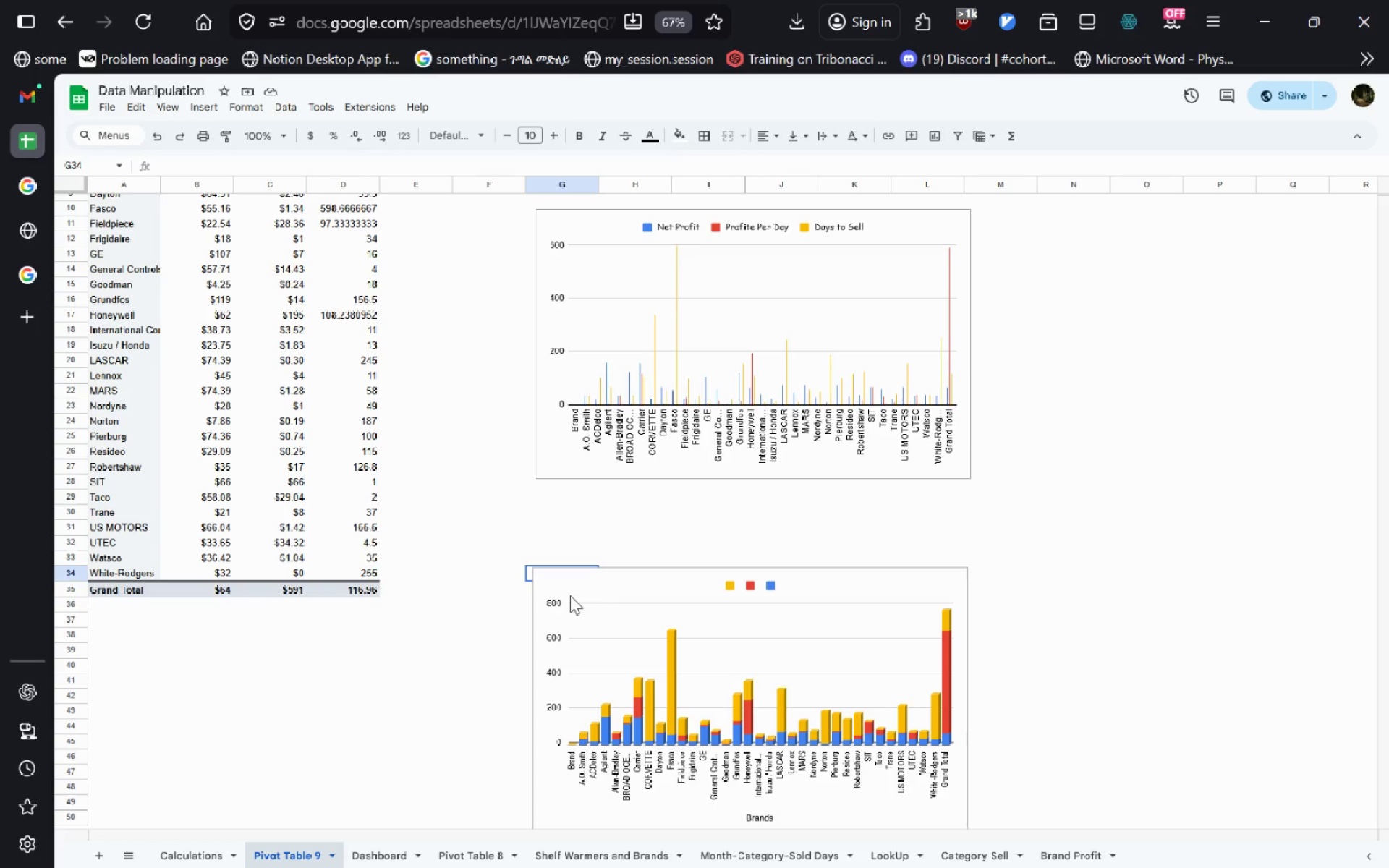 
left_click([570, 595])
 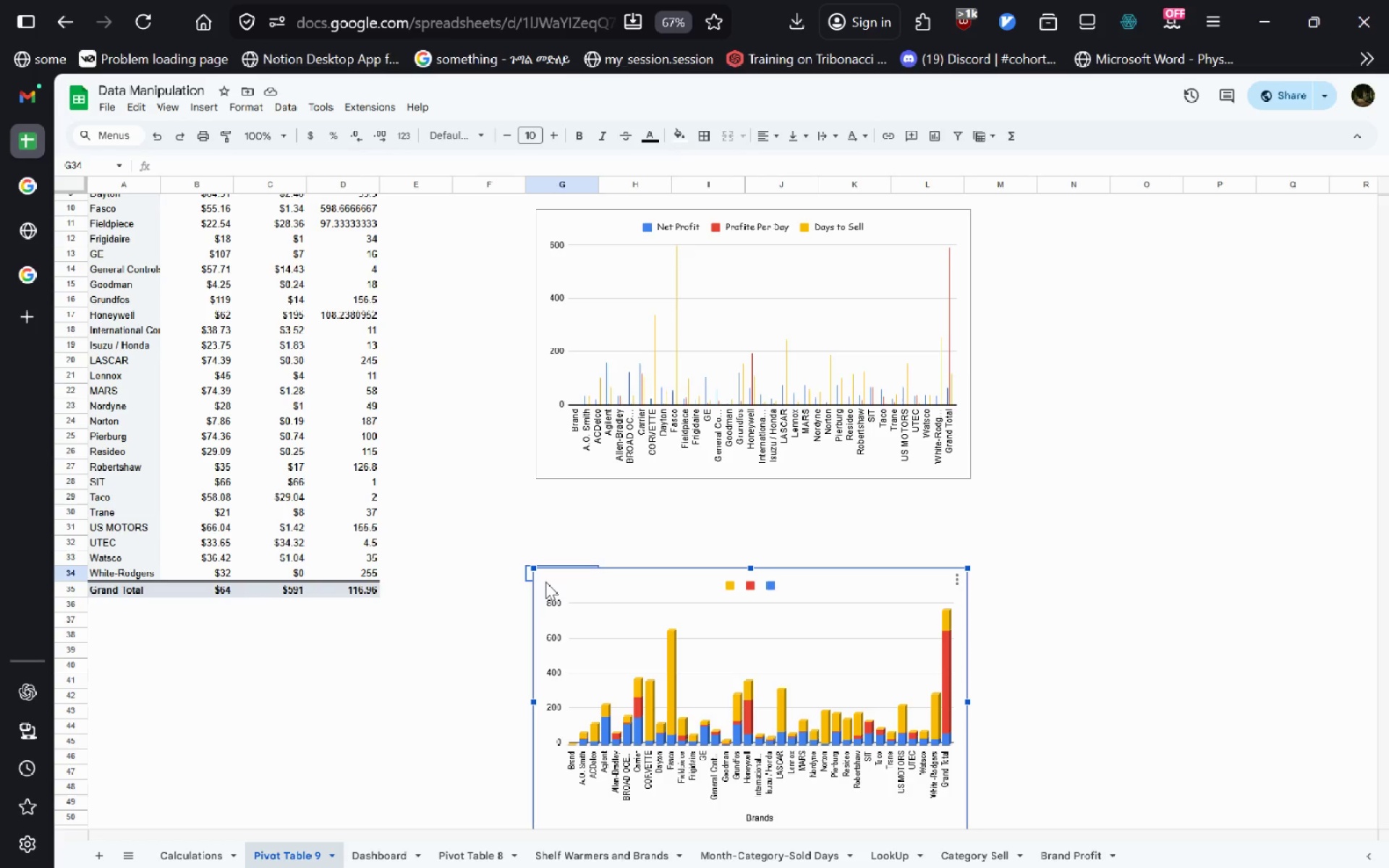 
left_click_drag(start_coordinate=[545, 582], to_coordinate=[548, 493])
 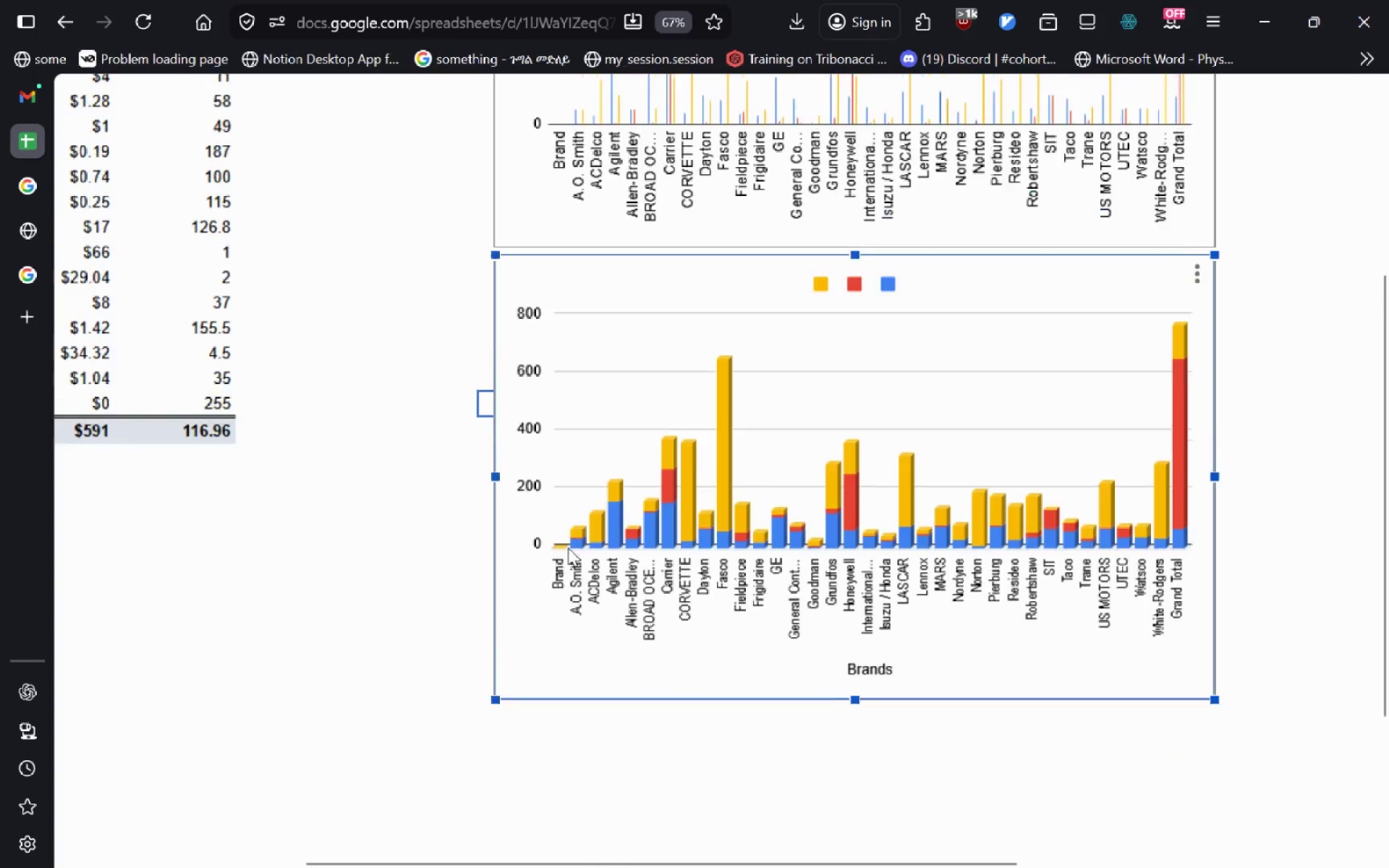 
wait(5.86)
 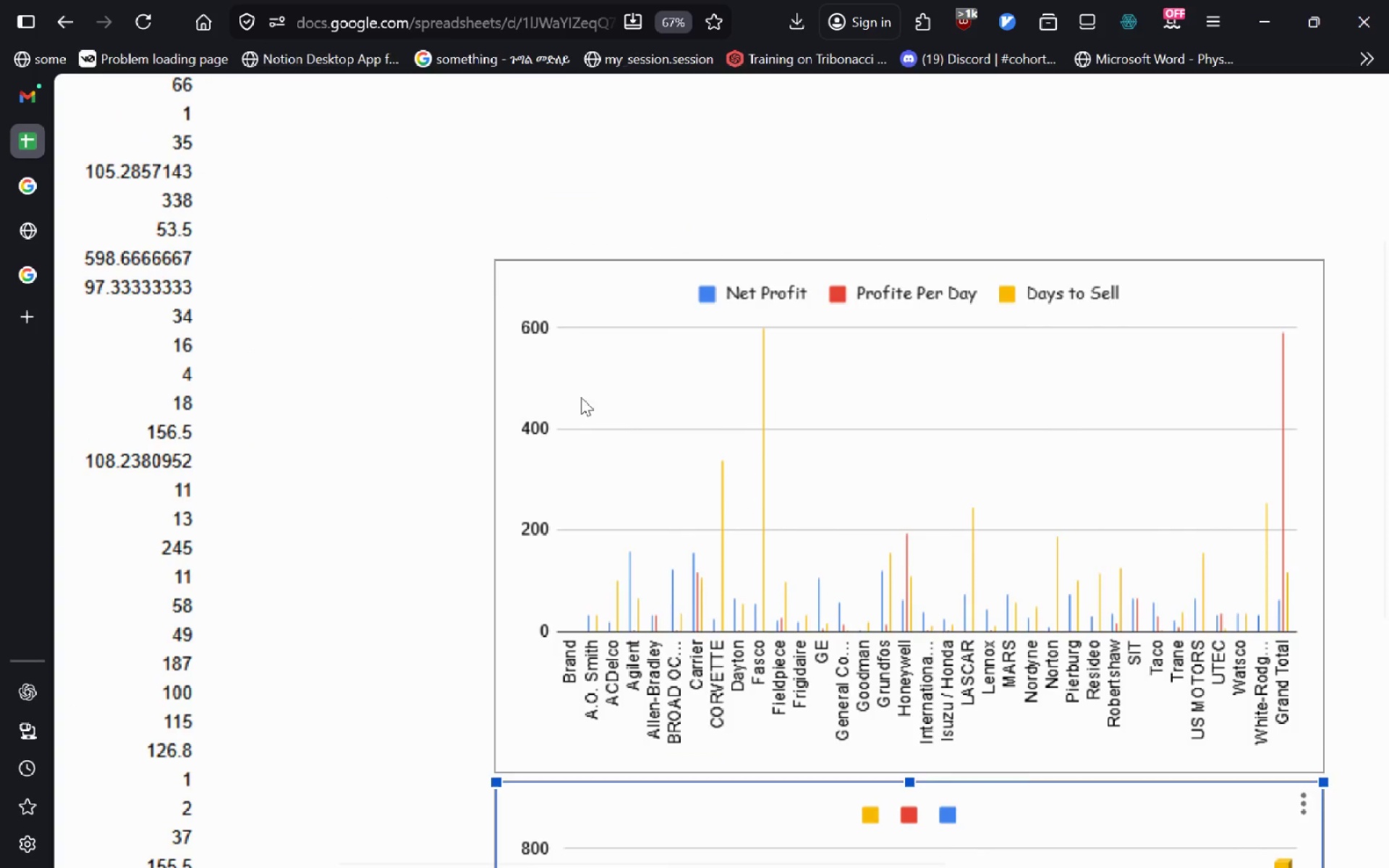 
mouse_move([613, 535])
 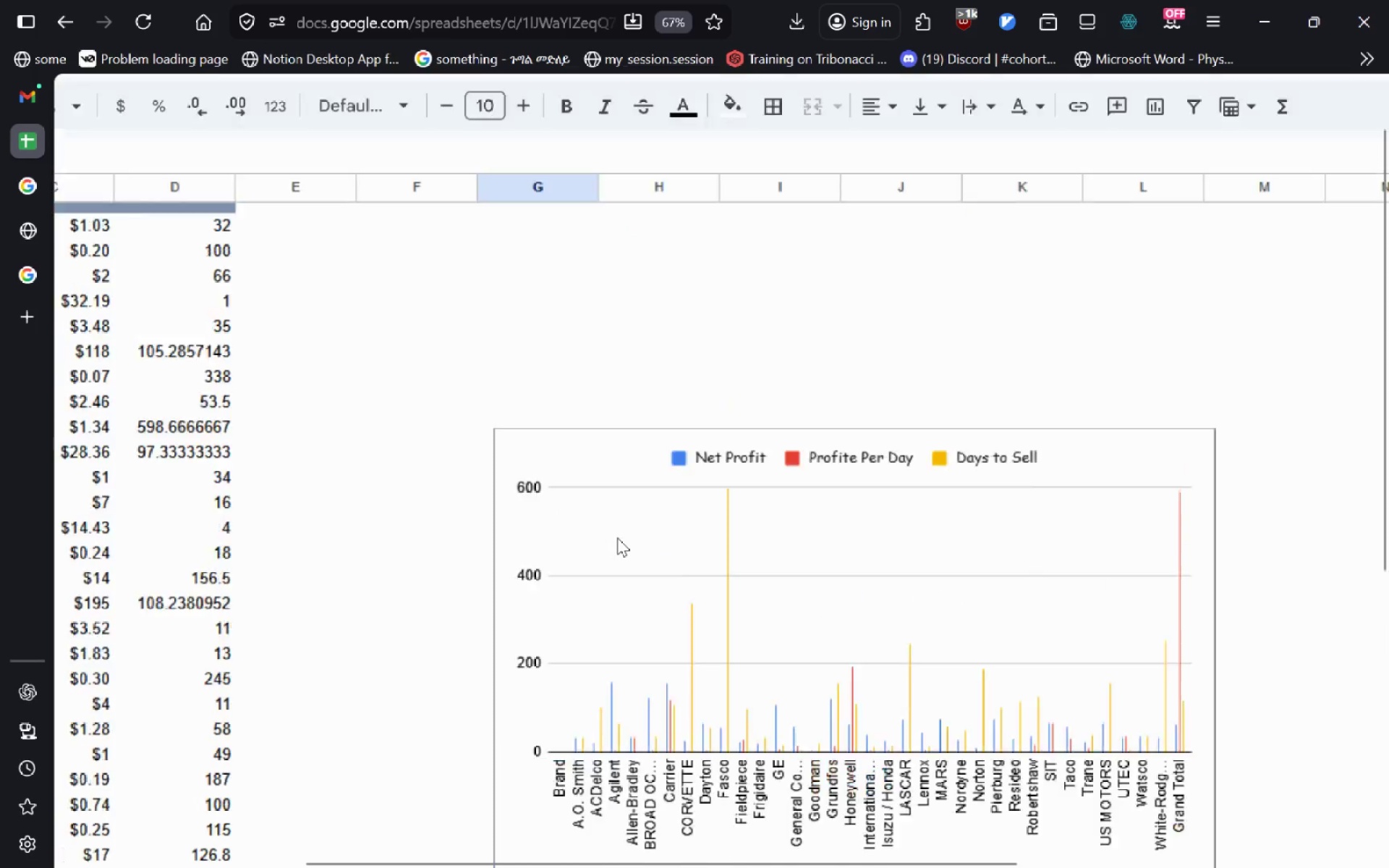 
wait(9.78)
 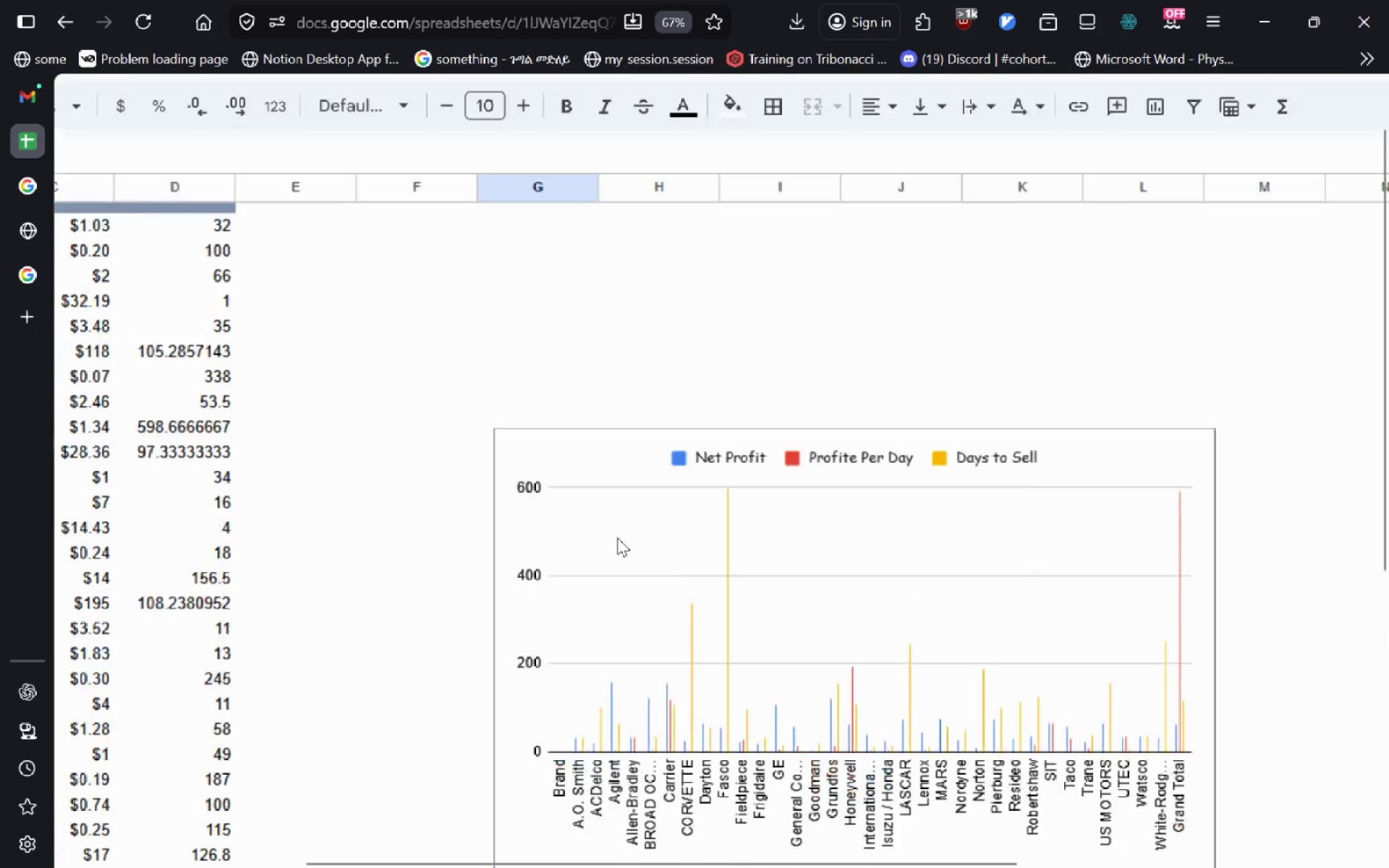 
left_click([368, 860])
 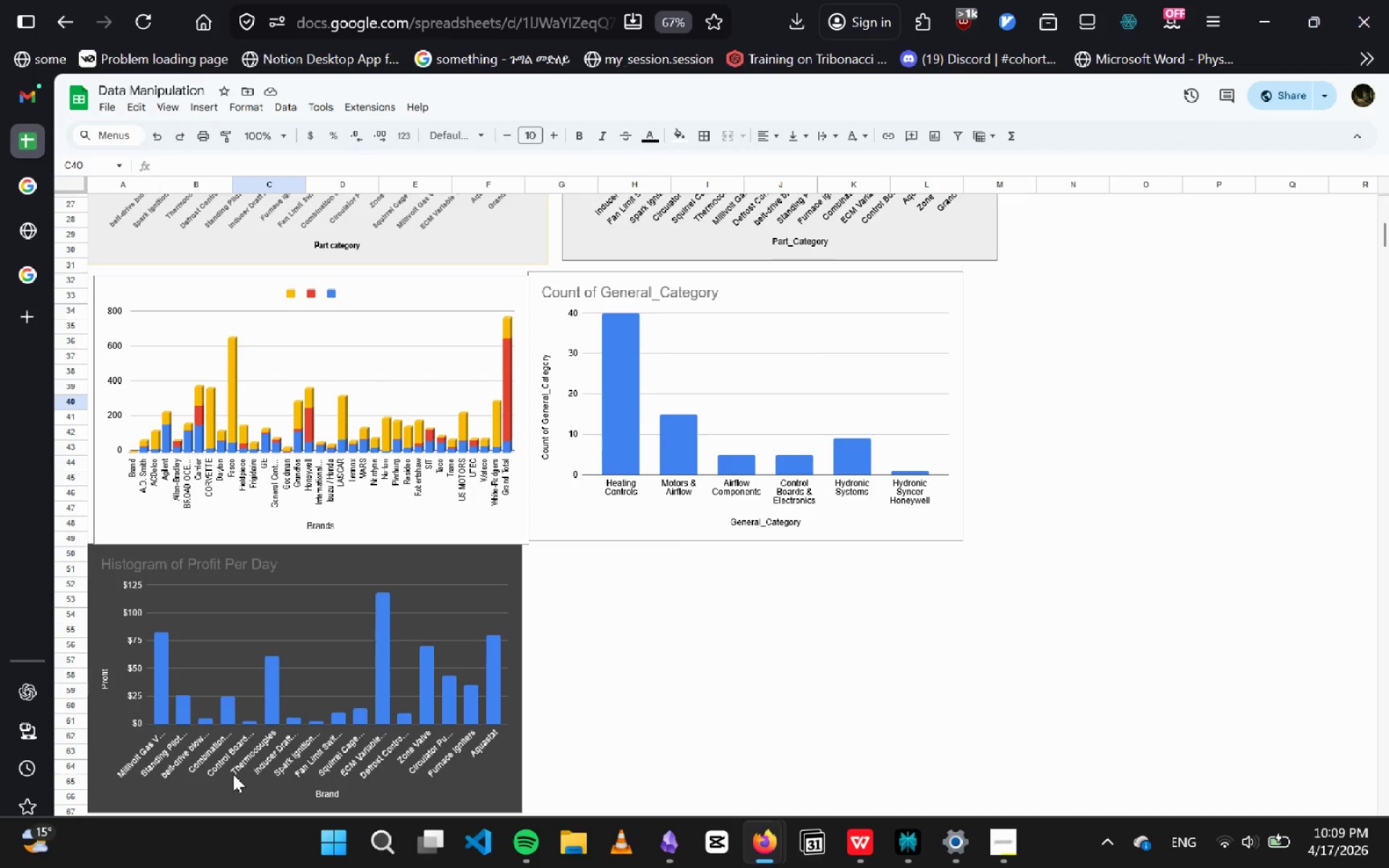 
left_click([214, 842])
 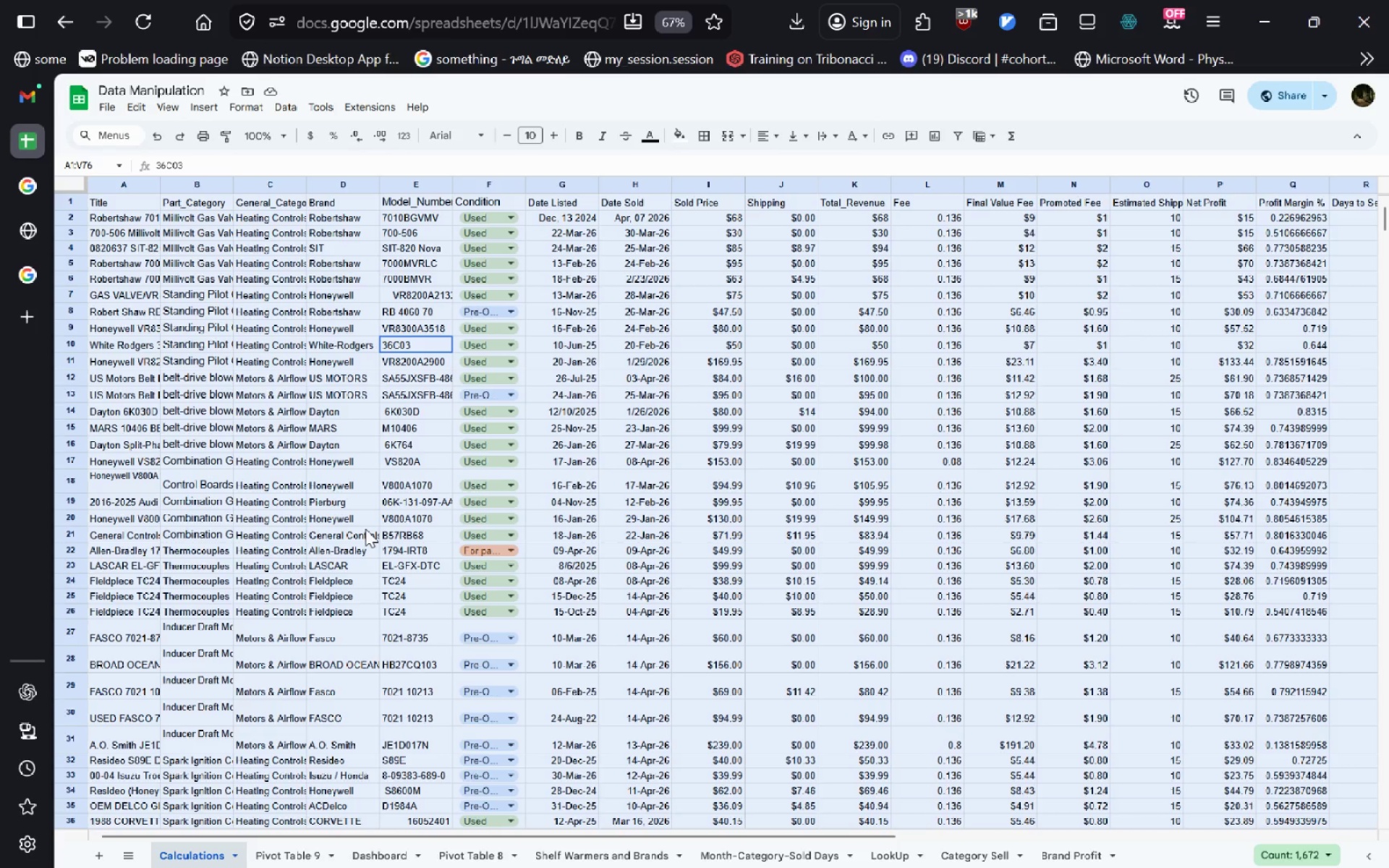 
key(Control+F)
 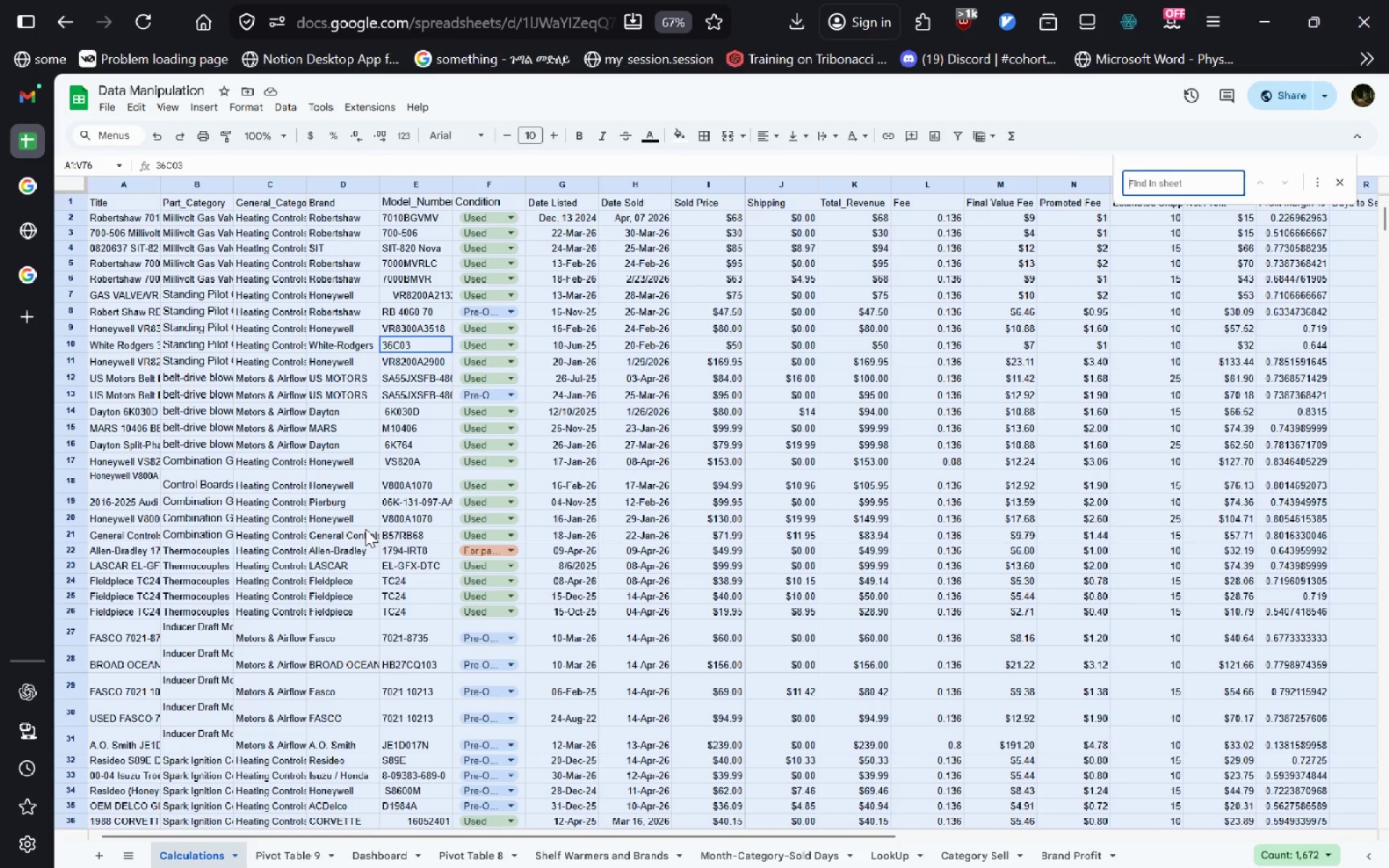 
type(Agilent)
 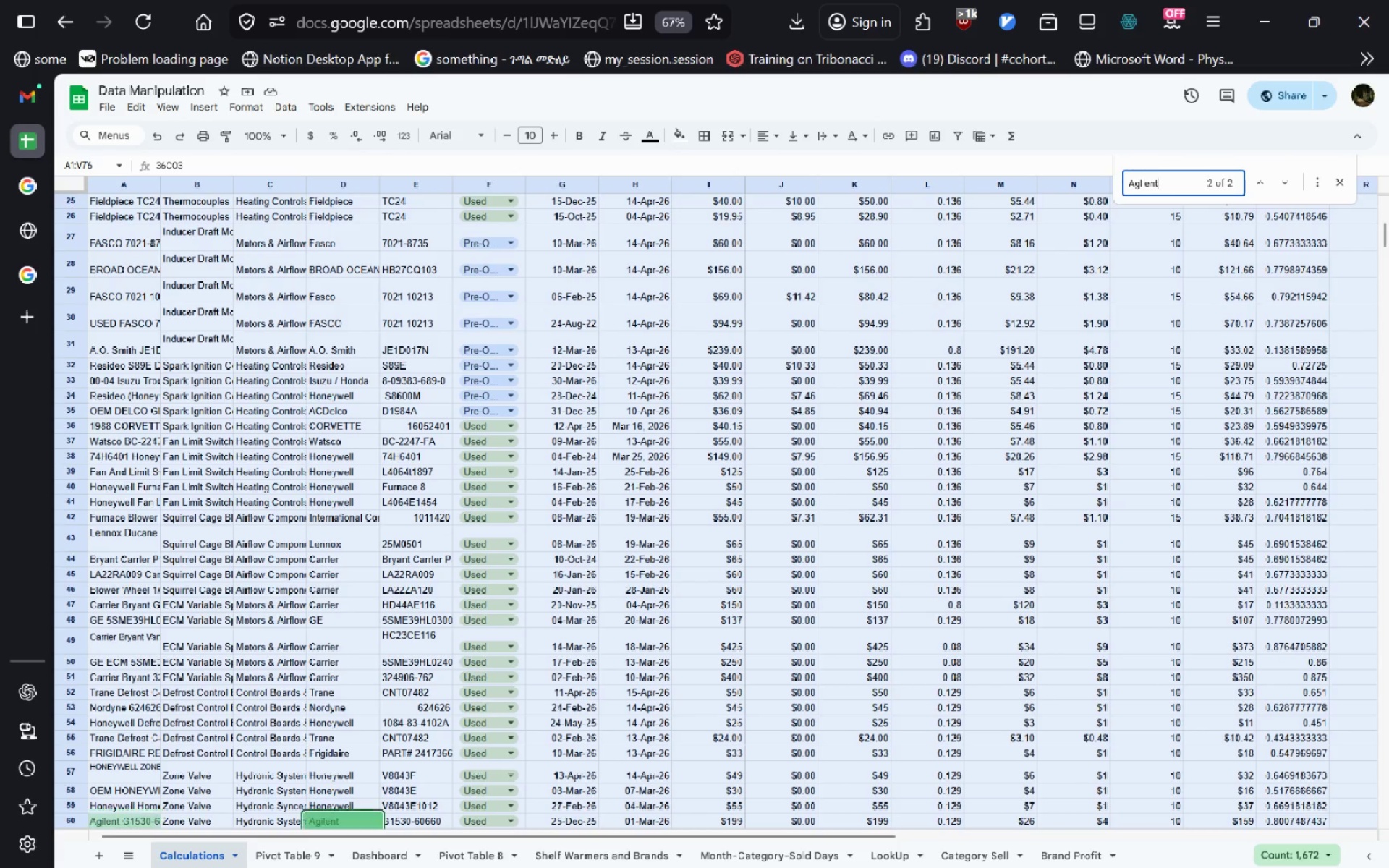 
key(Enter)
 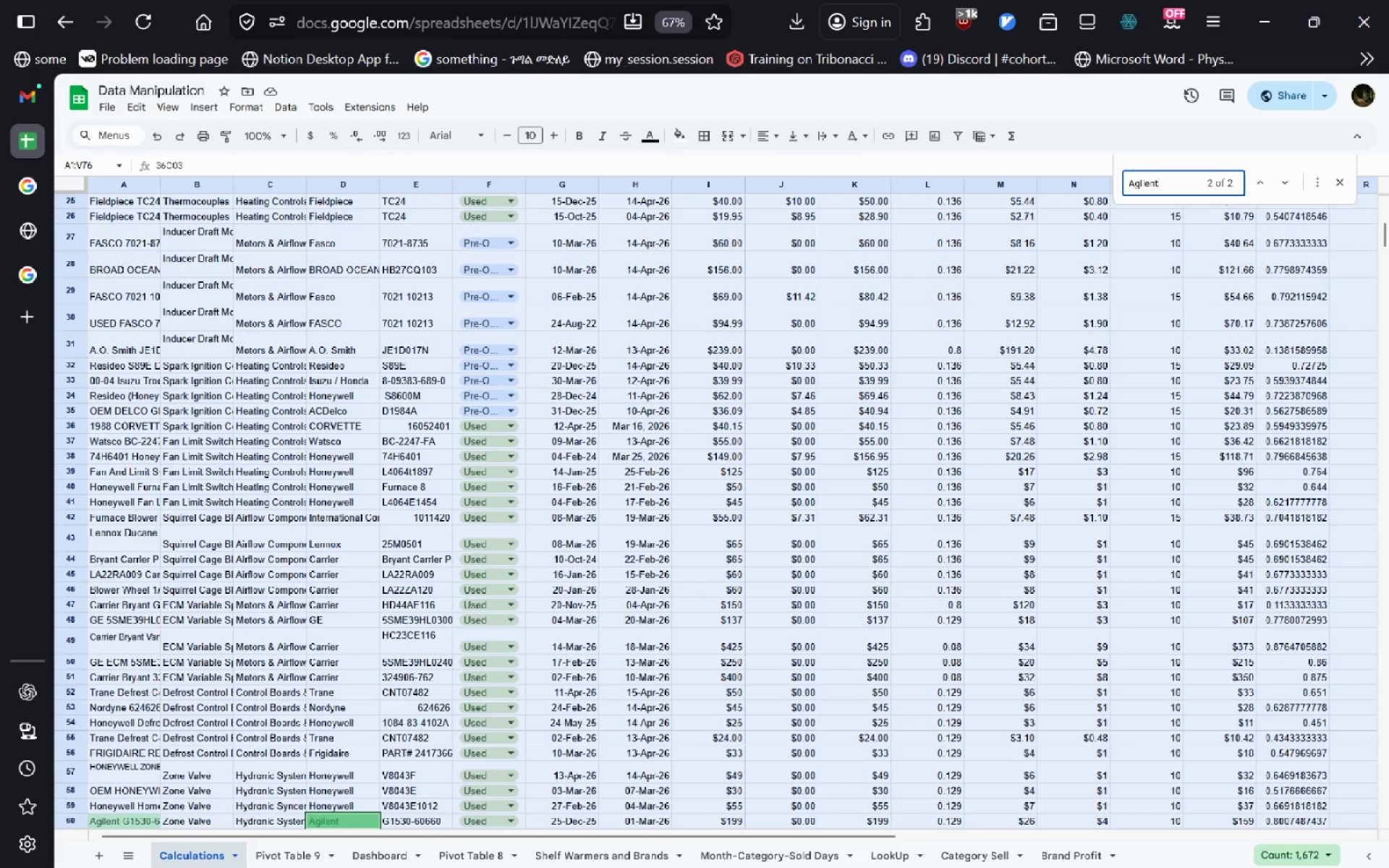 
key(F11)
 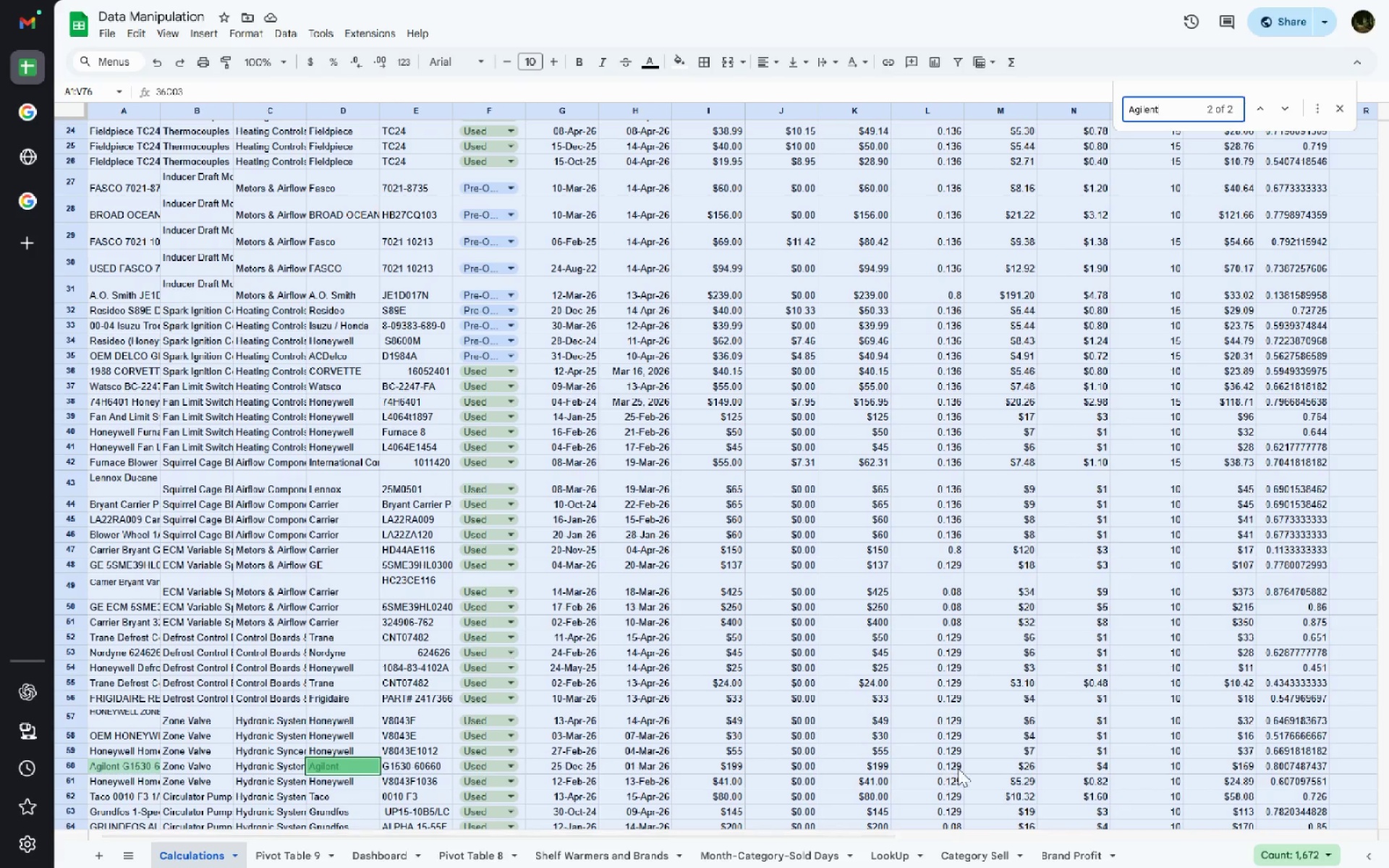 
wait(13.59)
 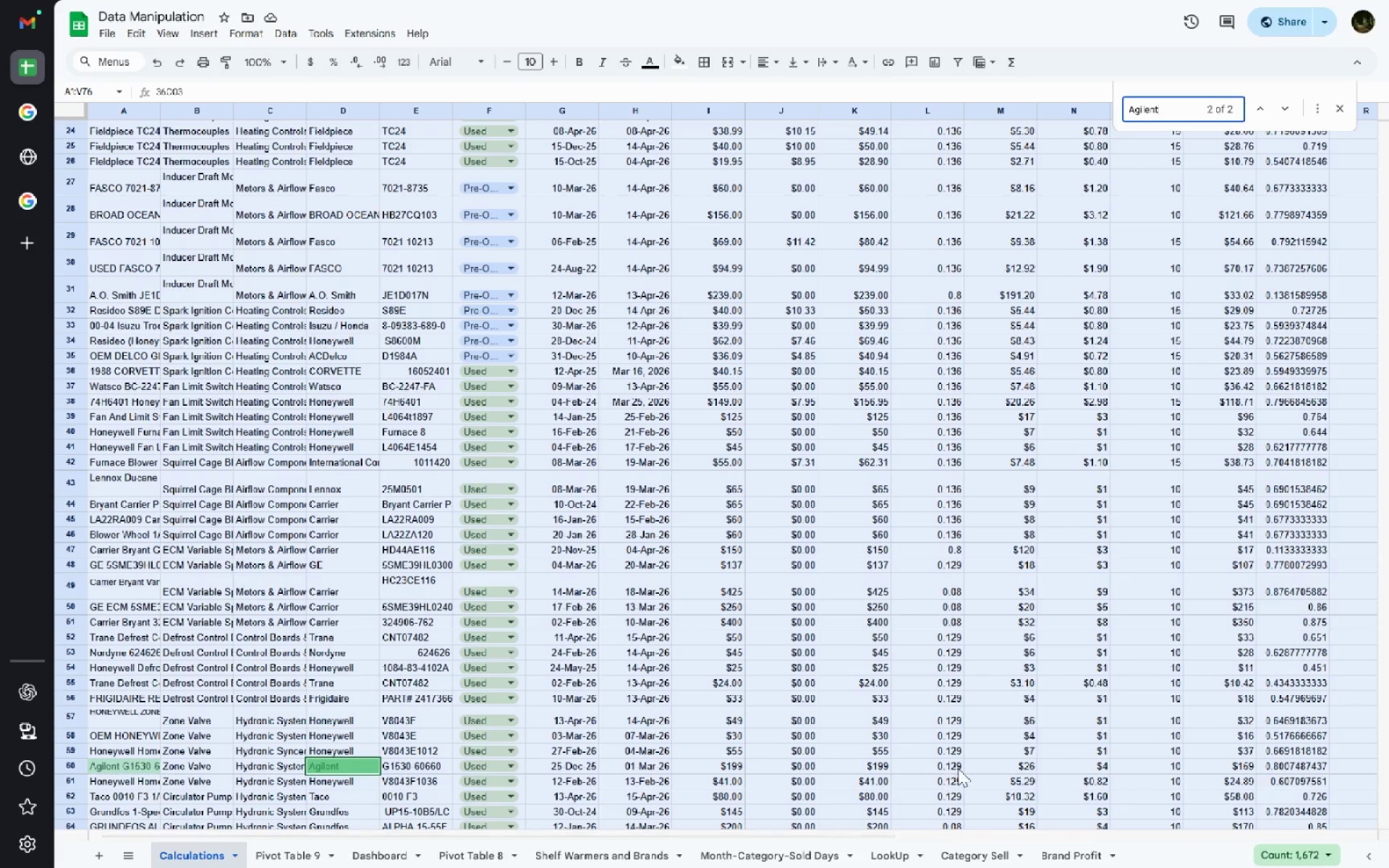 
left_click([173, 72])
 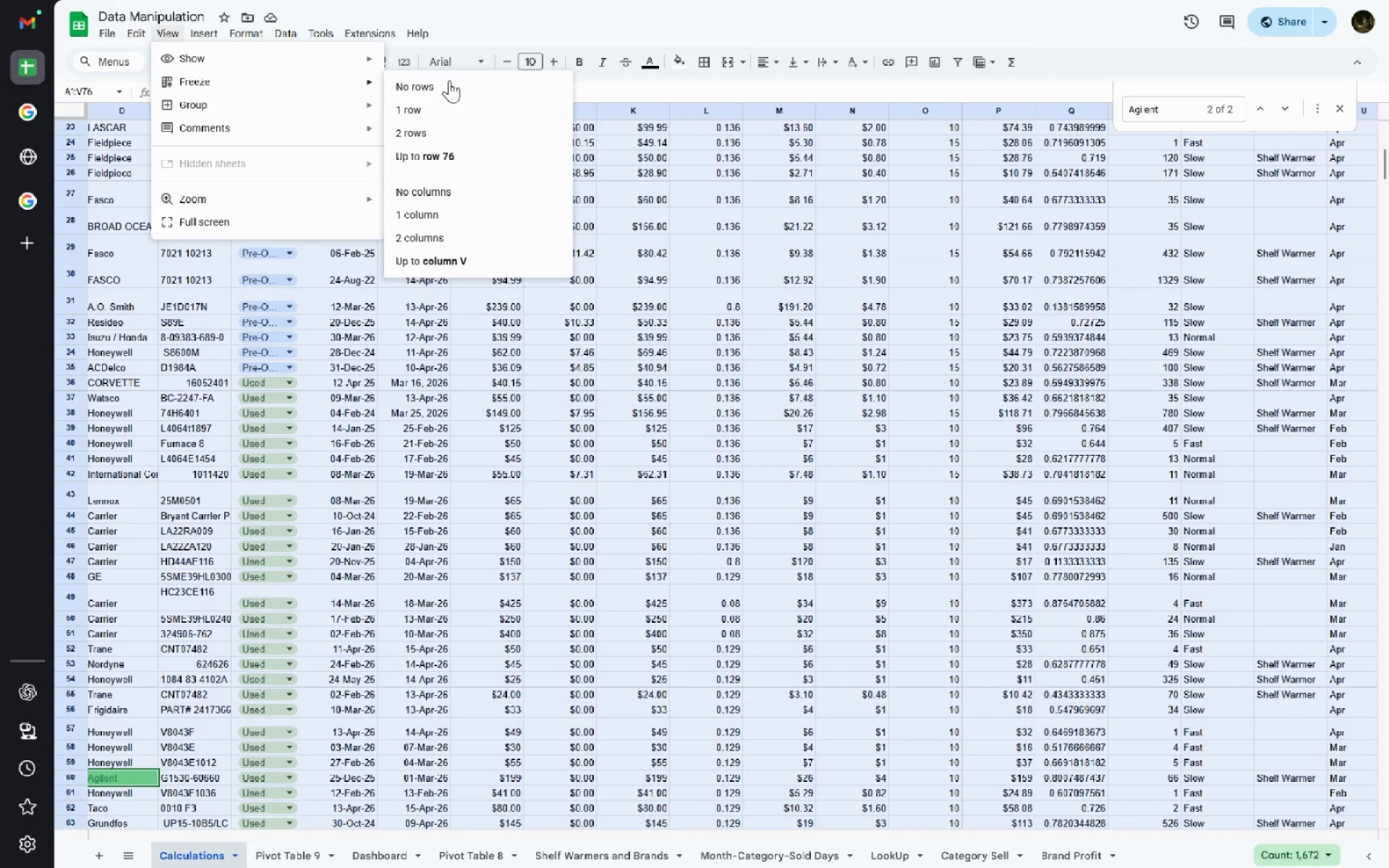 
left_click([437, 109])
 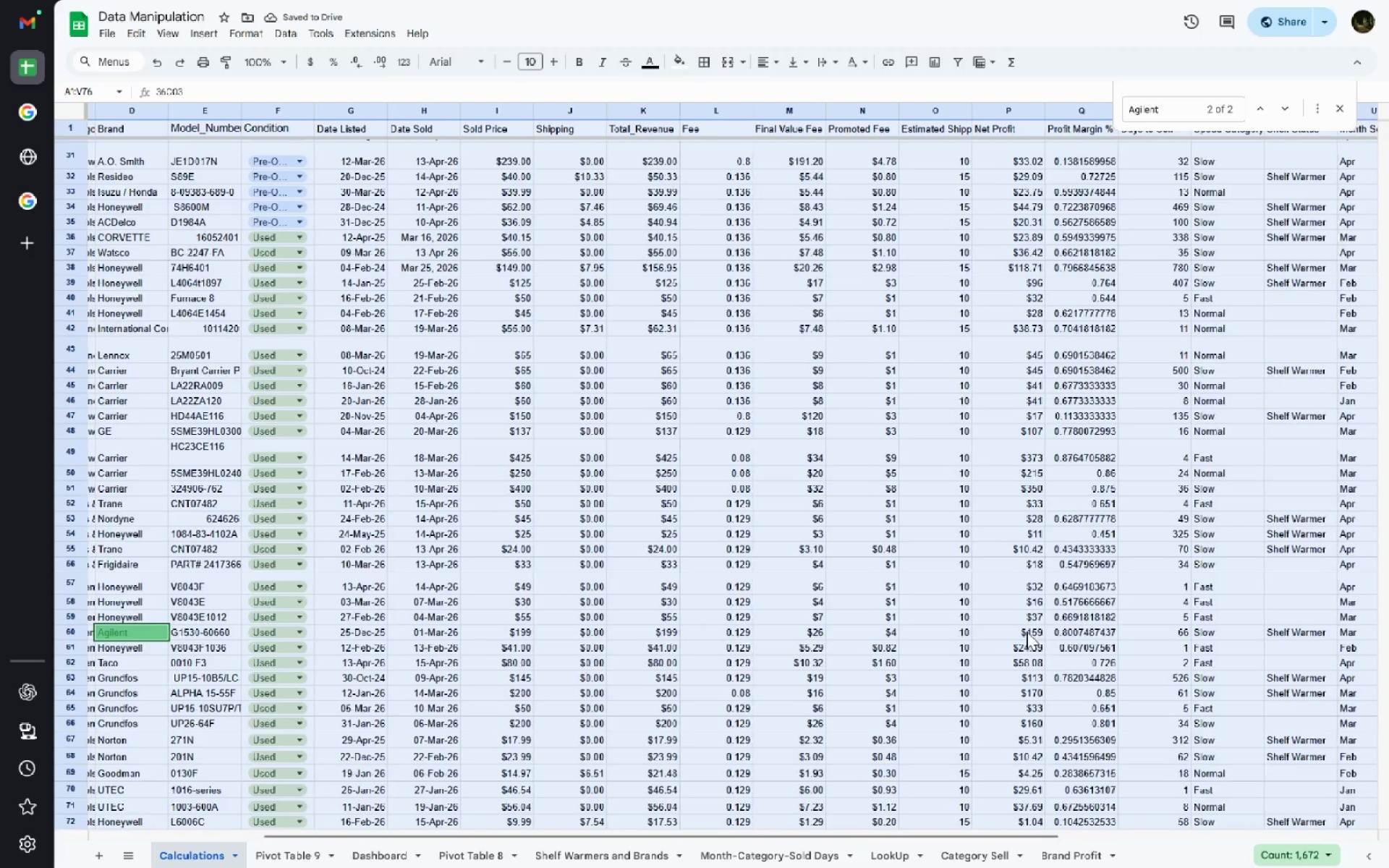 
wait(13.42)
 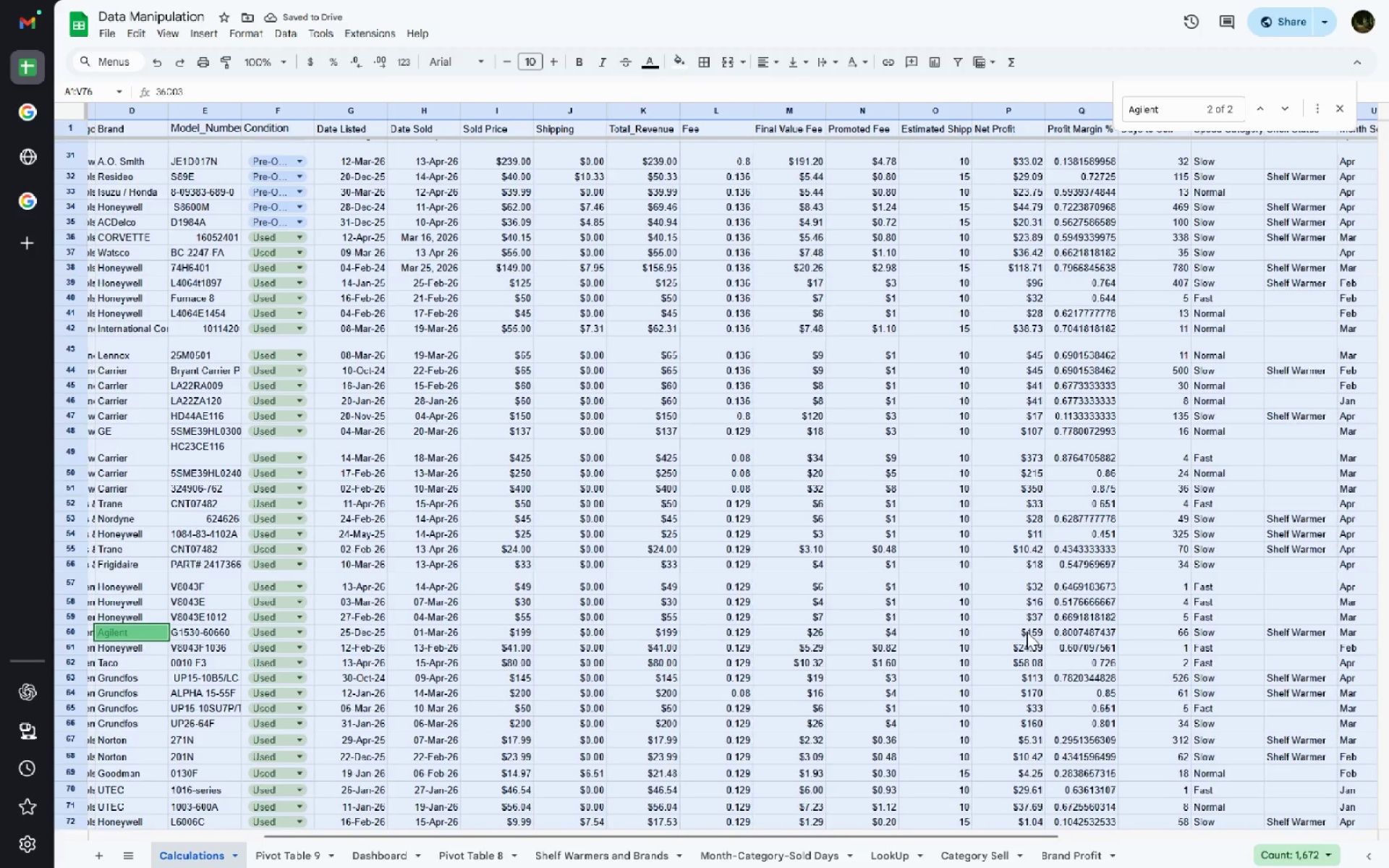 
left_click([1032, 636])
 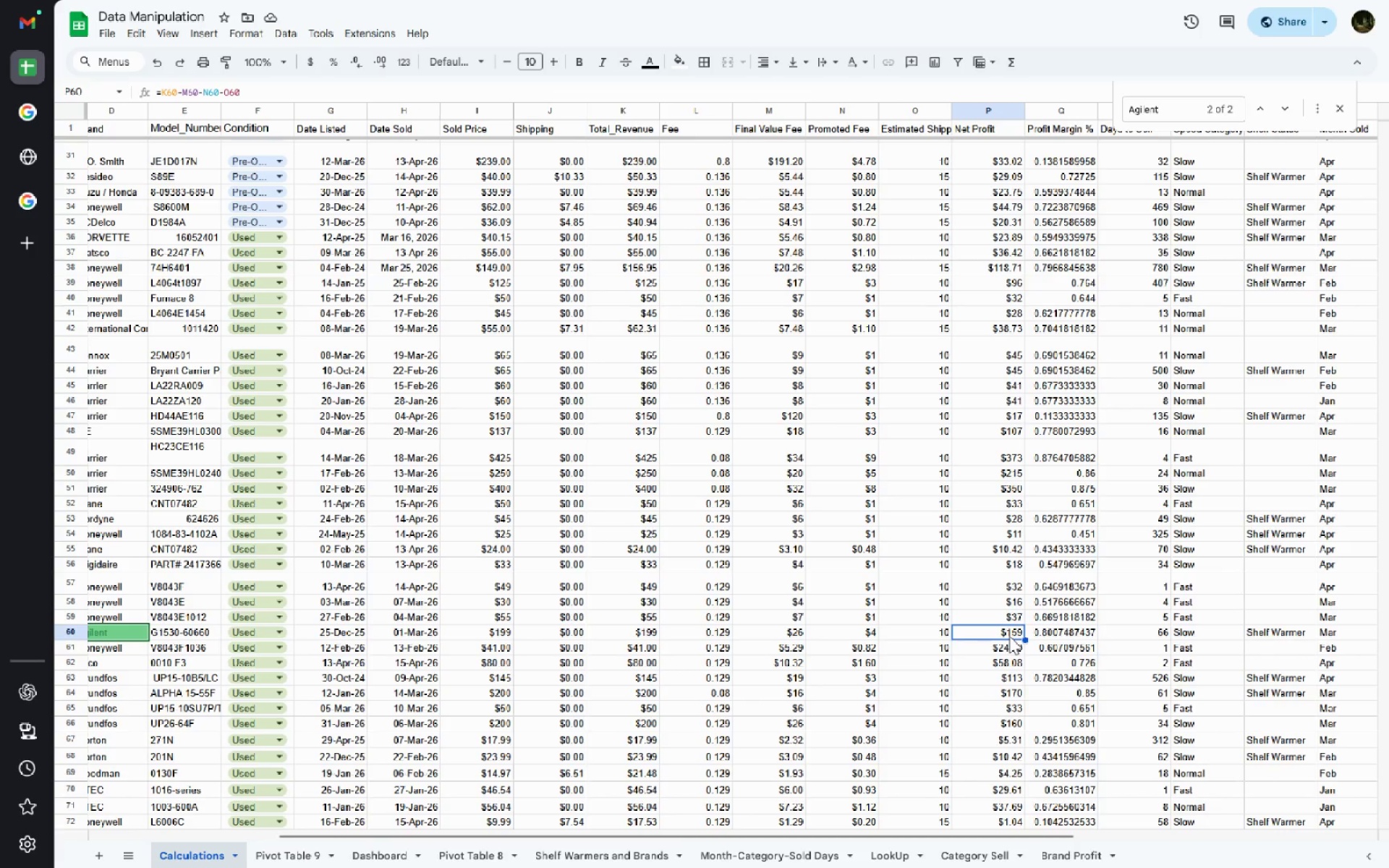 
mouse_move([1031, 629])
 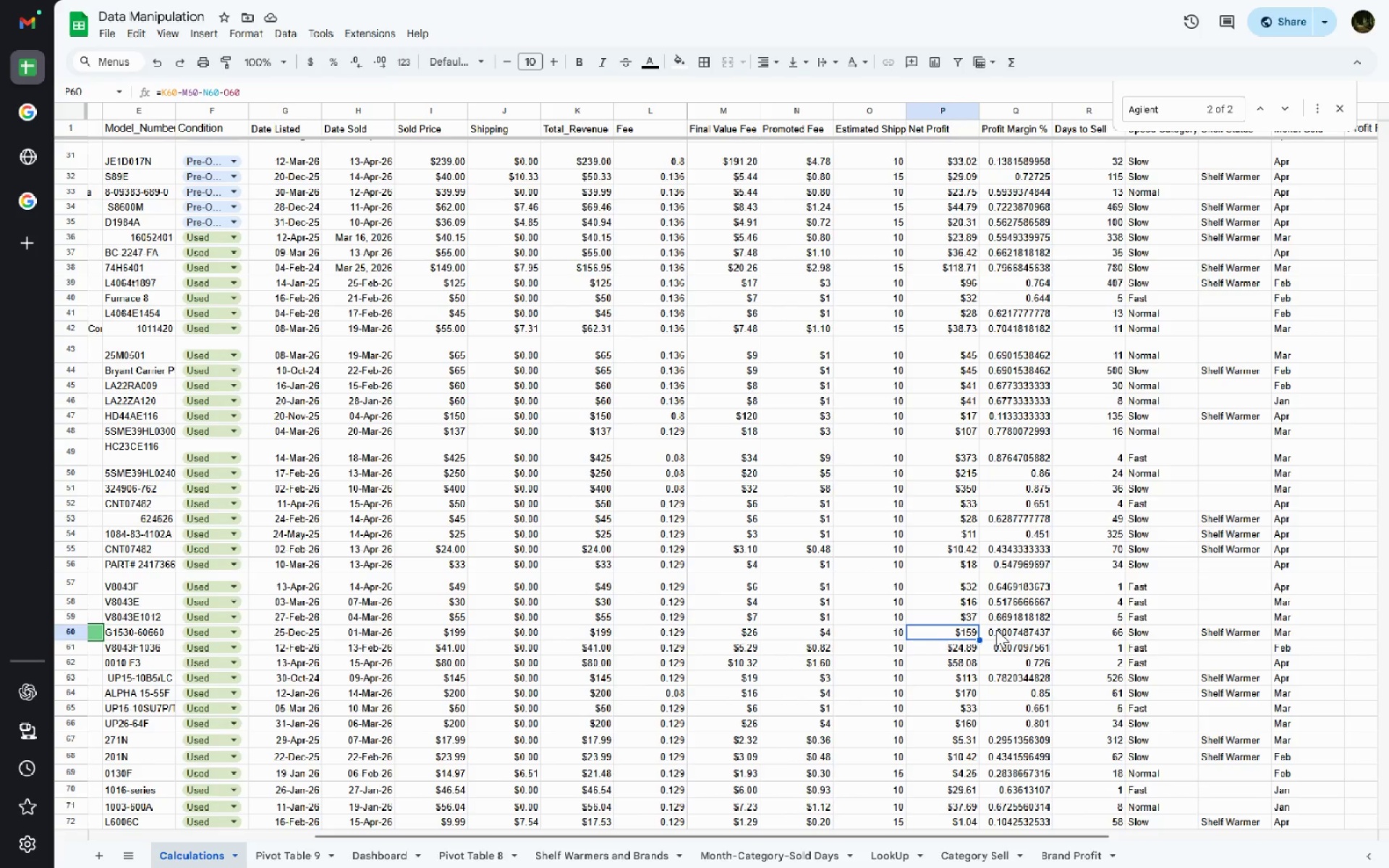 
left_click([996, 629])
 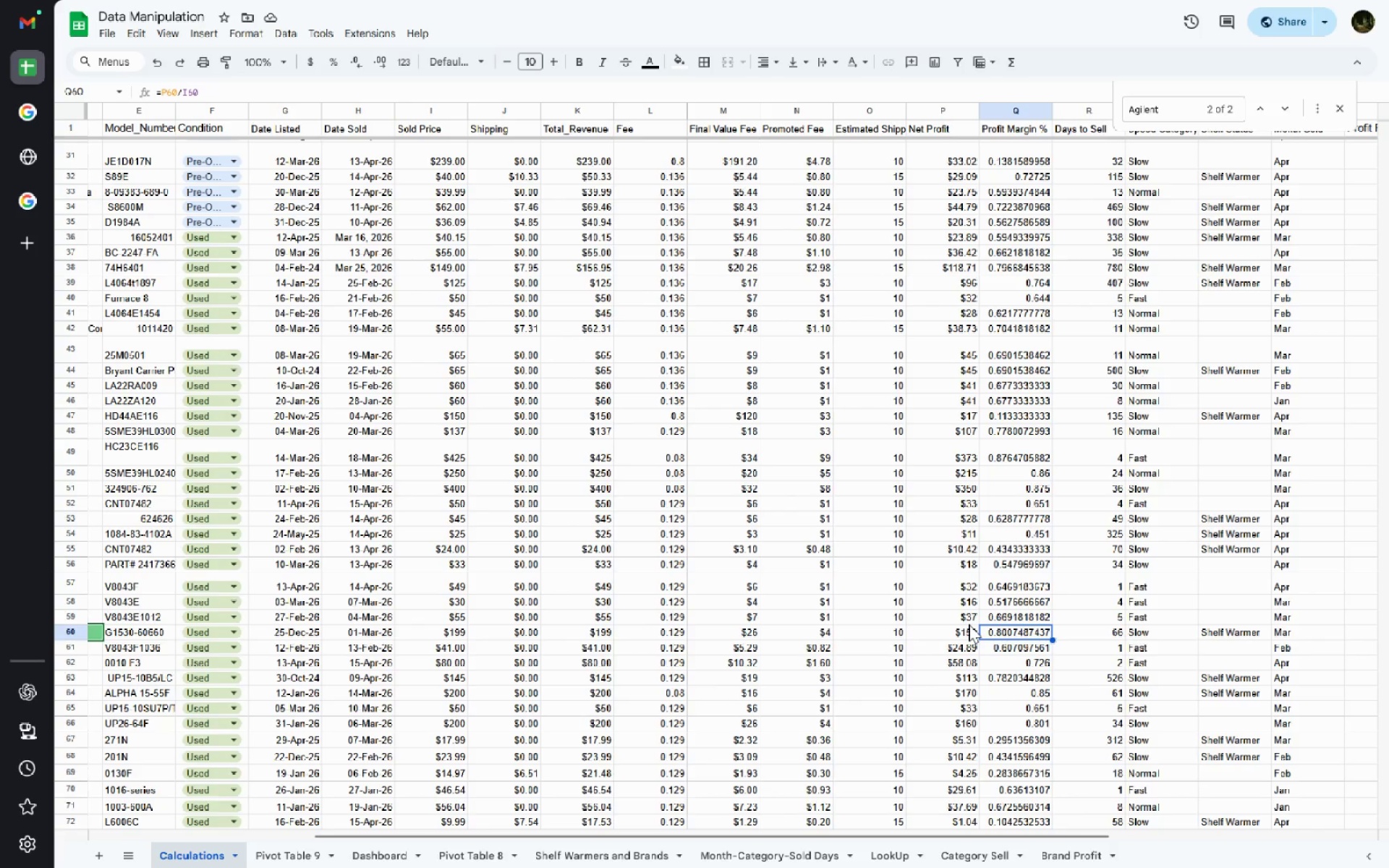 
left_click([961, 628])
 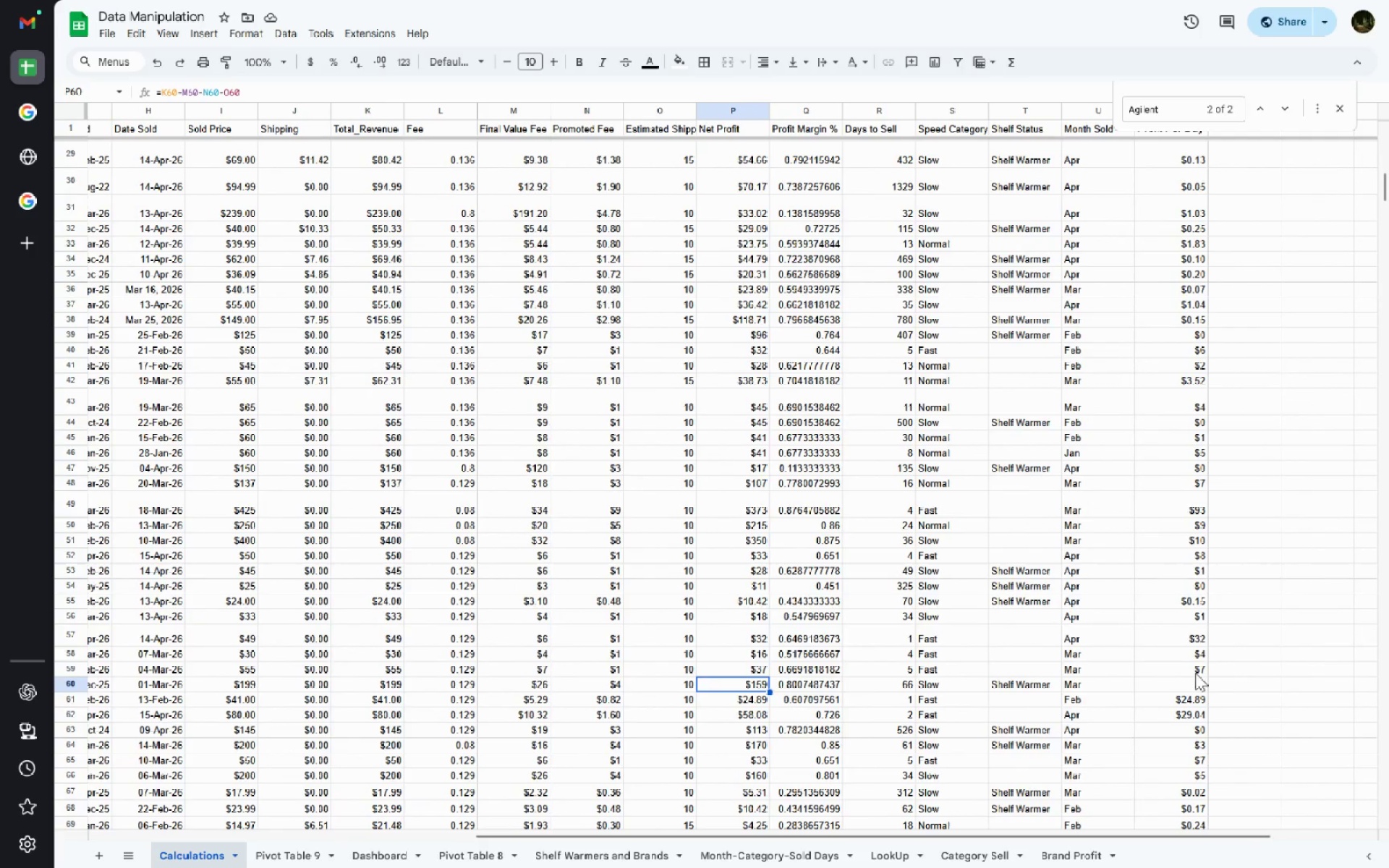 
wait(6.56)
 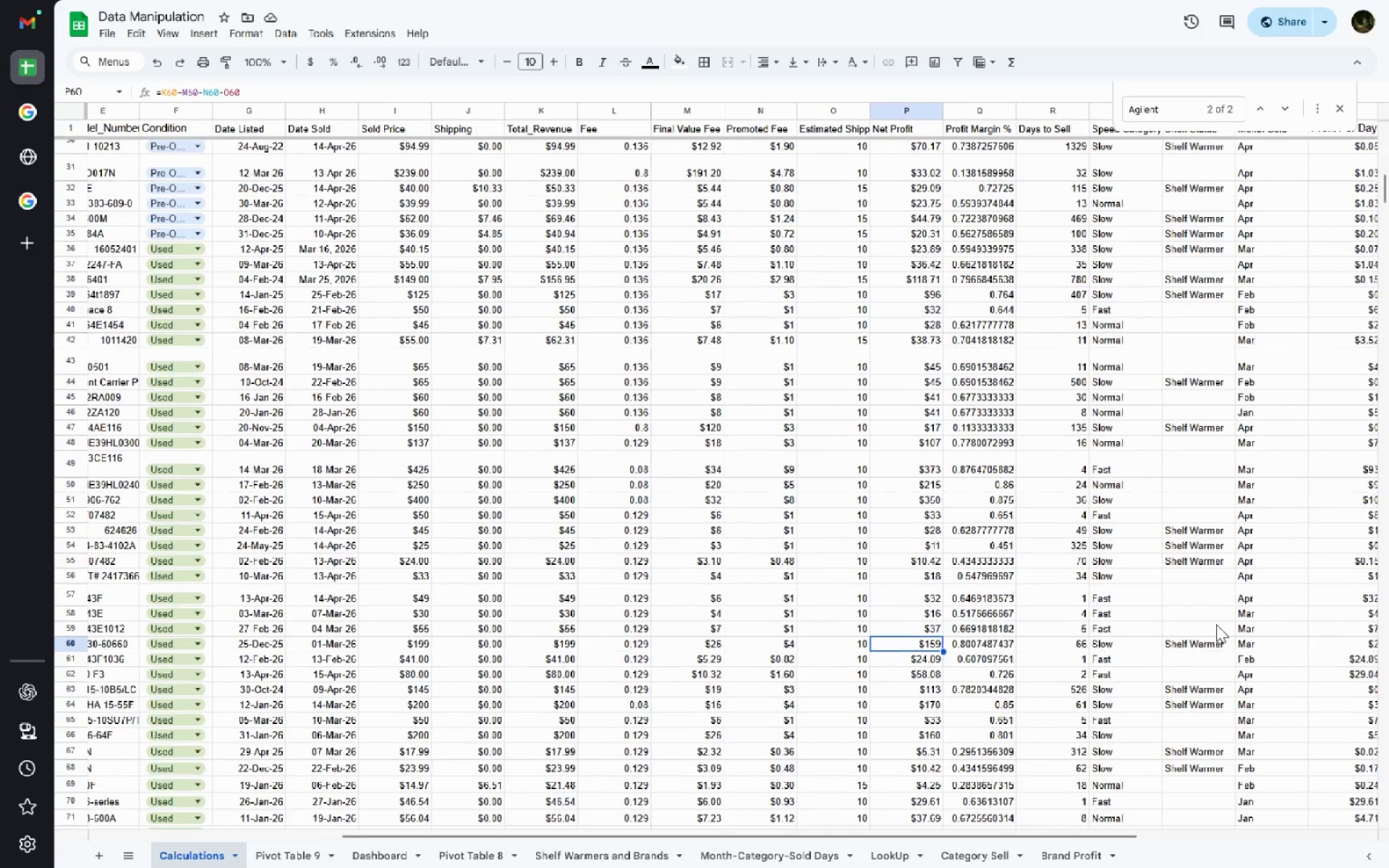 
left_click([1181, 687])
 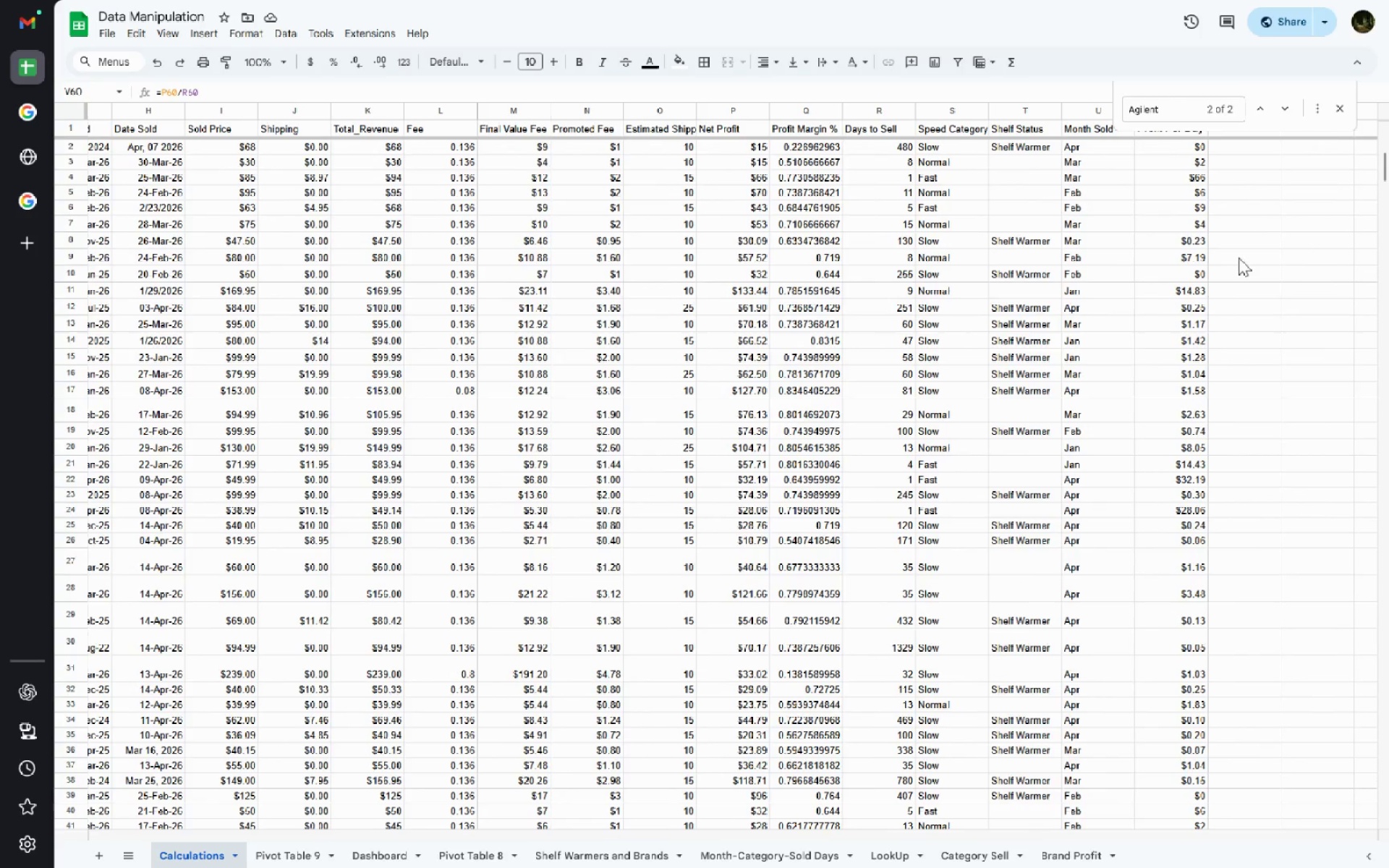 
left_click([1332, 105])
 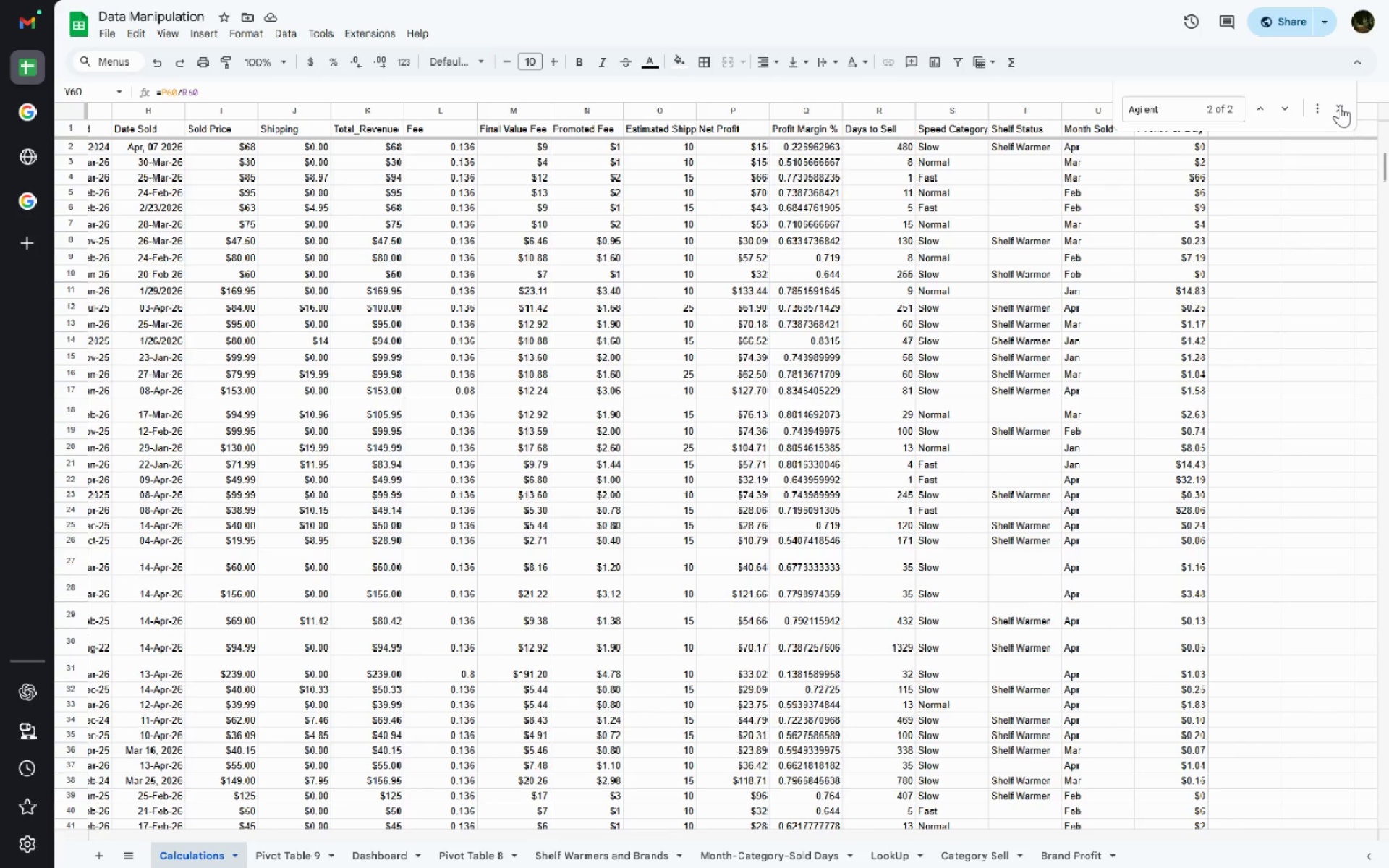 
left_click([1340, 105])
 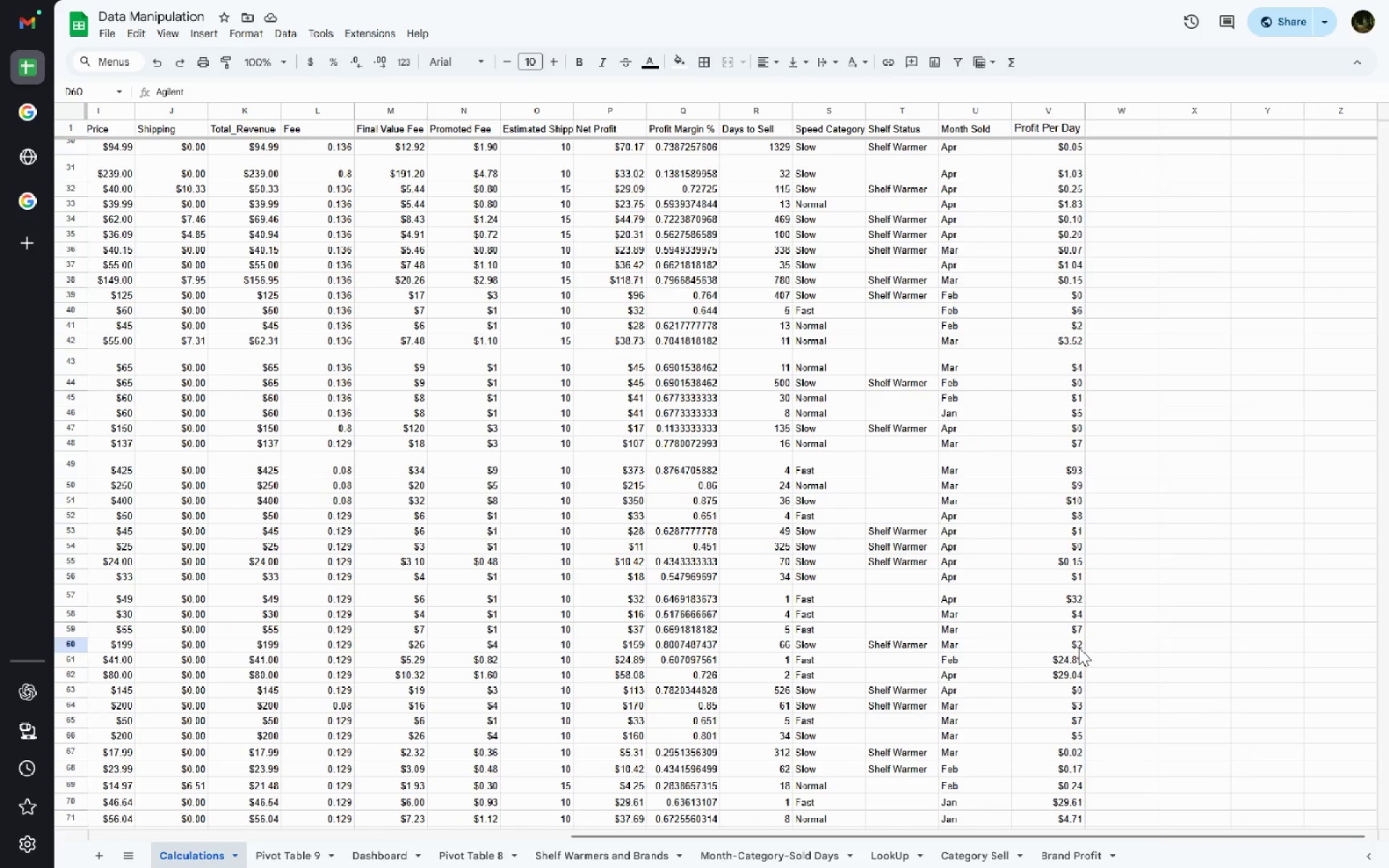 
wait(18.48)
 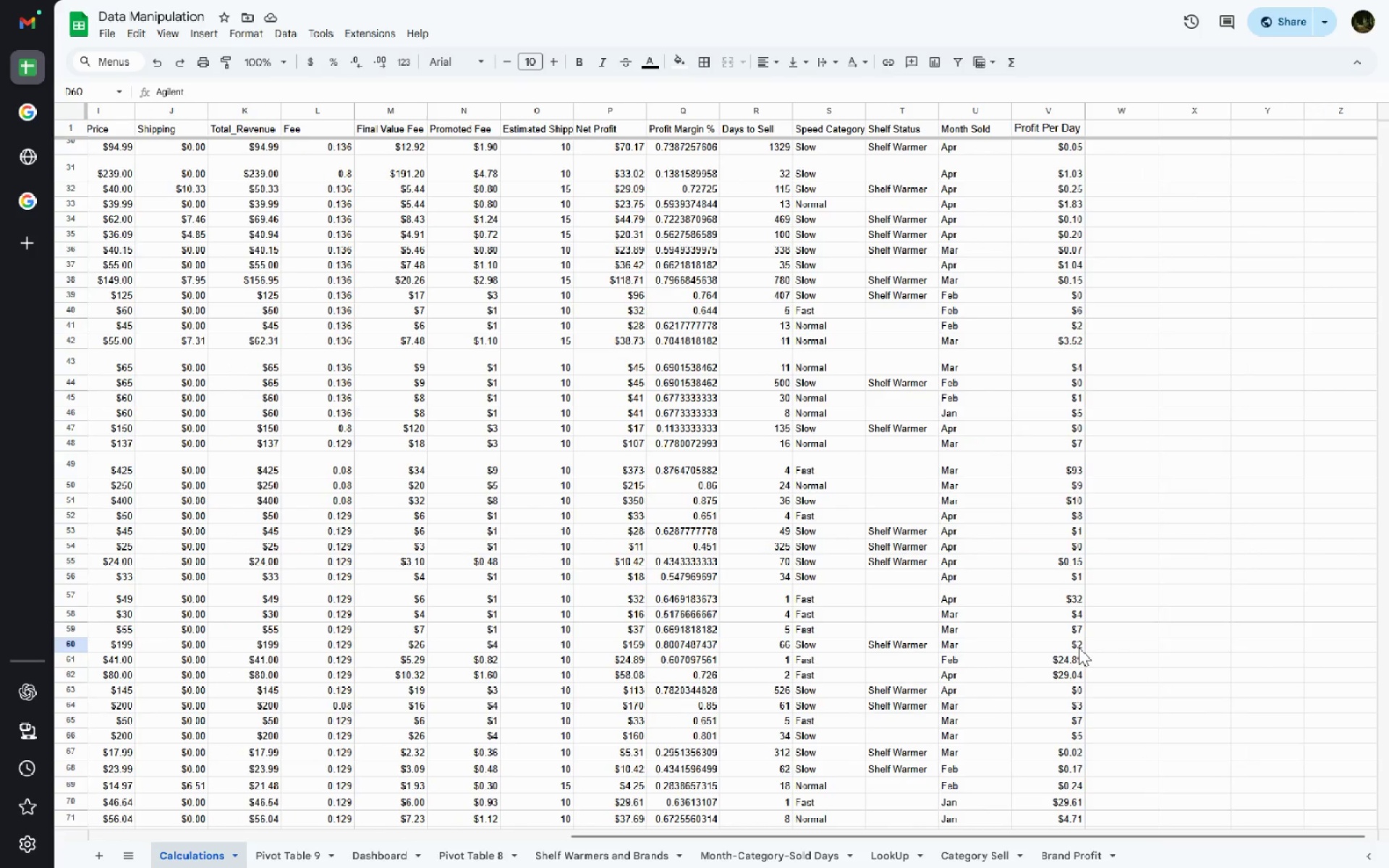 
left_click([300, 859])
 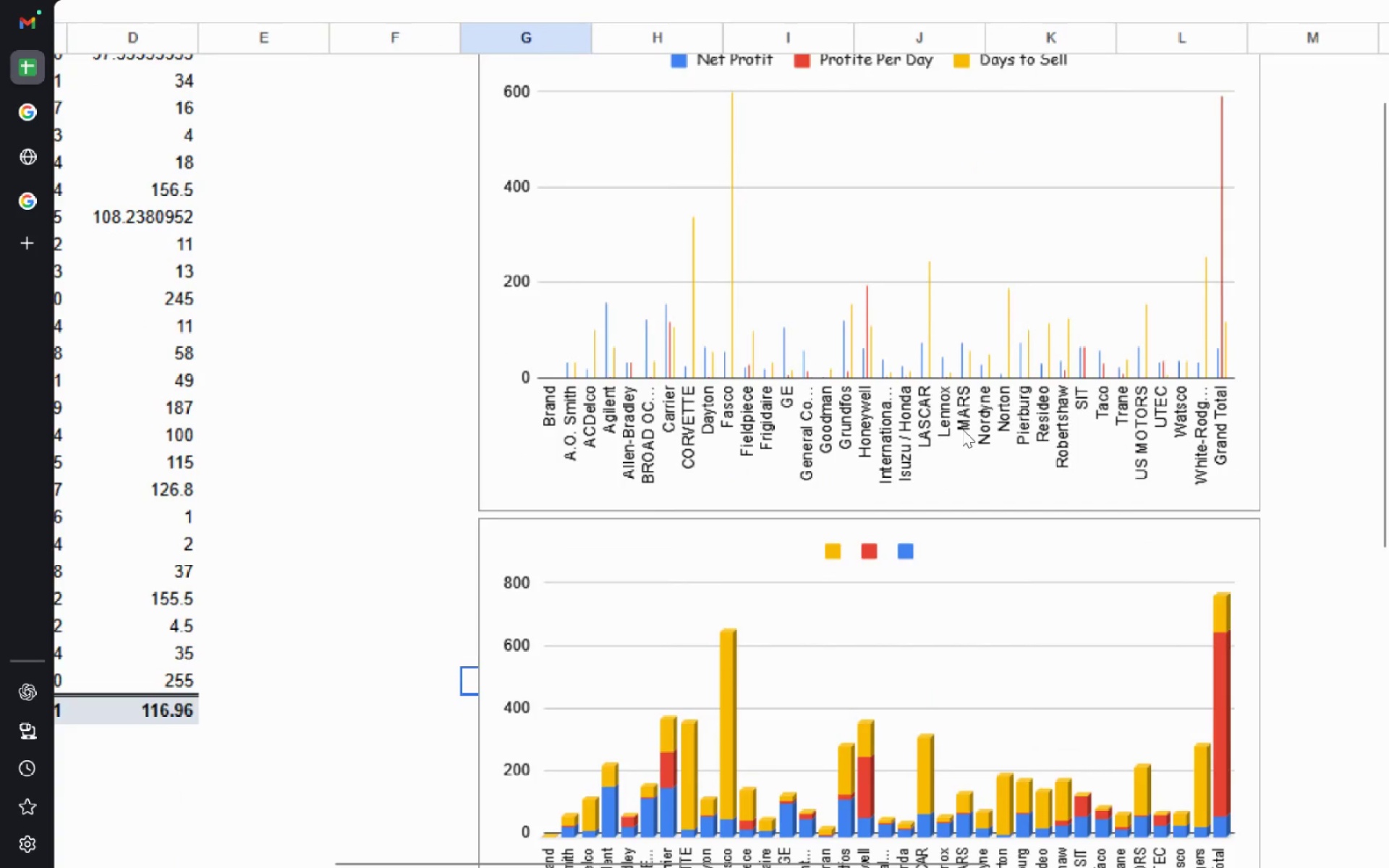 
wait(13.72)
 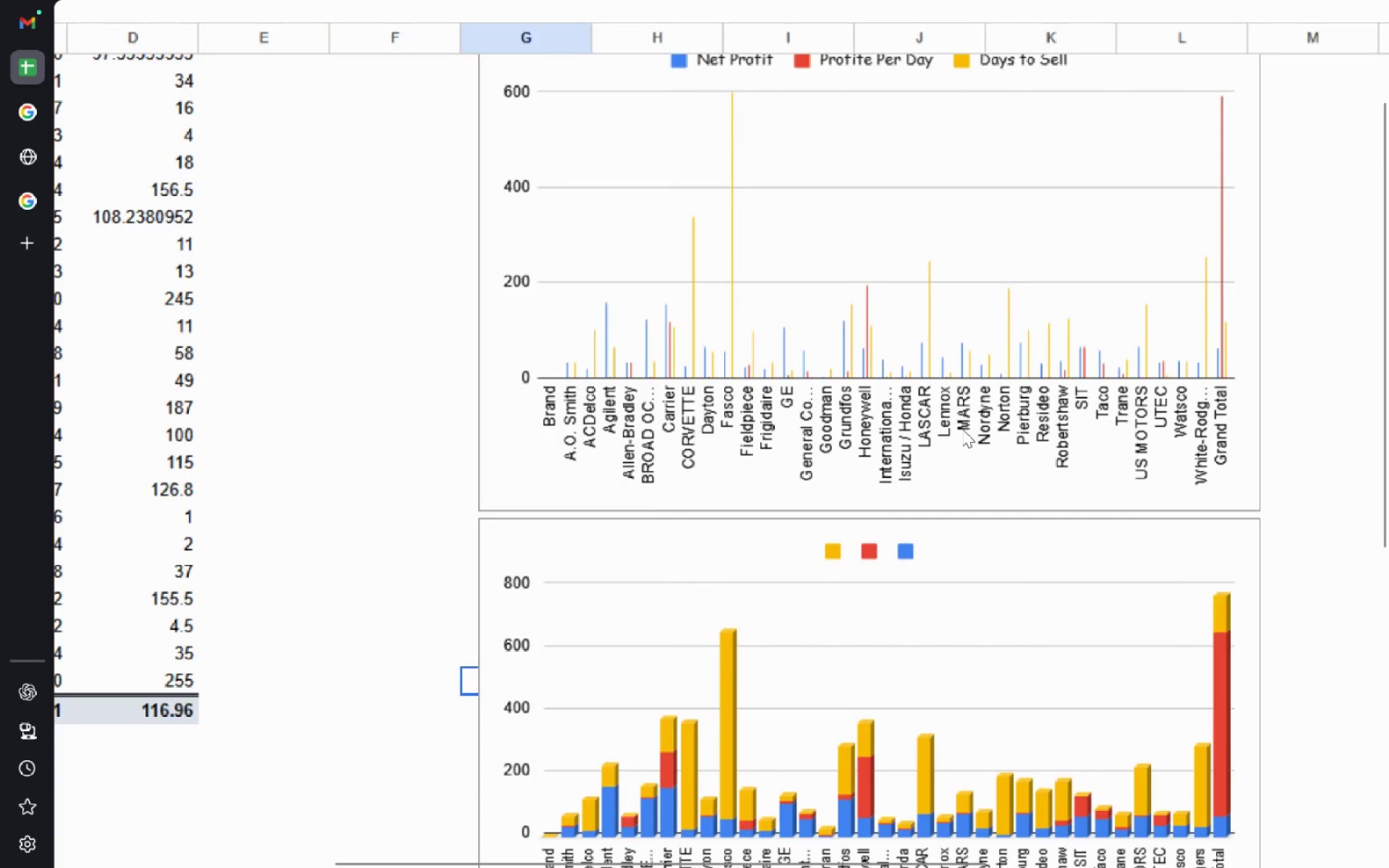 
double_click([831, 548])
 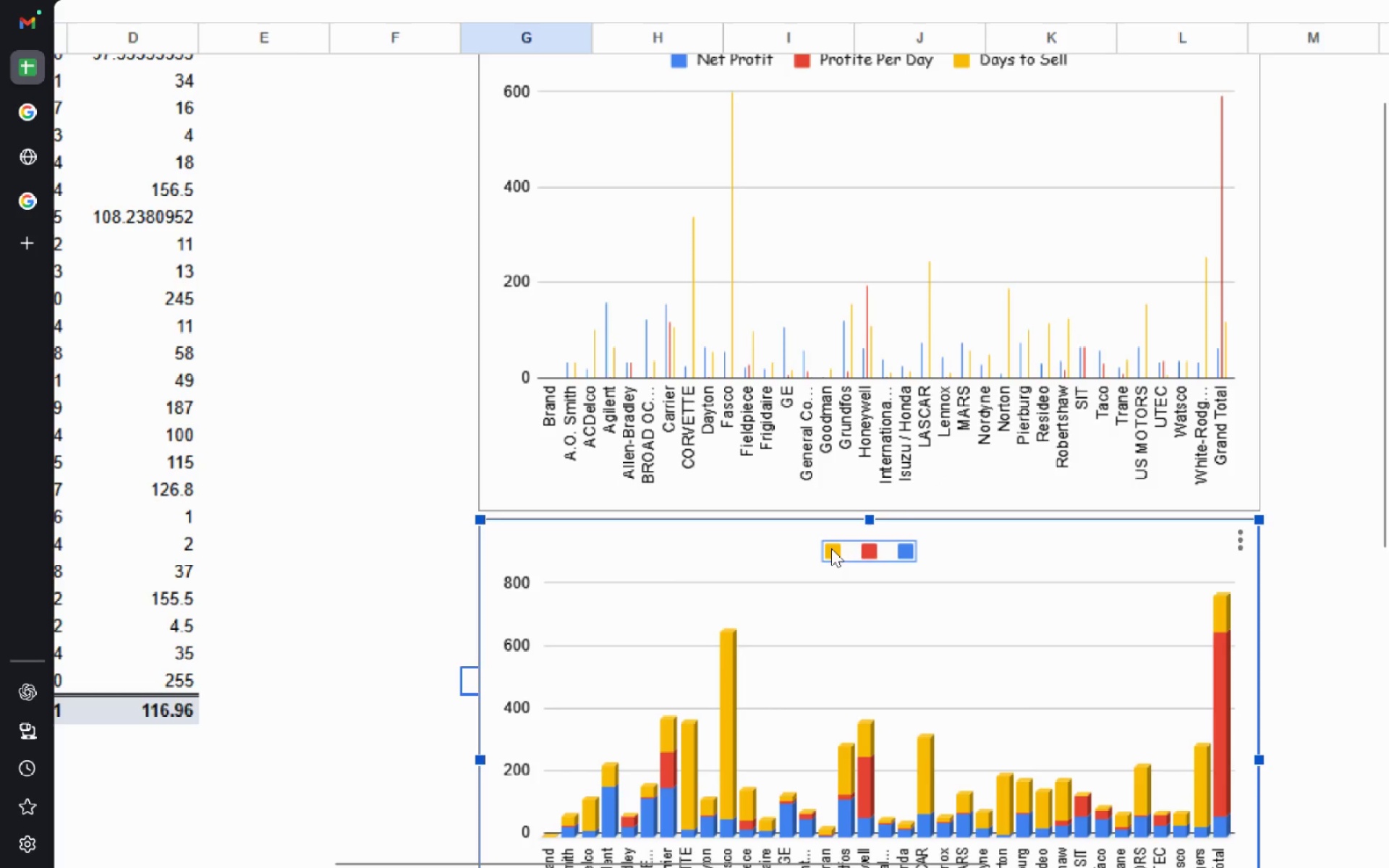 
key(Shift+ShiftLeft)
 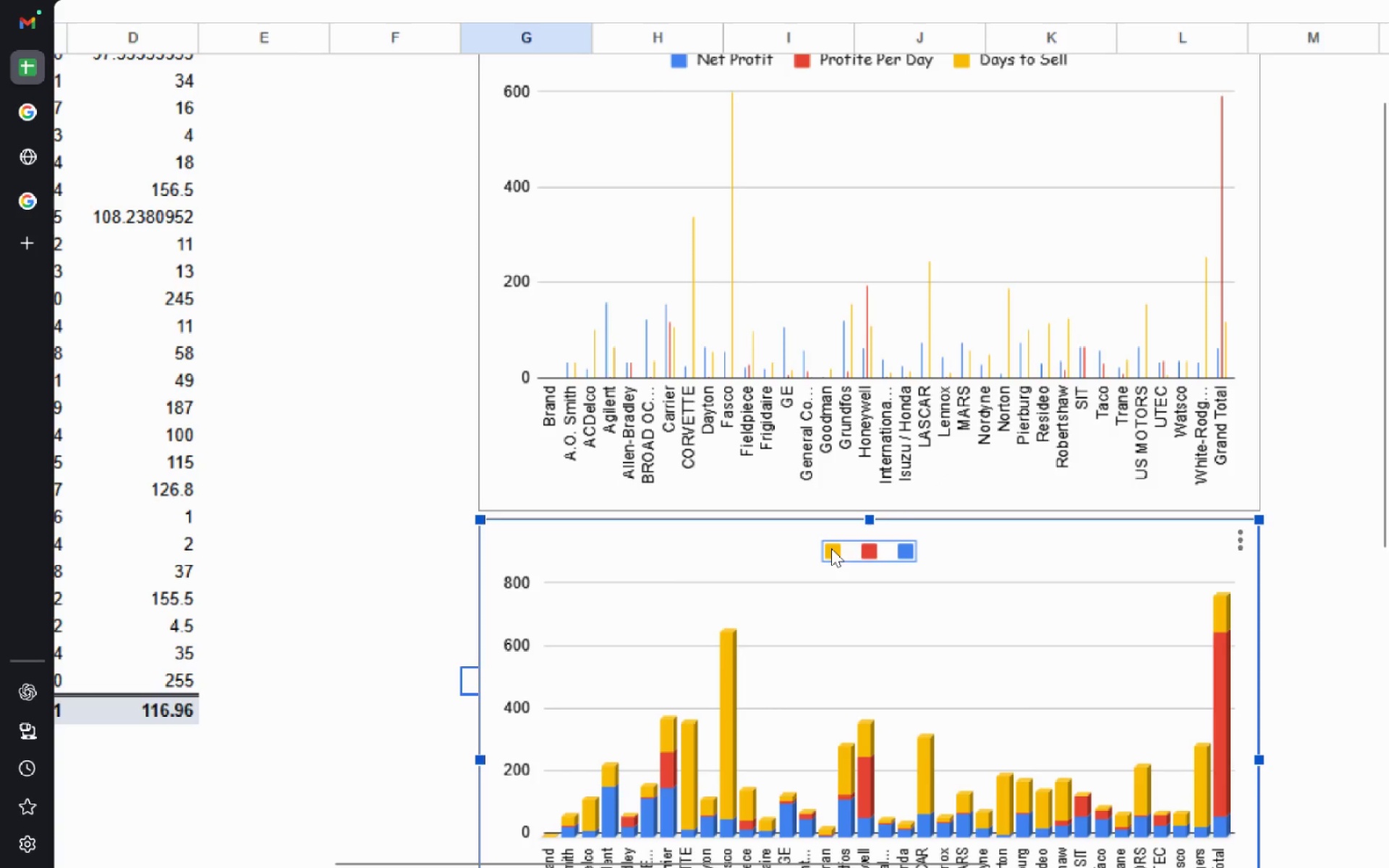 
key(Shift+D)
 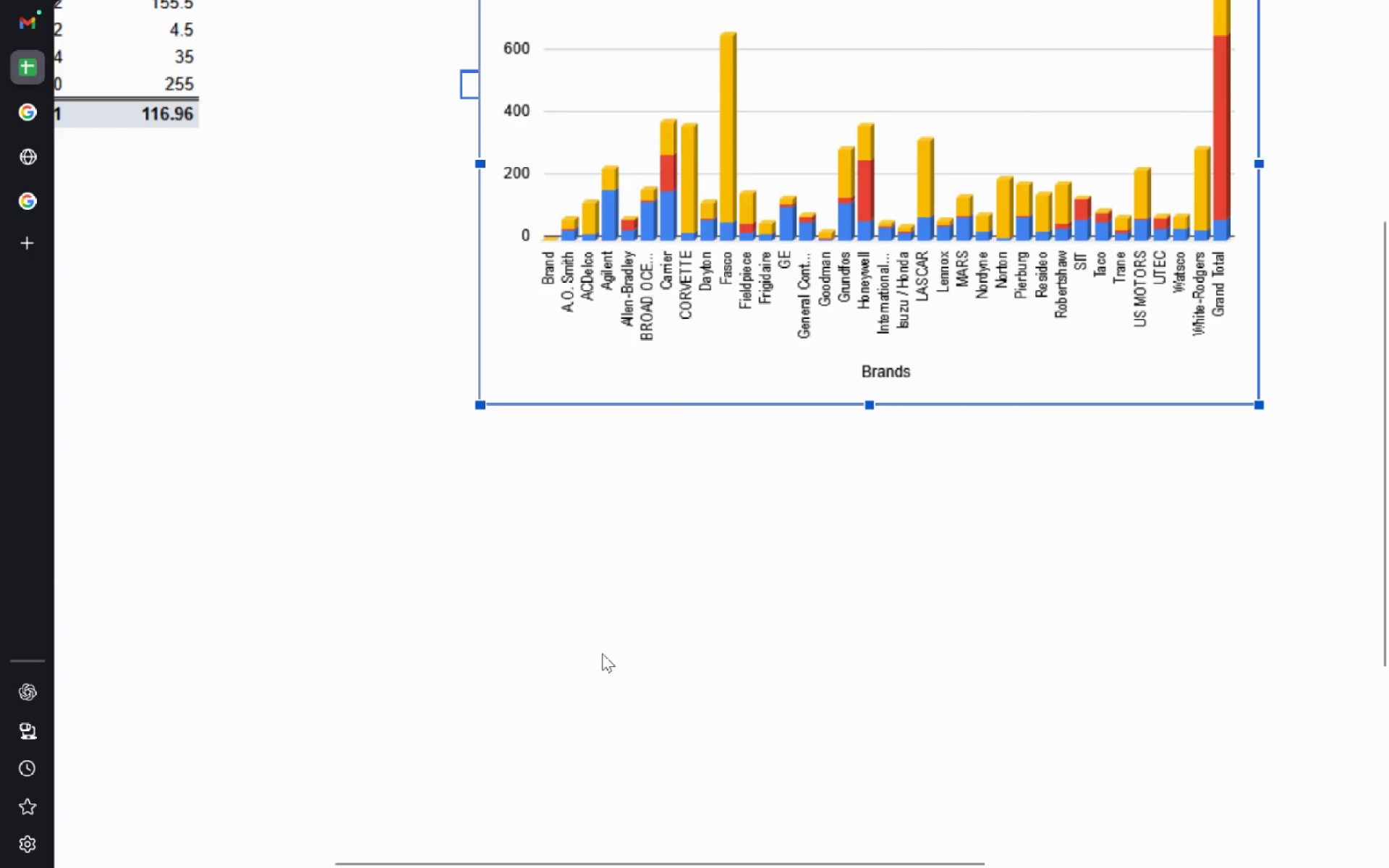 
wait(5.7)
 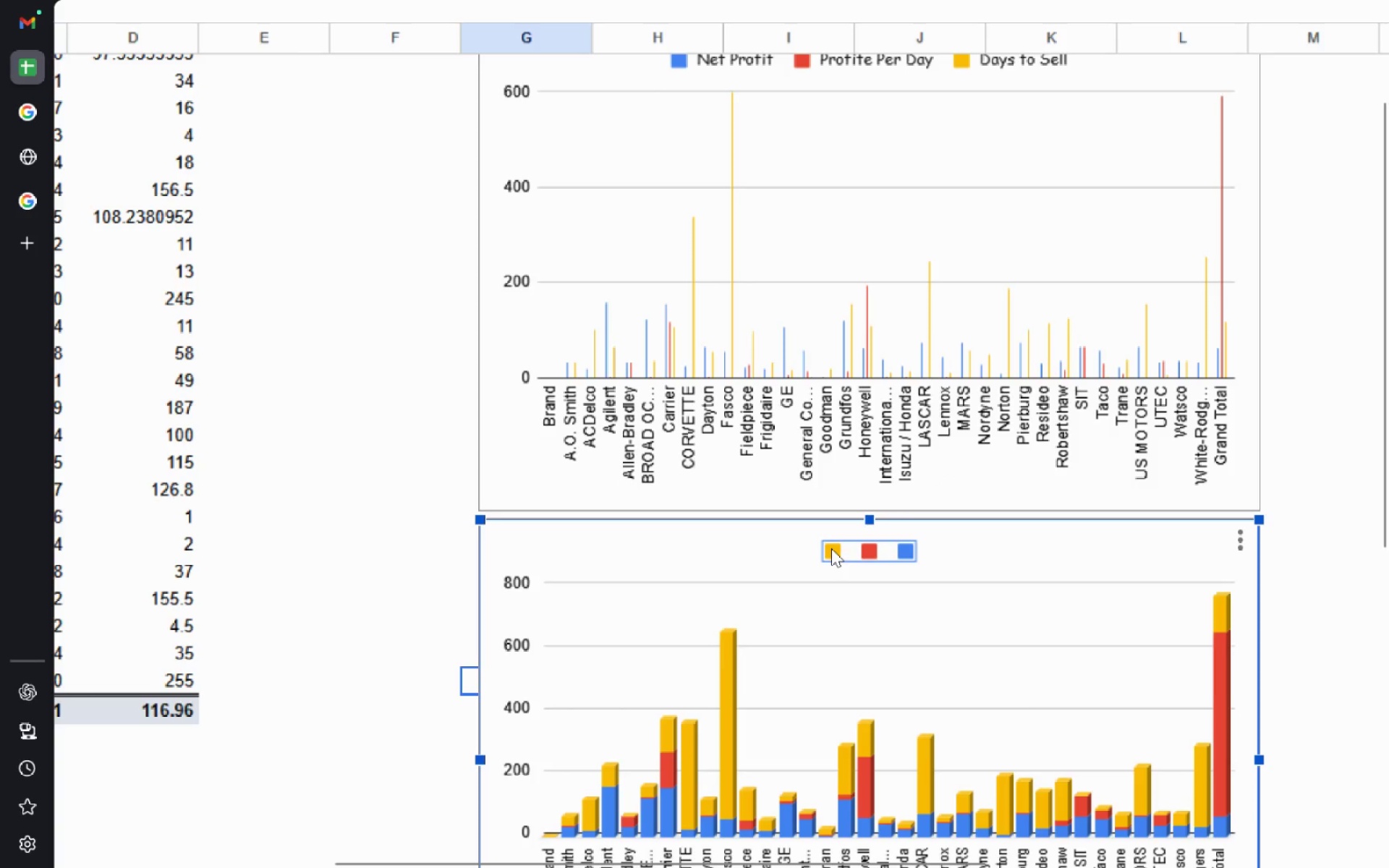 
left_click([608, 184])
 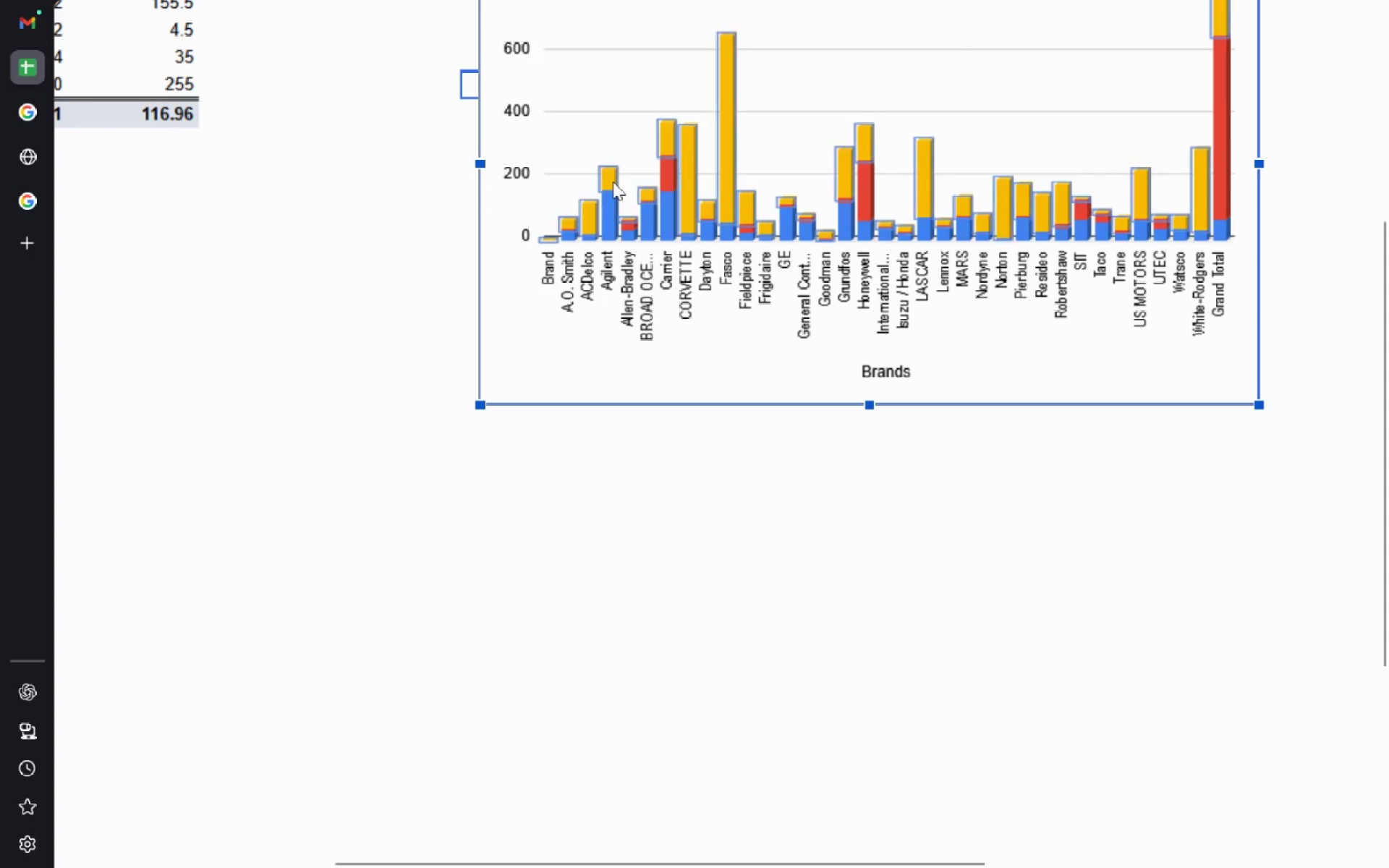 
key(Escape)
 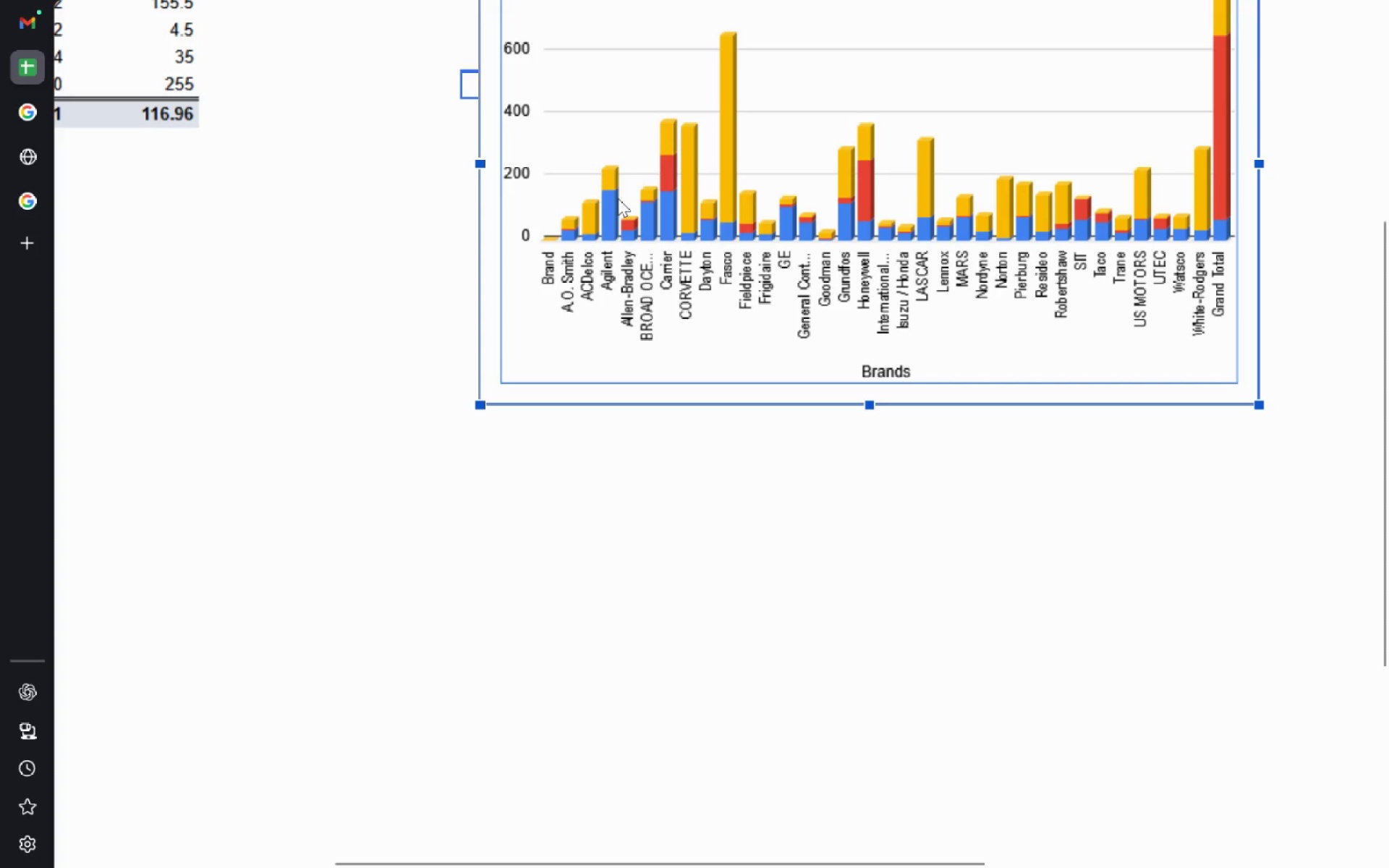 
key(Escape)
 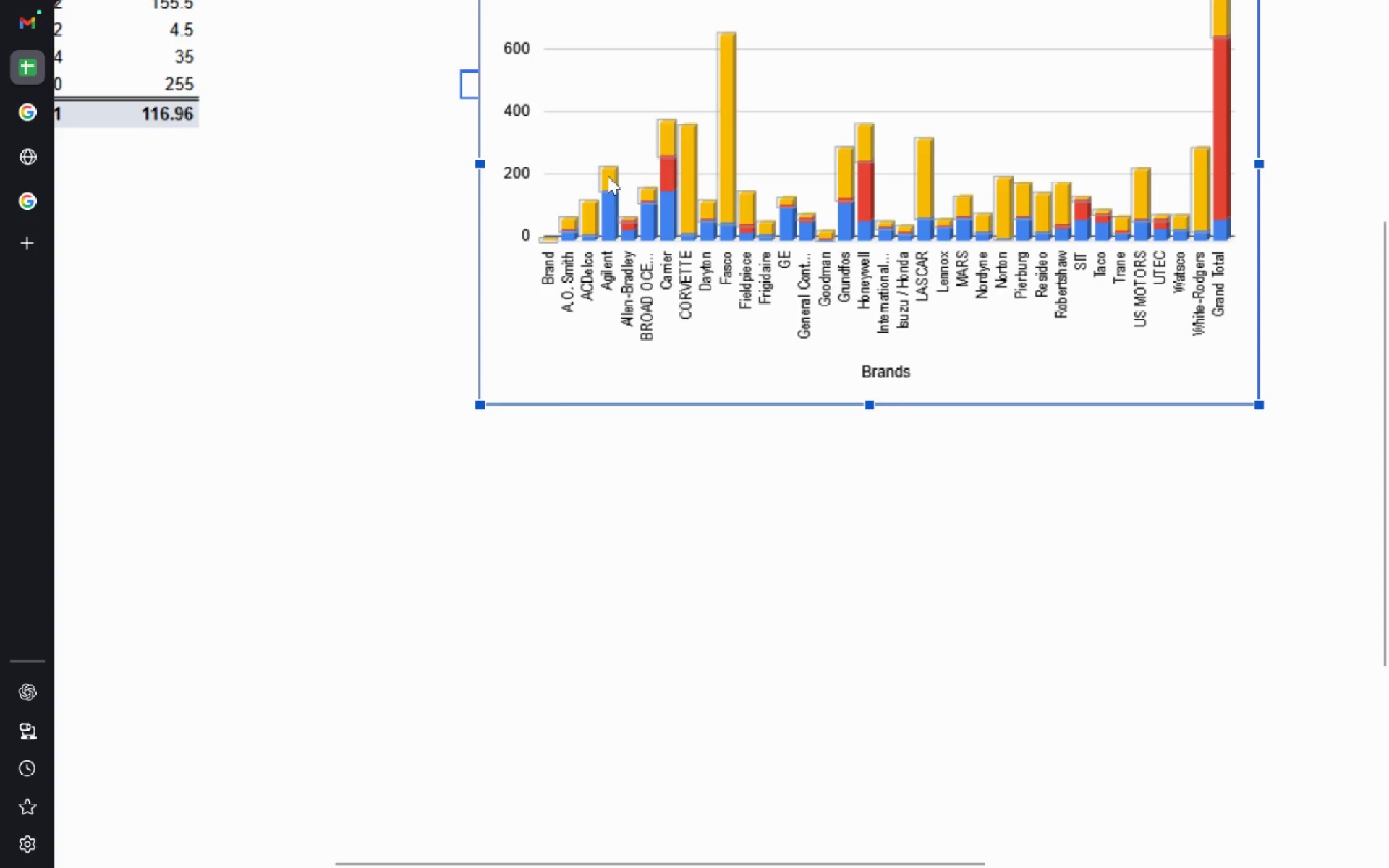 
left_click([608, 176])
 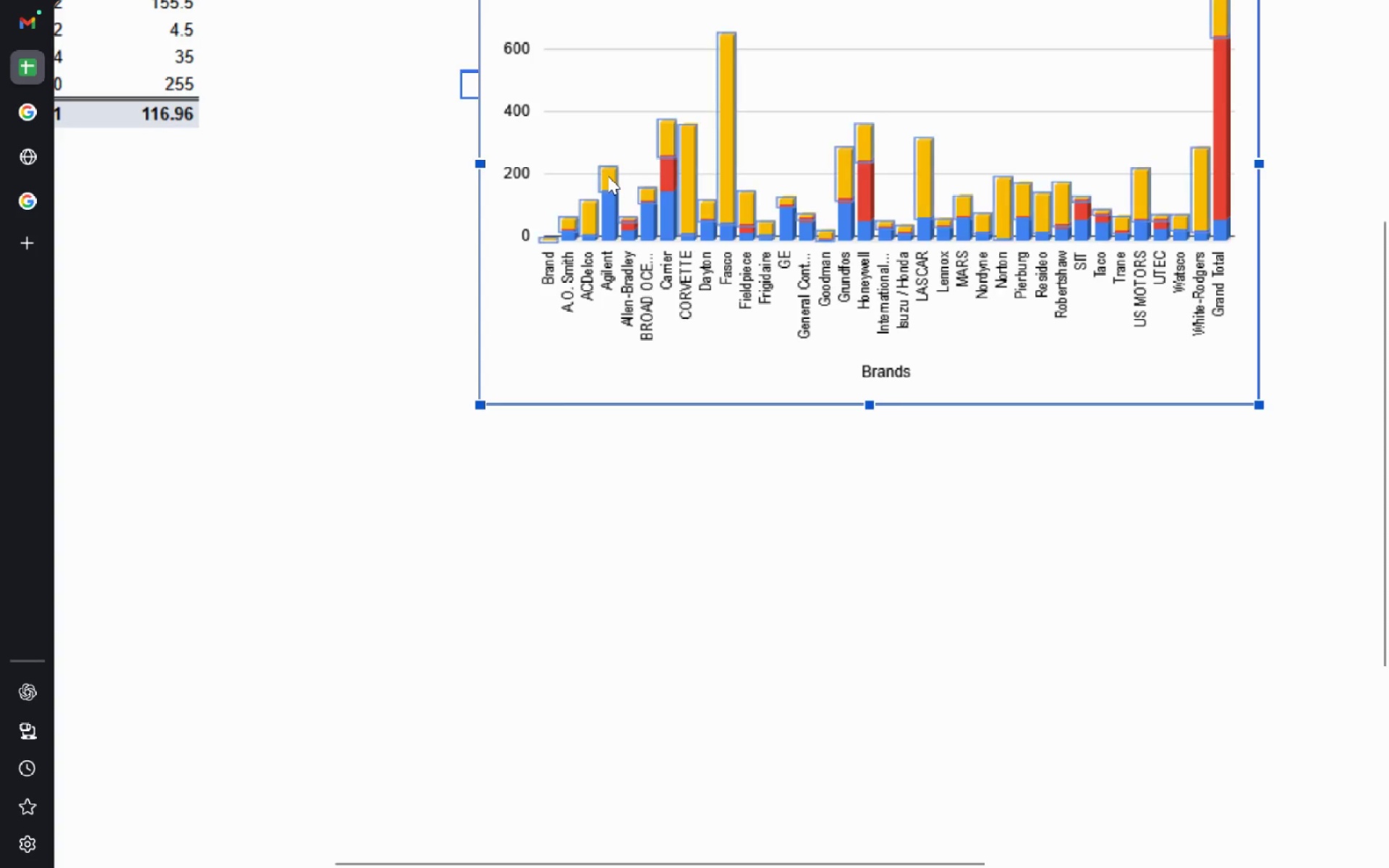 
key(Escape)
 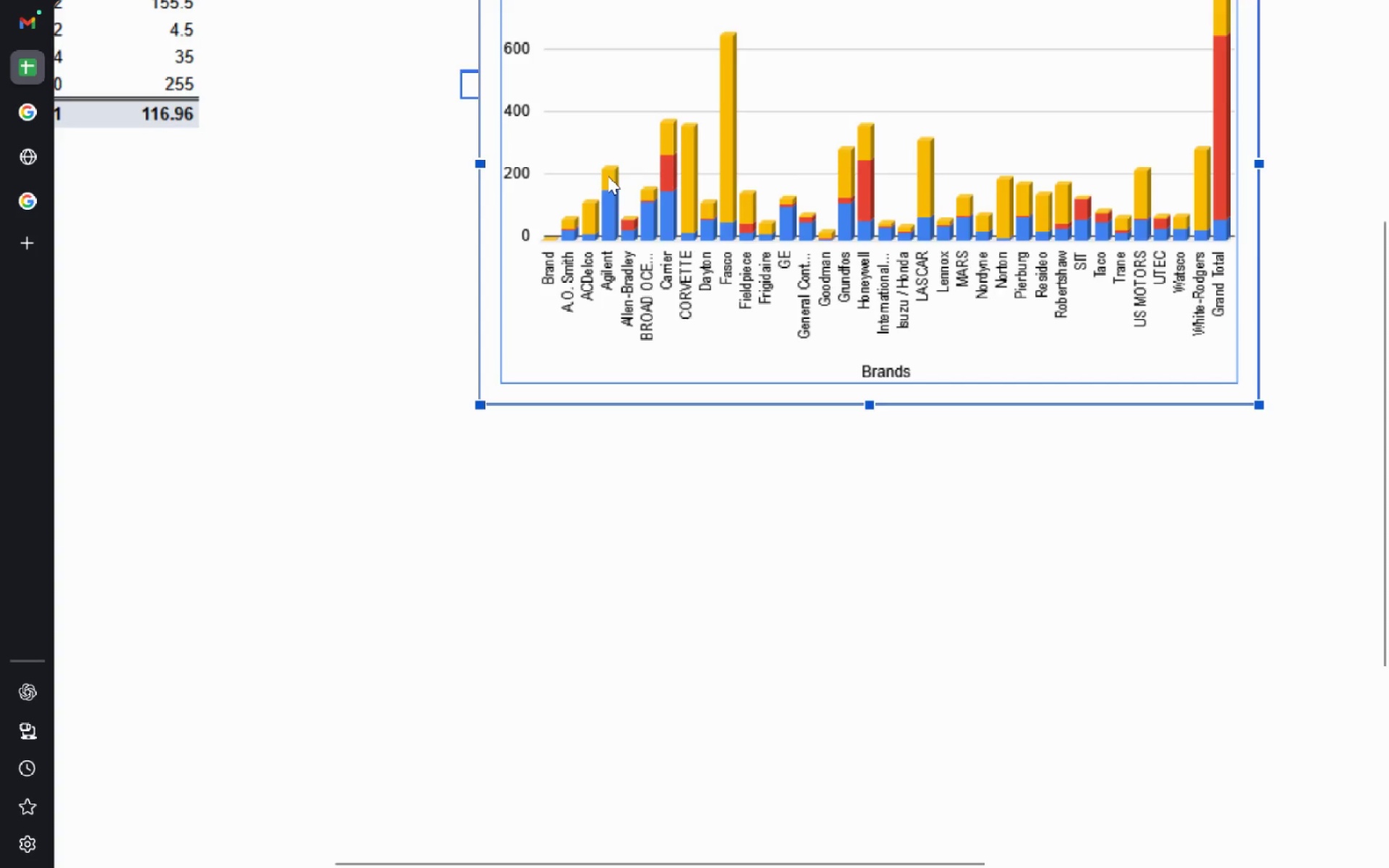 
key(Escape)
 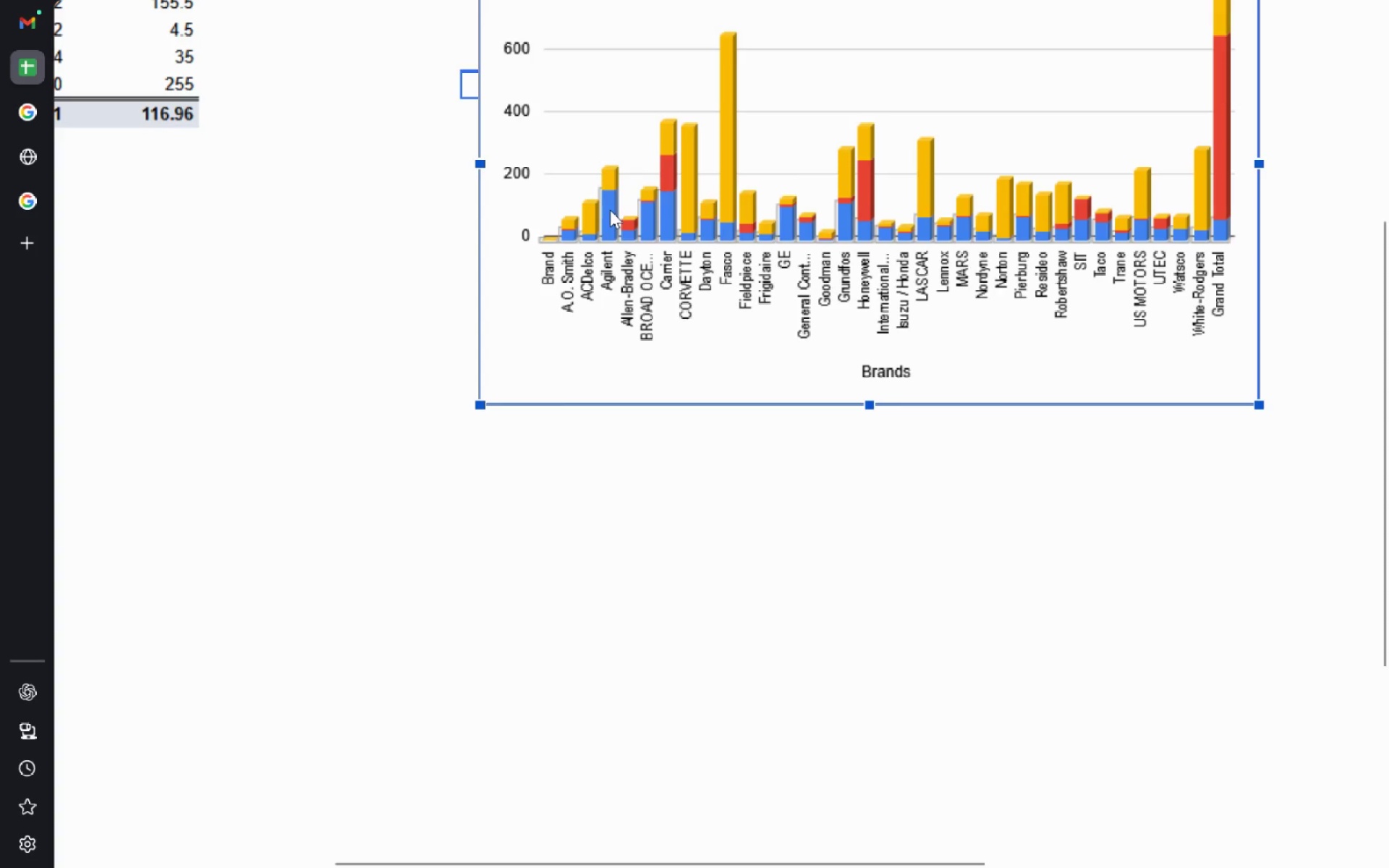 
left_click([610, 210])
 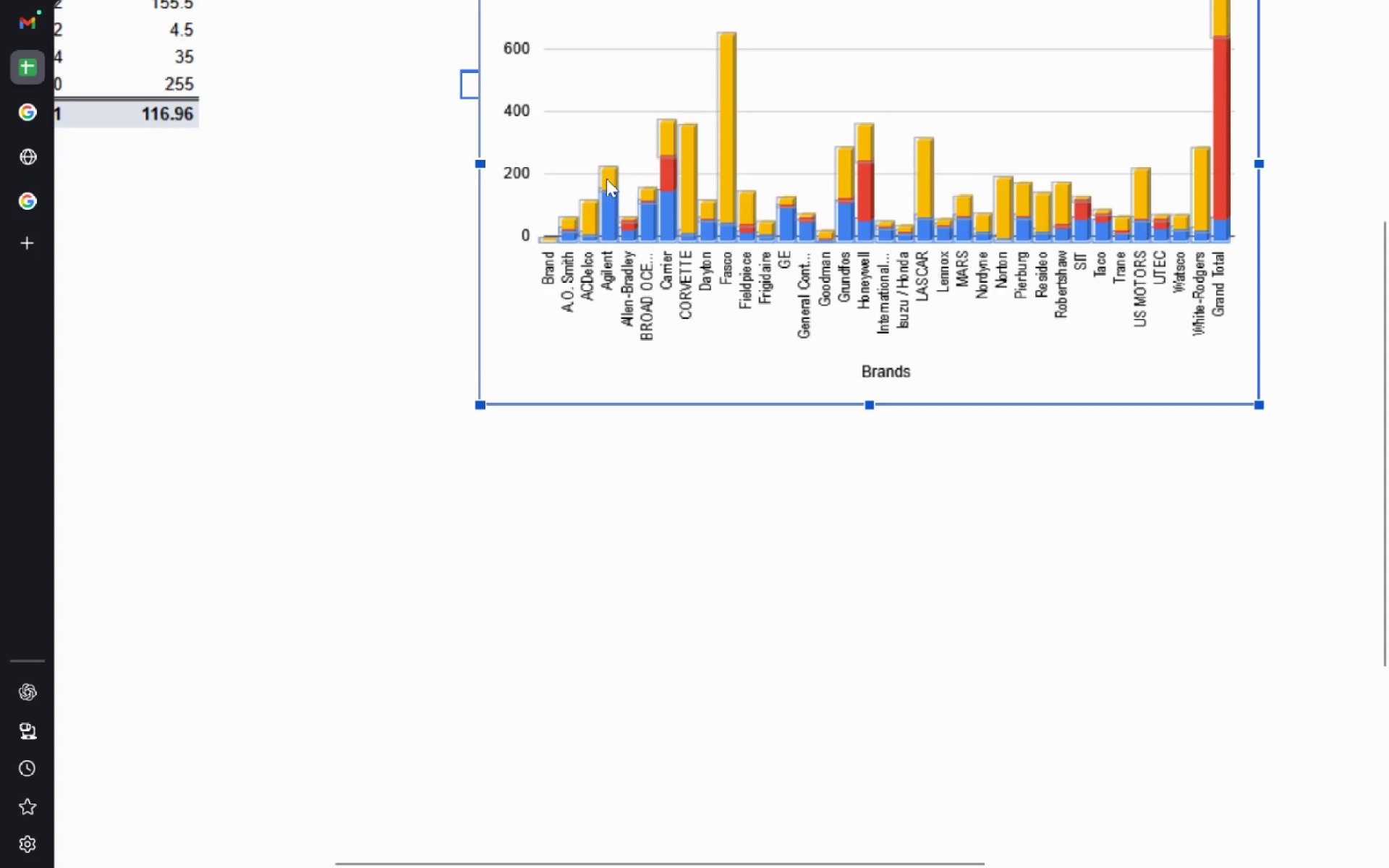 
key(Escape)
 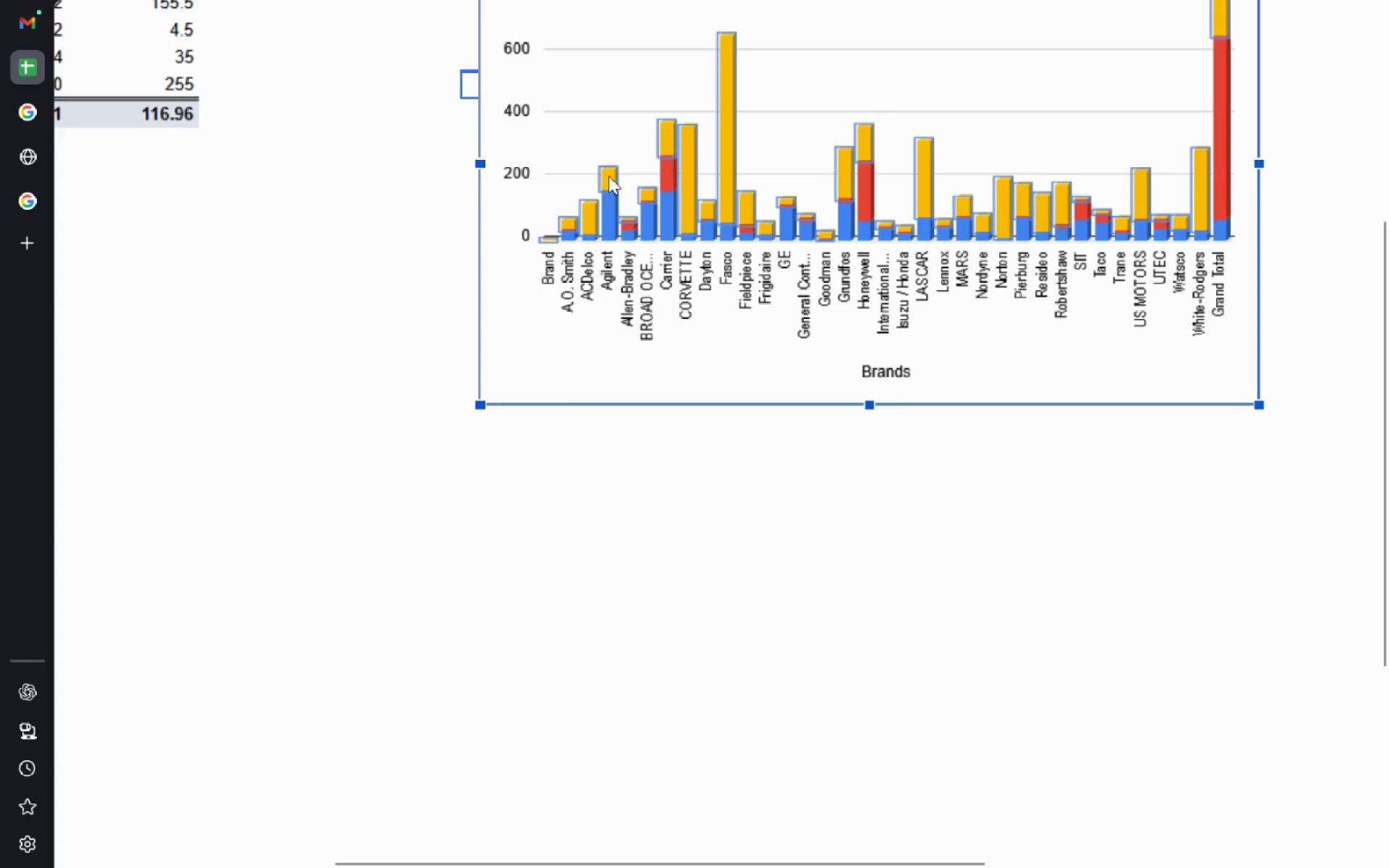 
double_click([608, 176])
 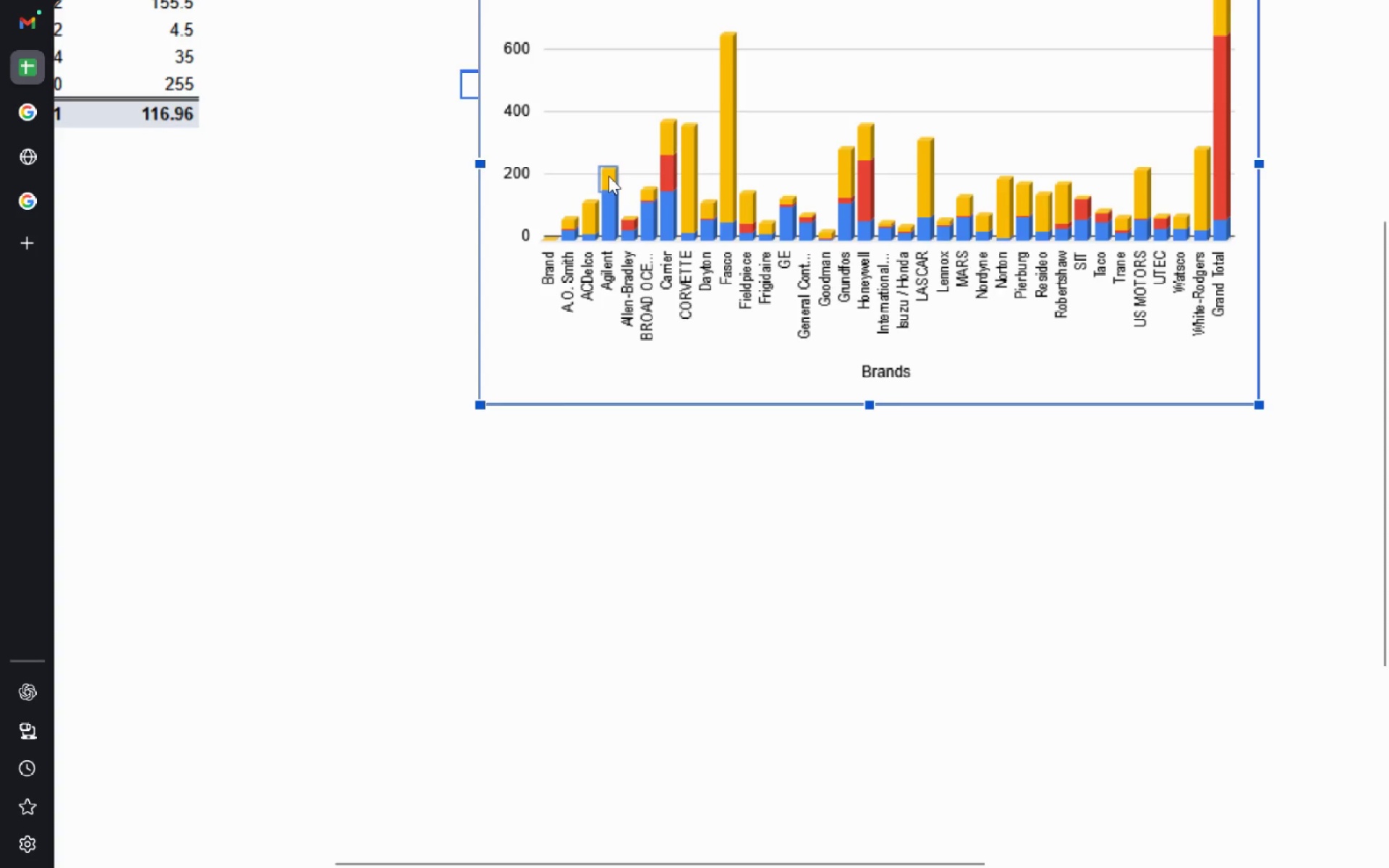 
double_click([608, 176])
 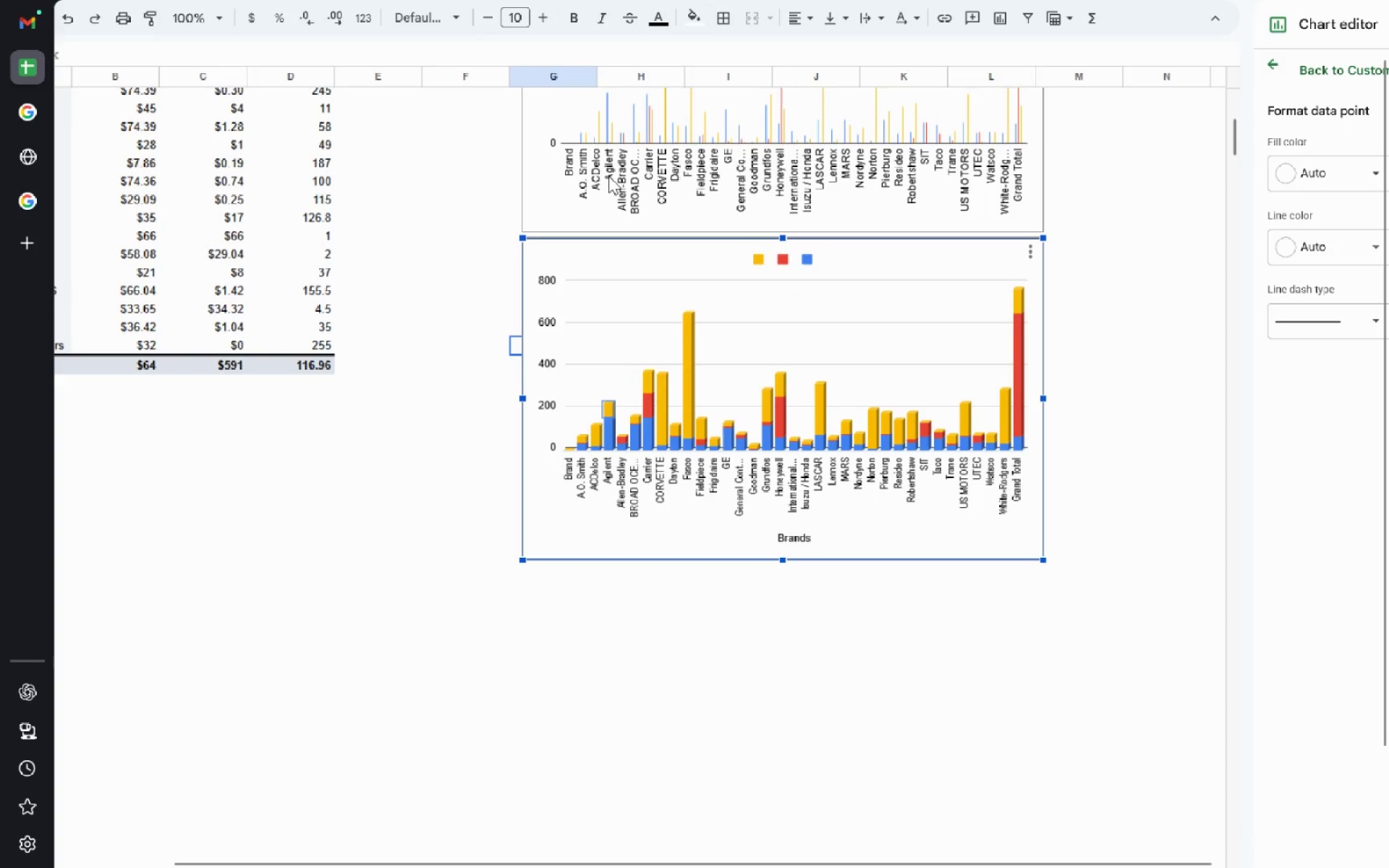 
key(Escape)
 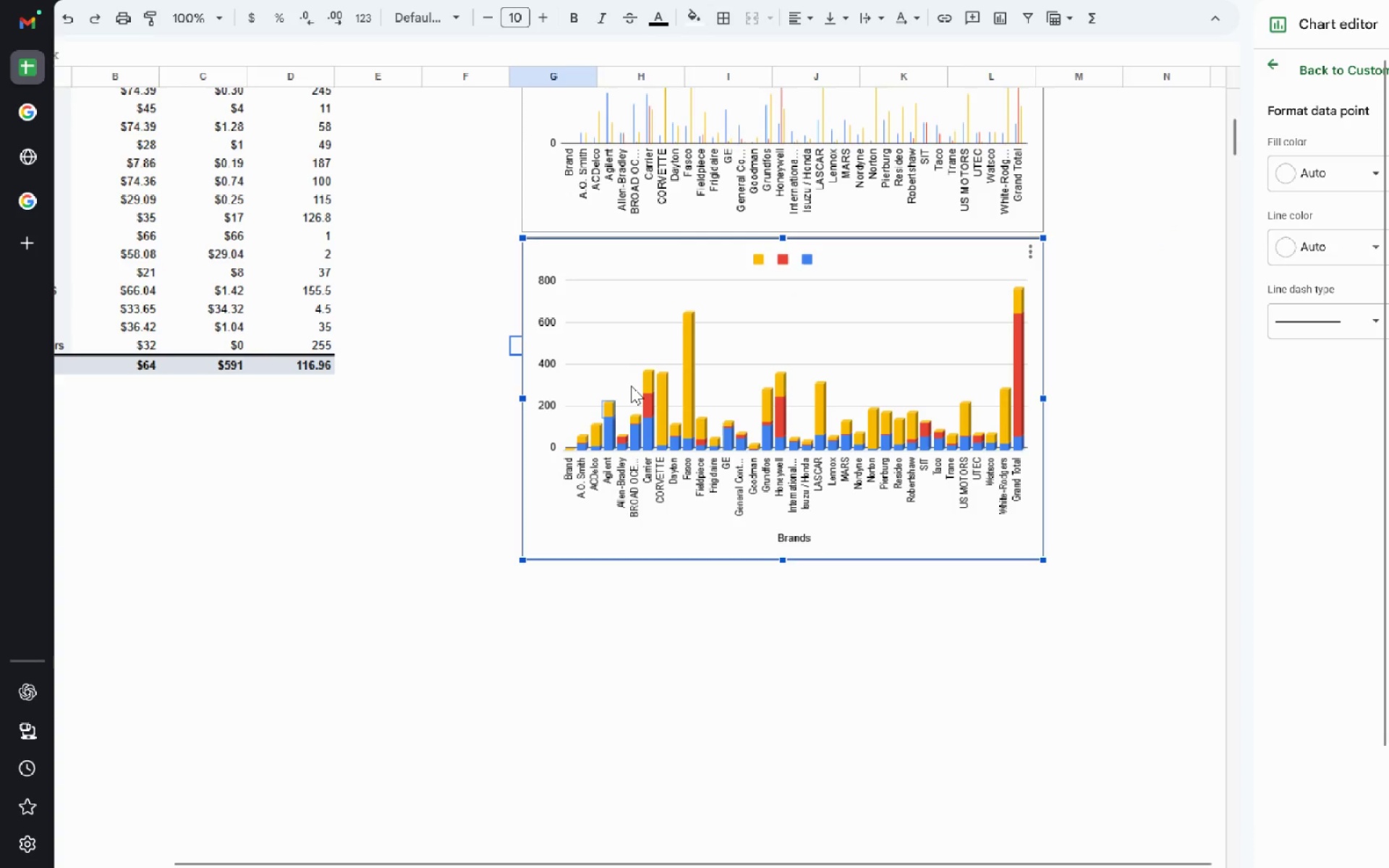 
key(Escape)
 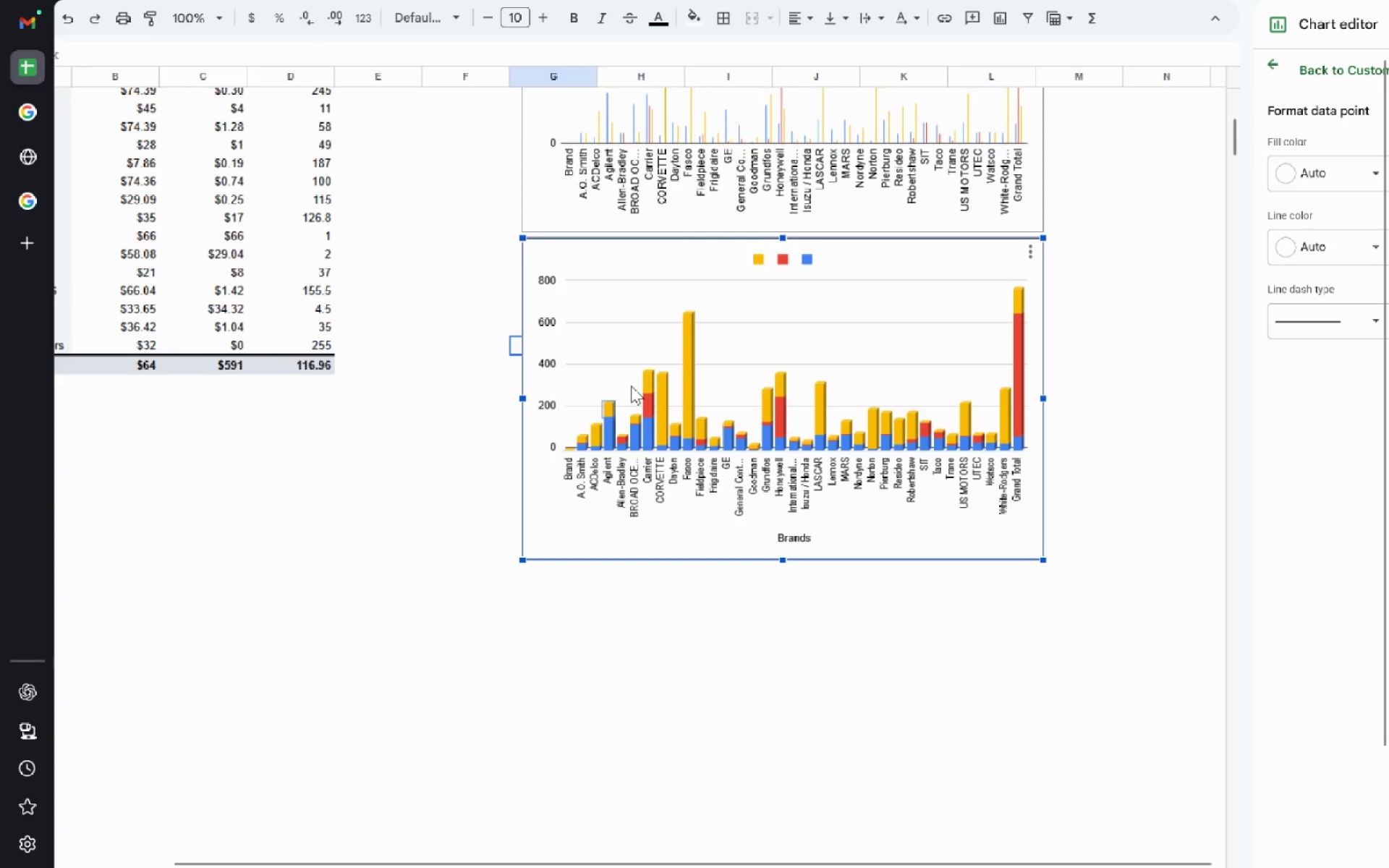 
key(Escape)
 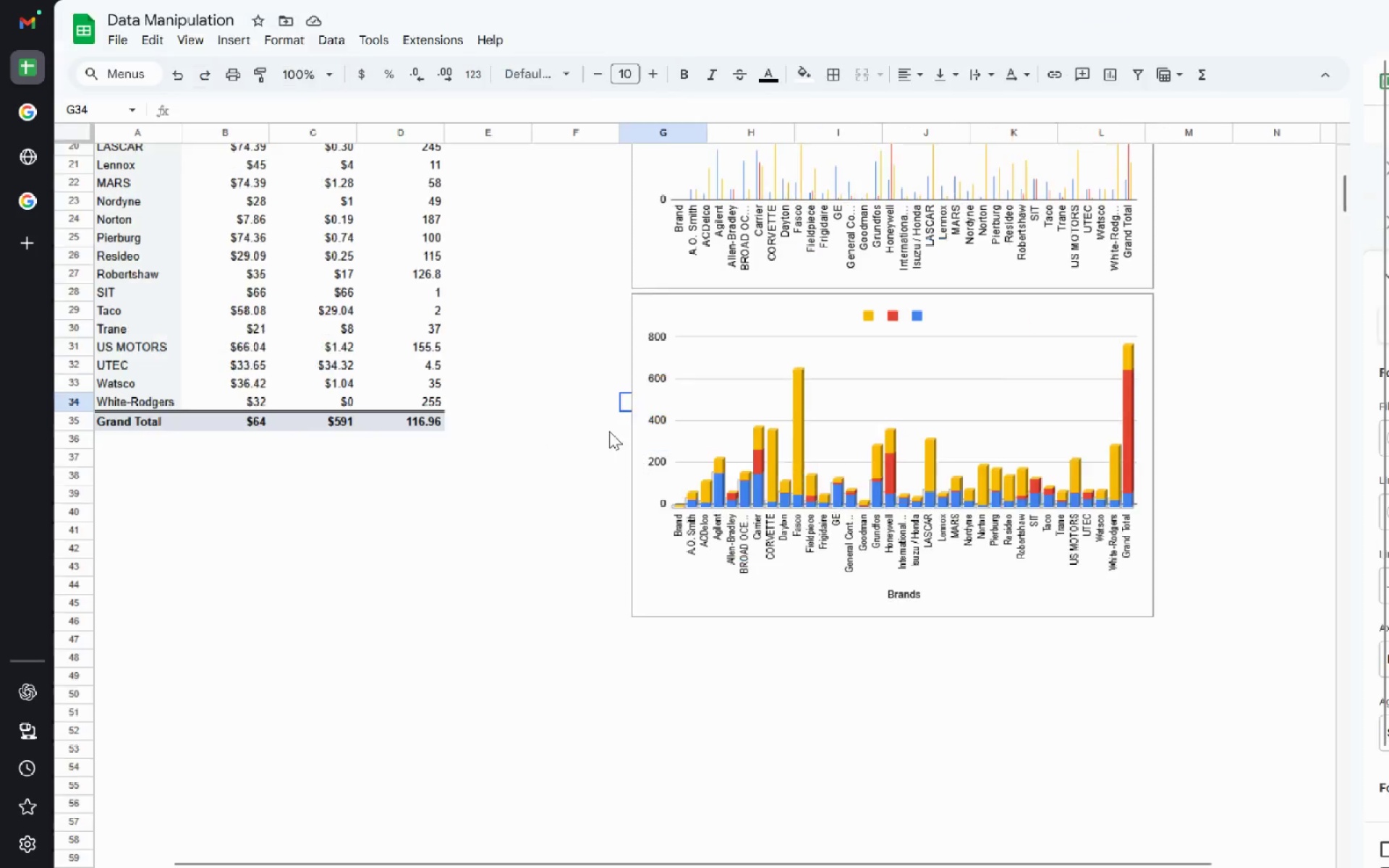 
key(Escape)
 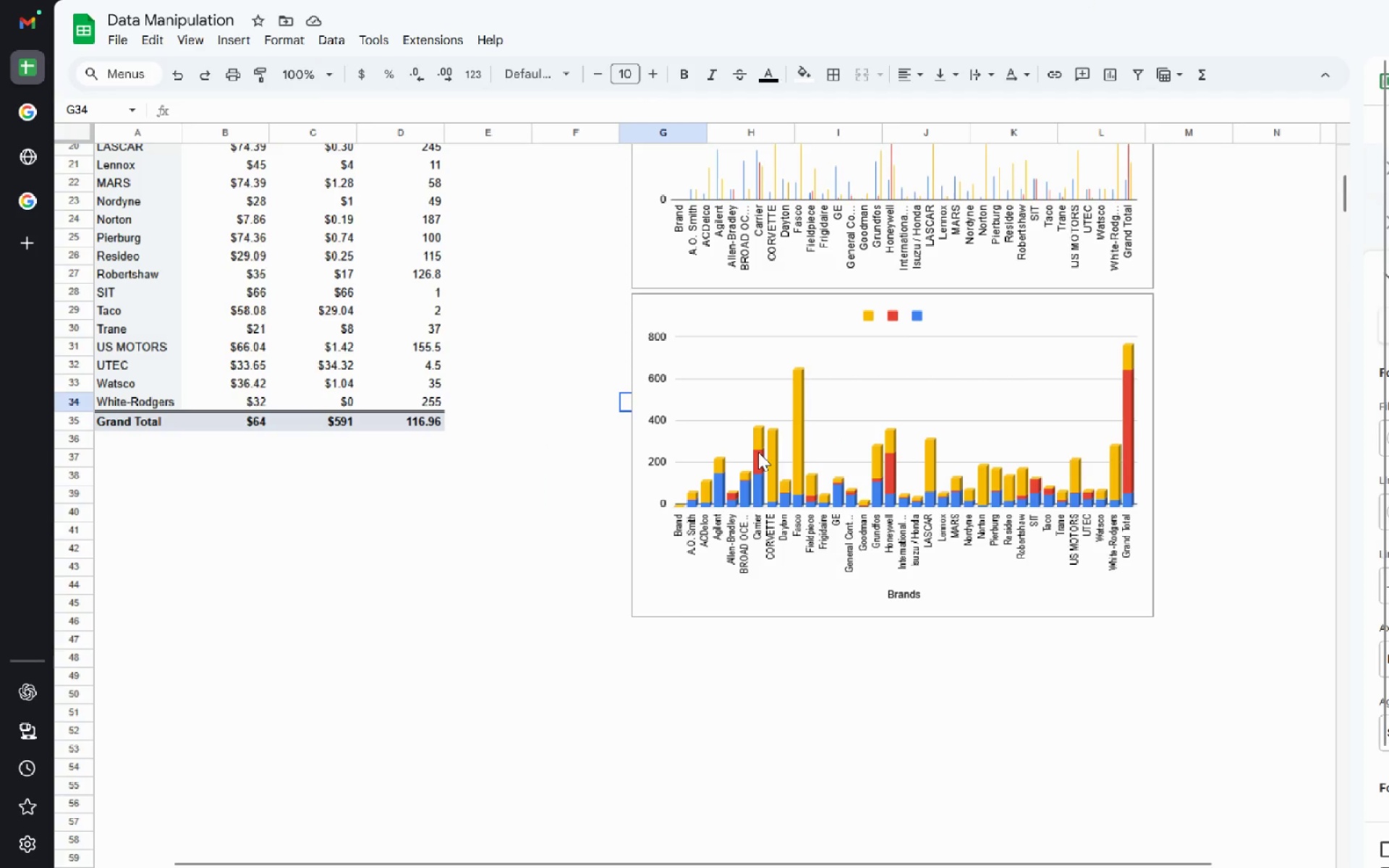 
key(Escape)
 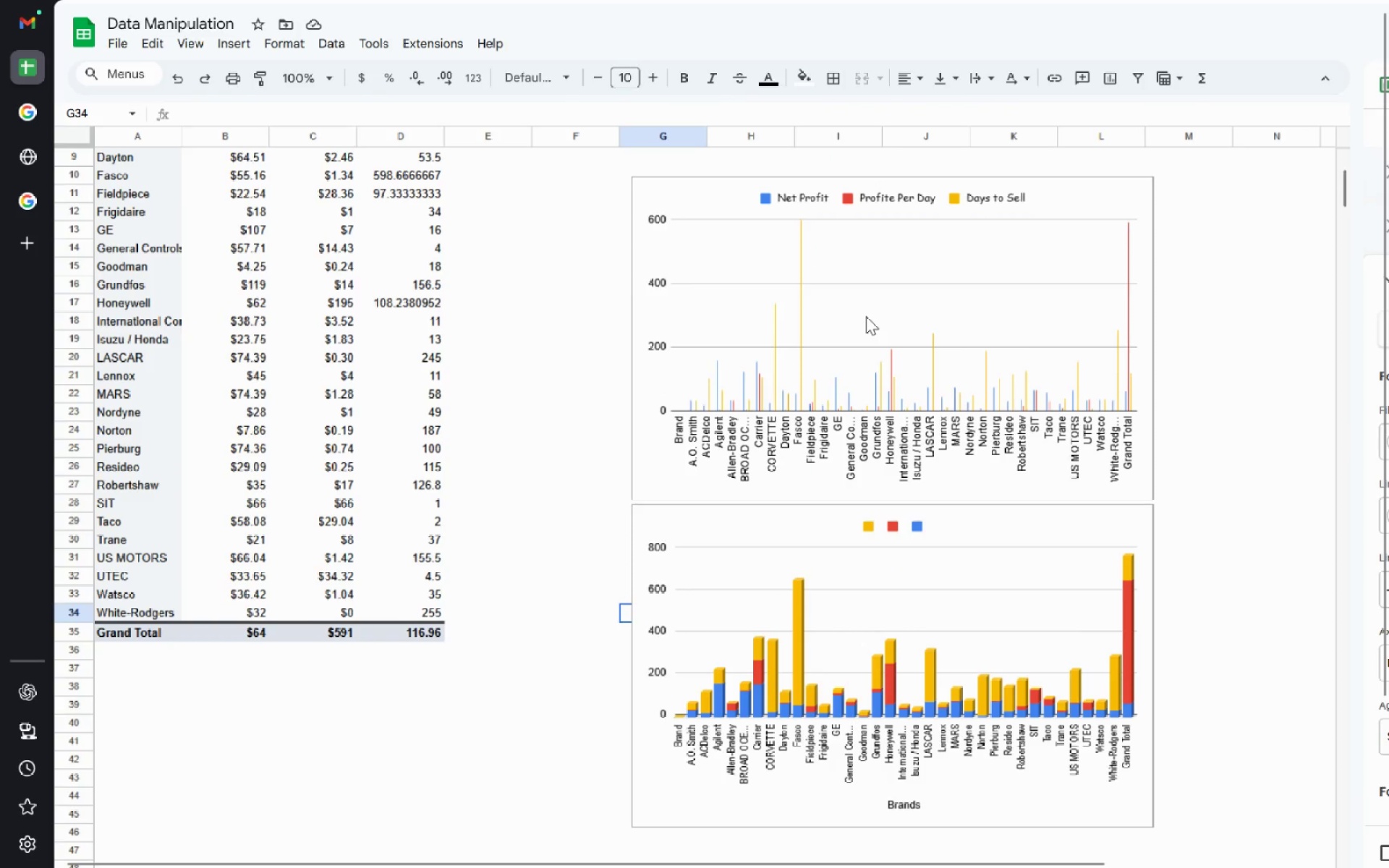 
double_click([870, 523])
 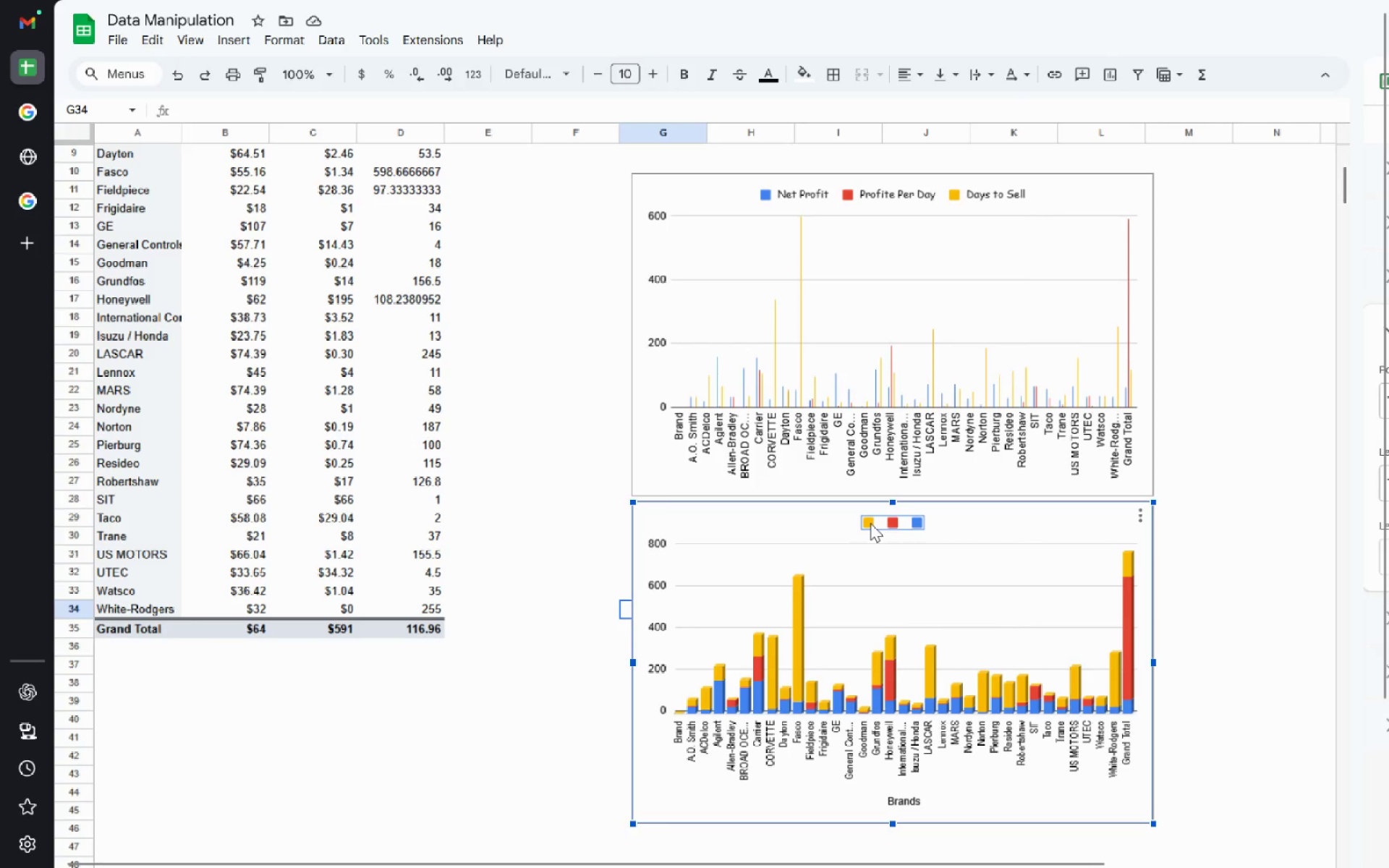 
double_click([870, 523])
 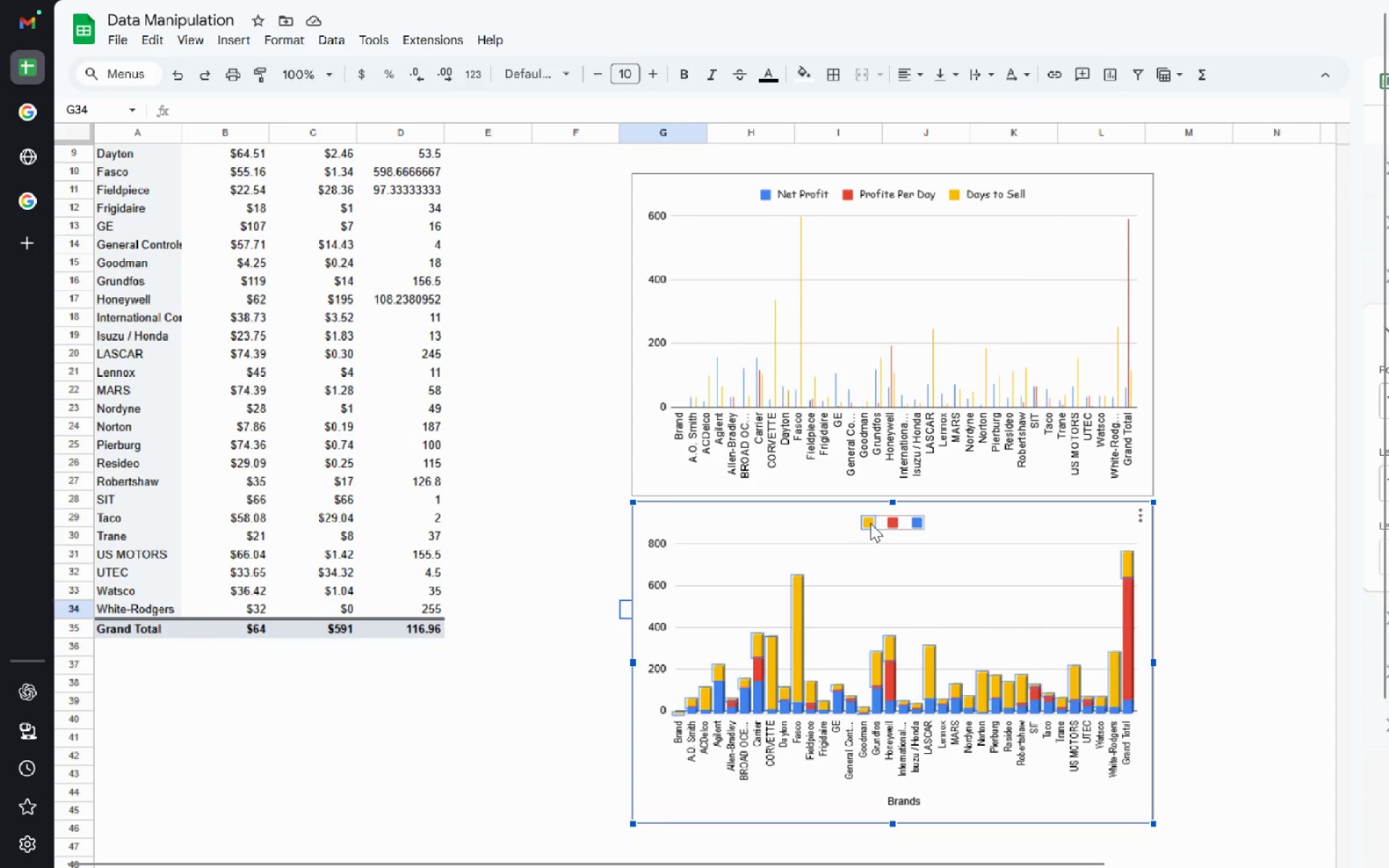 
type(Days T)
key(Backspace)
type(to Sell)
 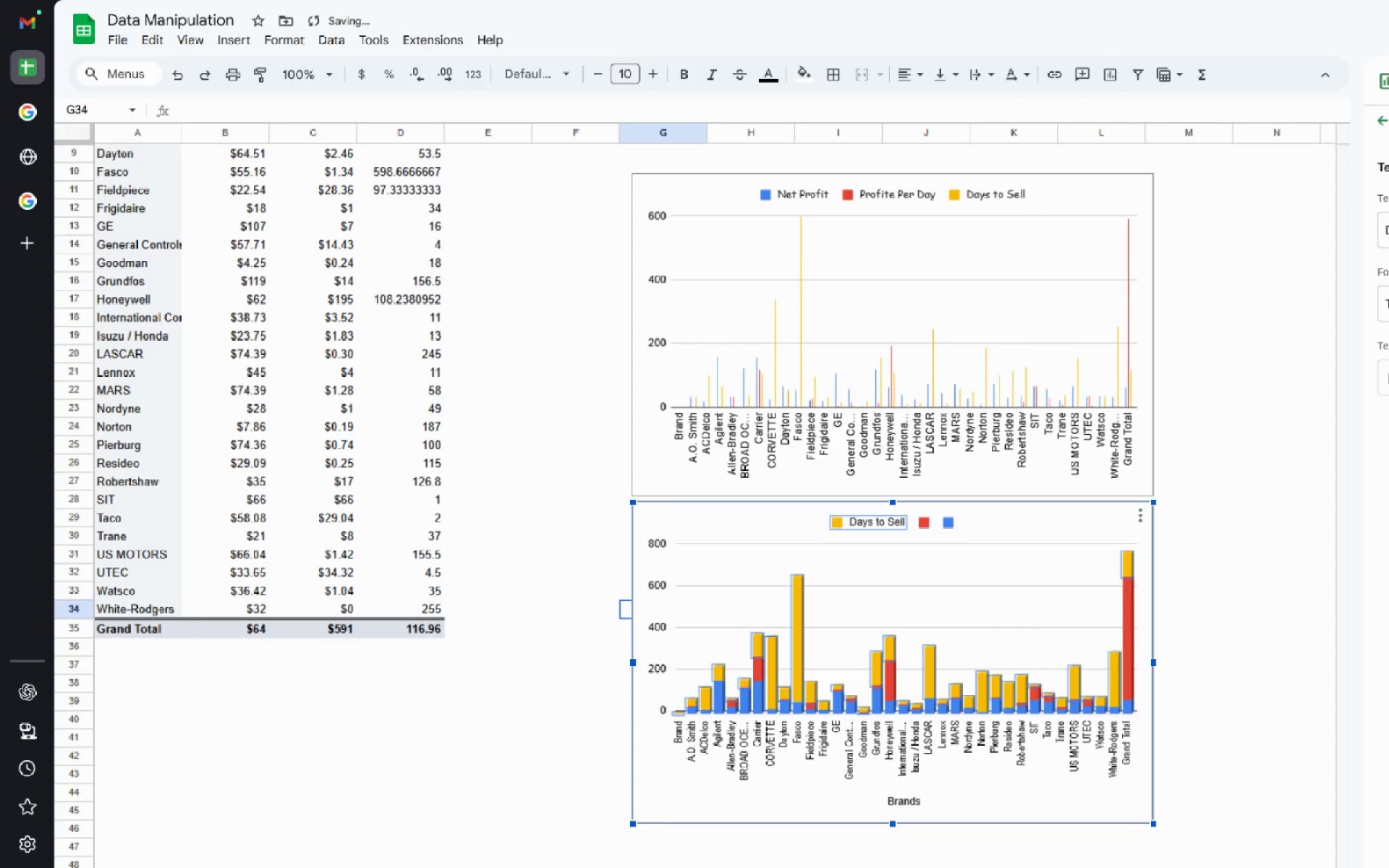 
 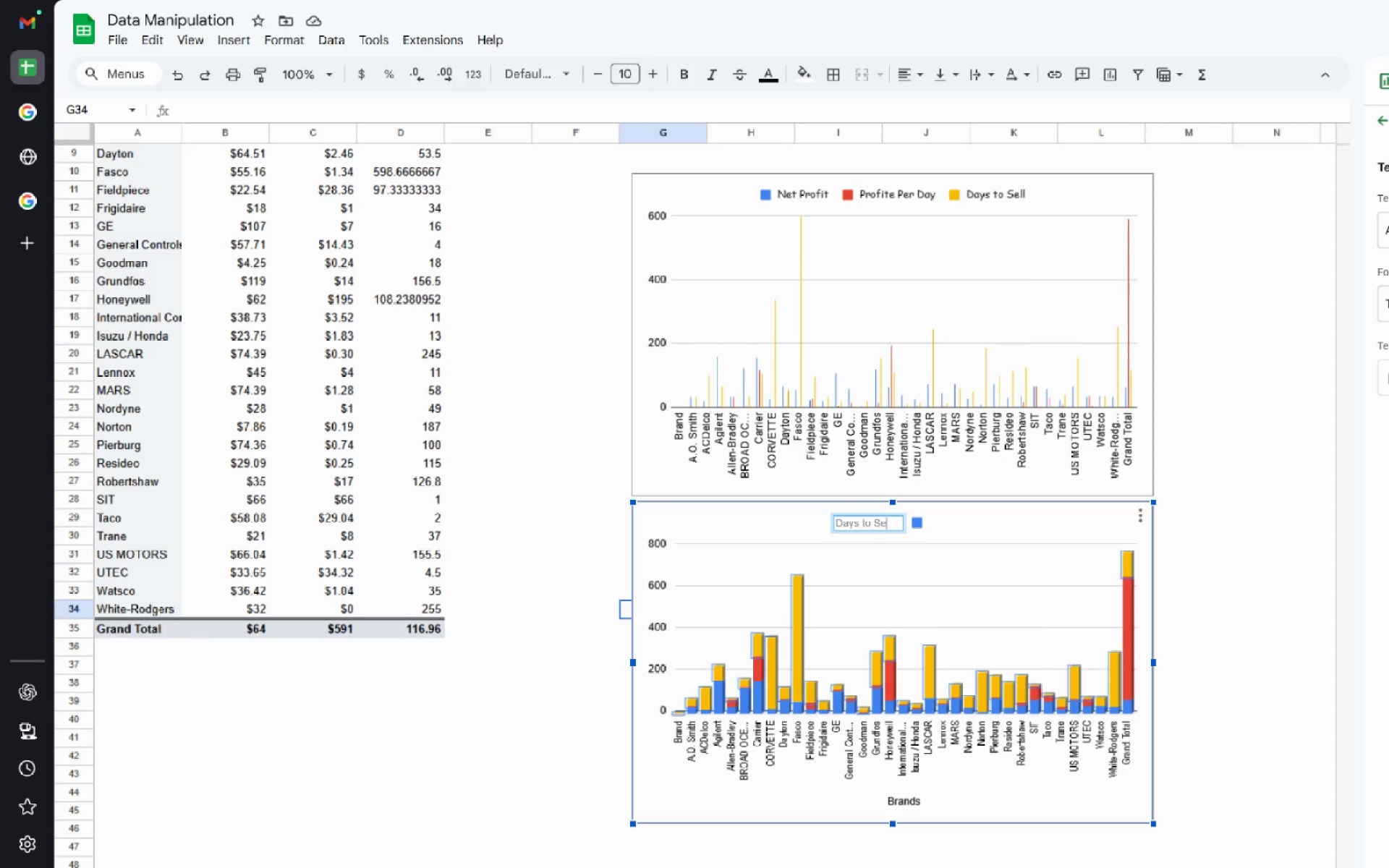 
key(Enter)
 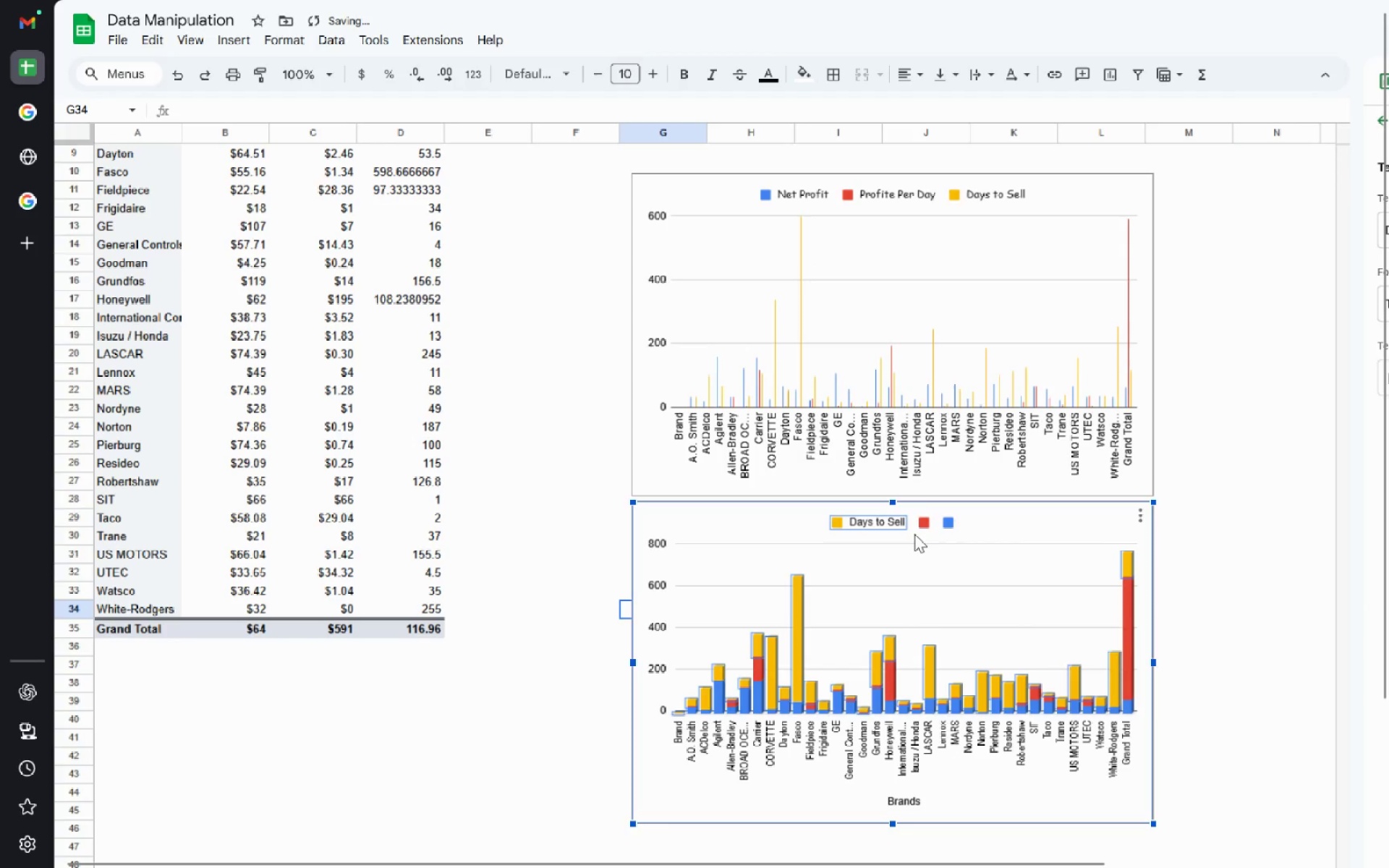 
double_click([922, 523])
 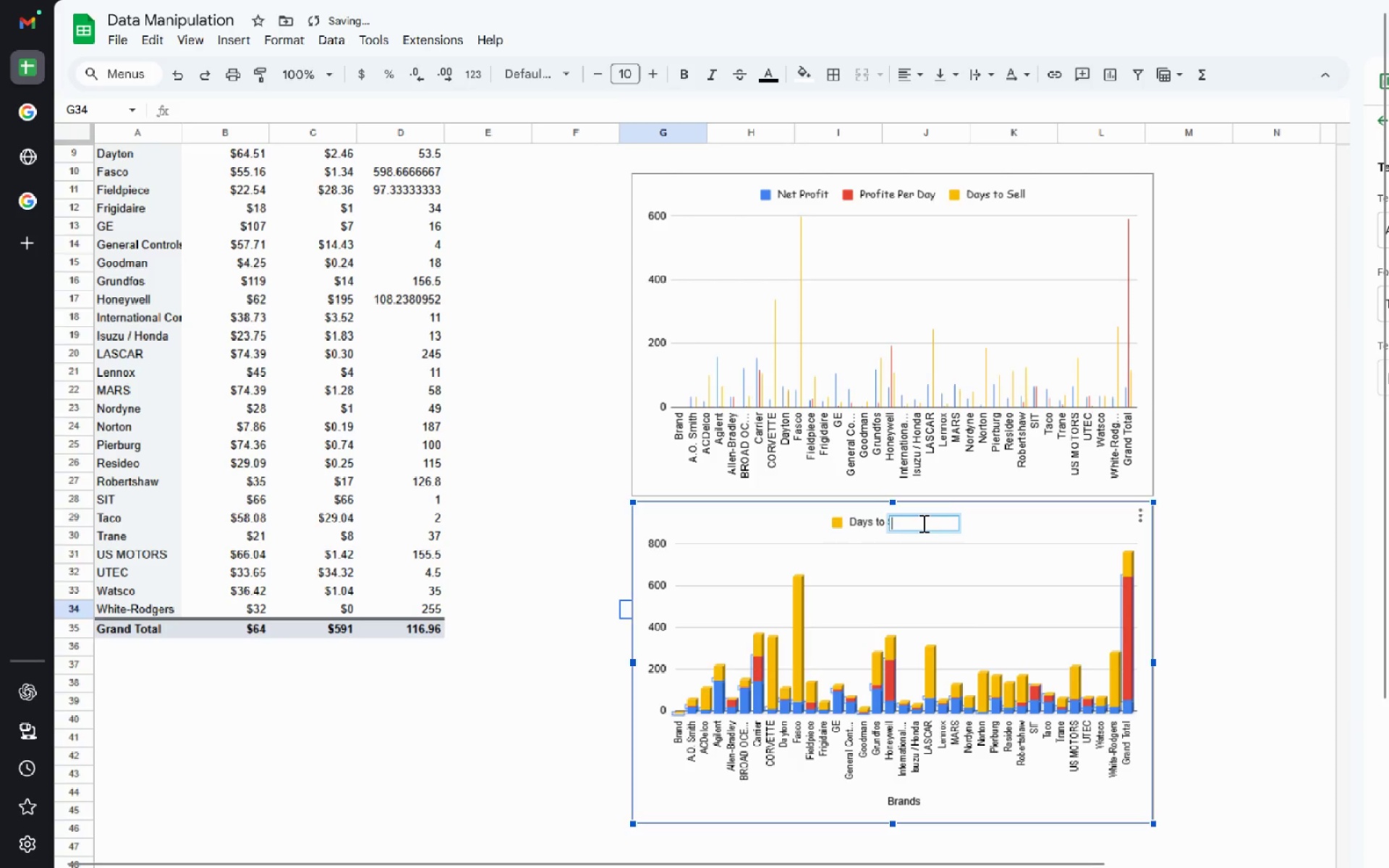 
type(Profit Per day)
 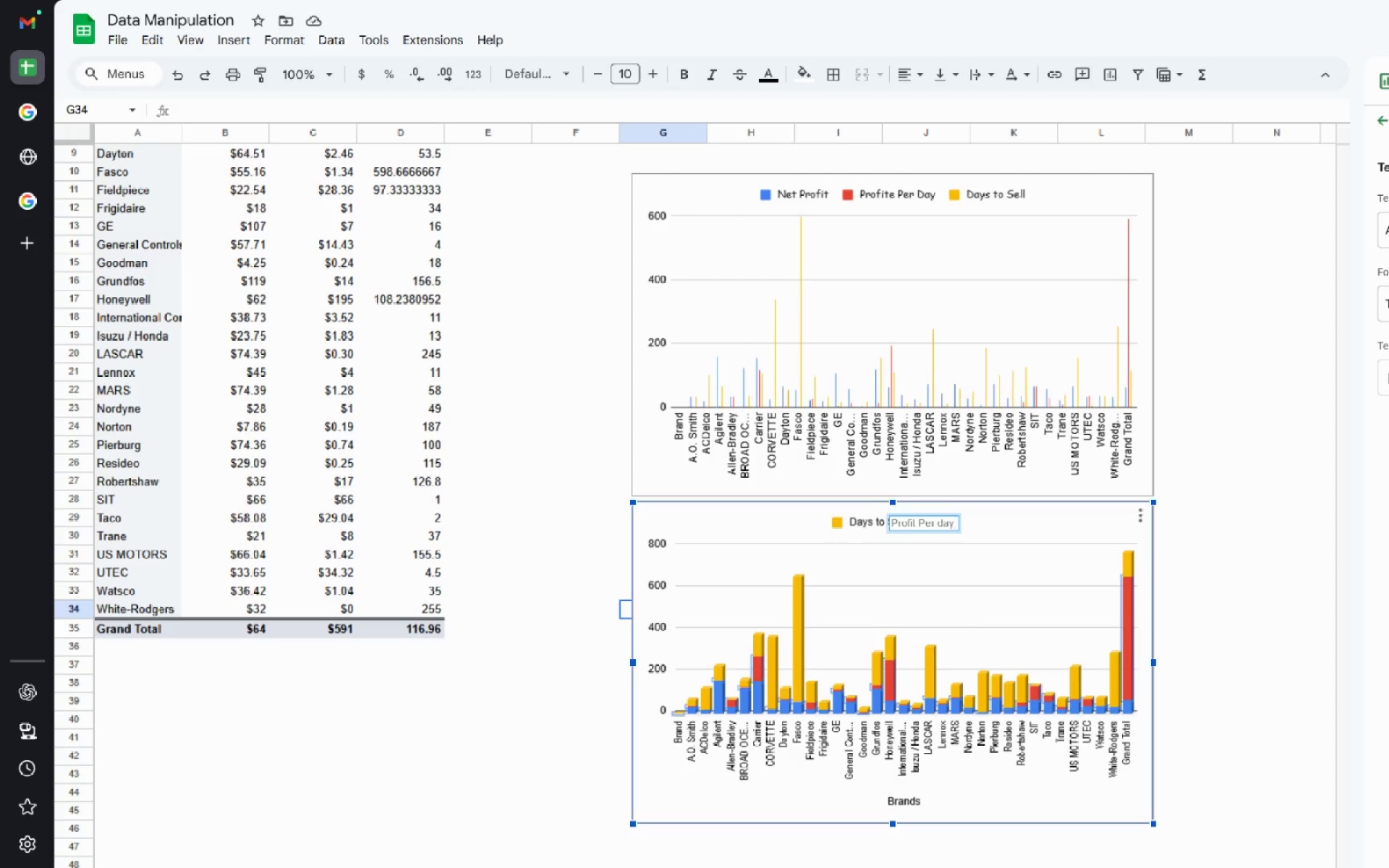 
key(Control+Backspace)
 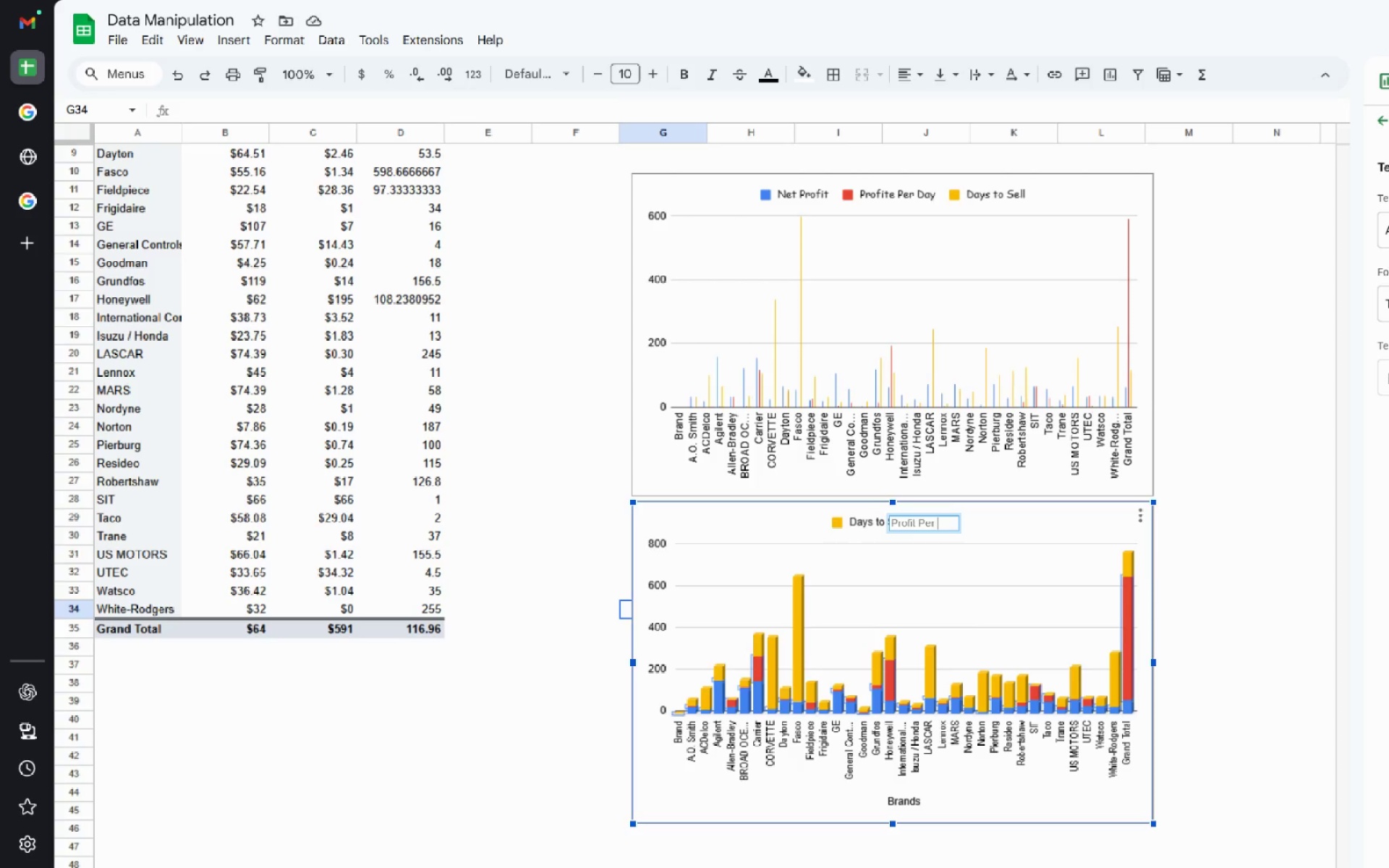 
type(Day)
 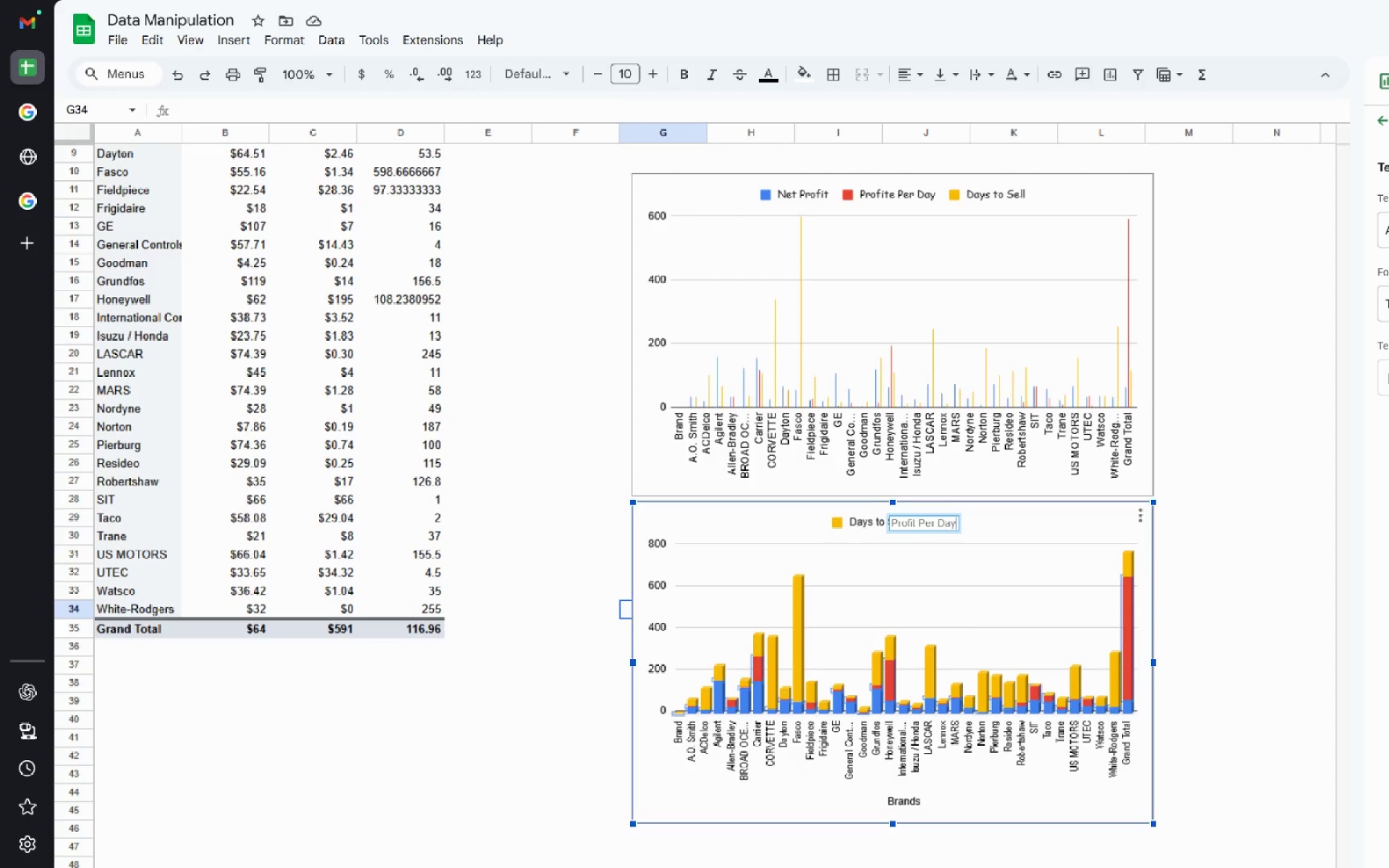 
key(Enter)
 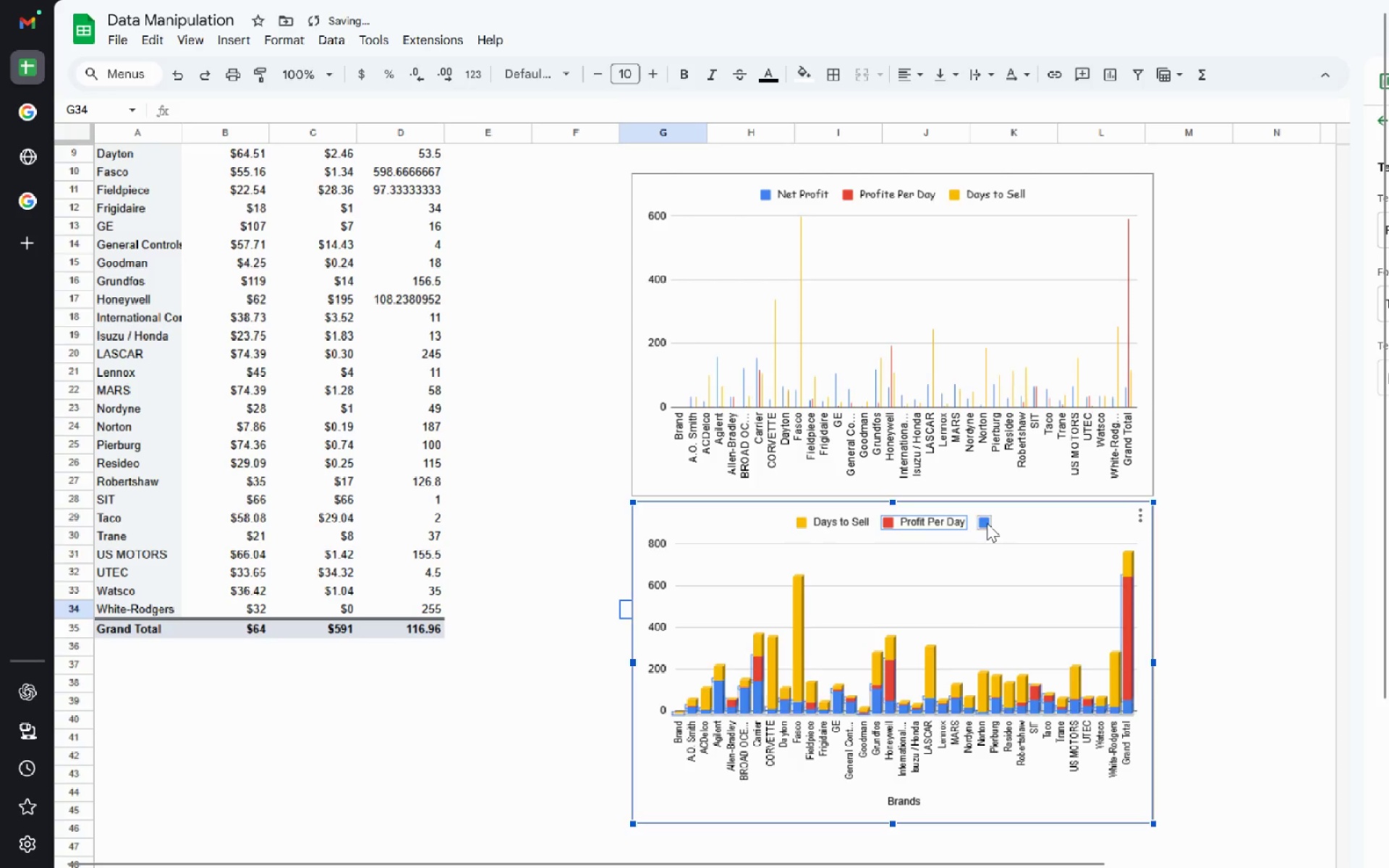 
double_click([987, 523])
 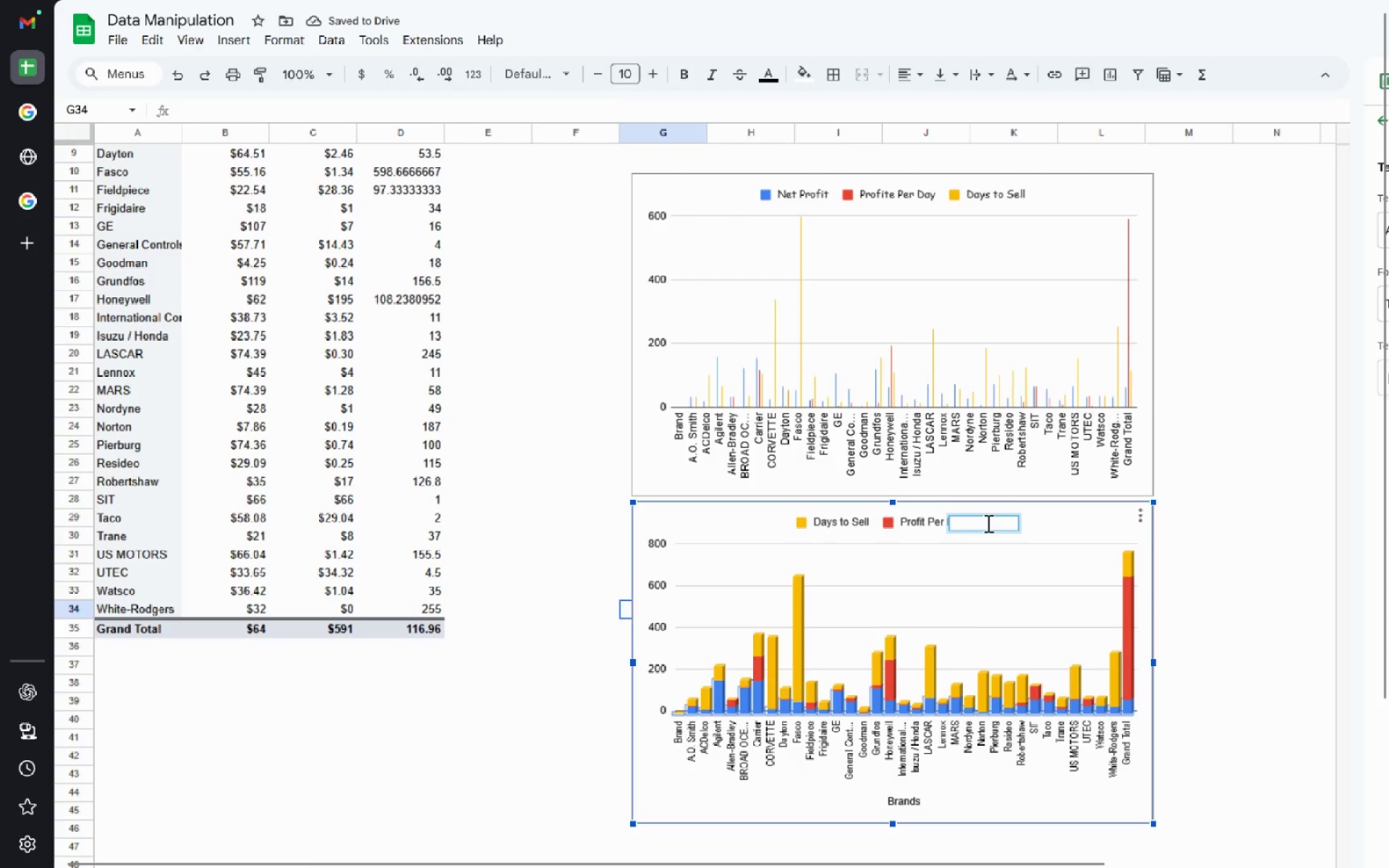 
type(Net Profit)
 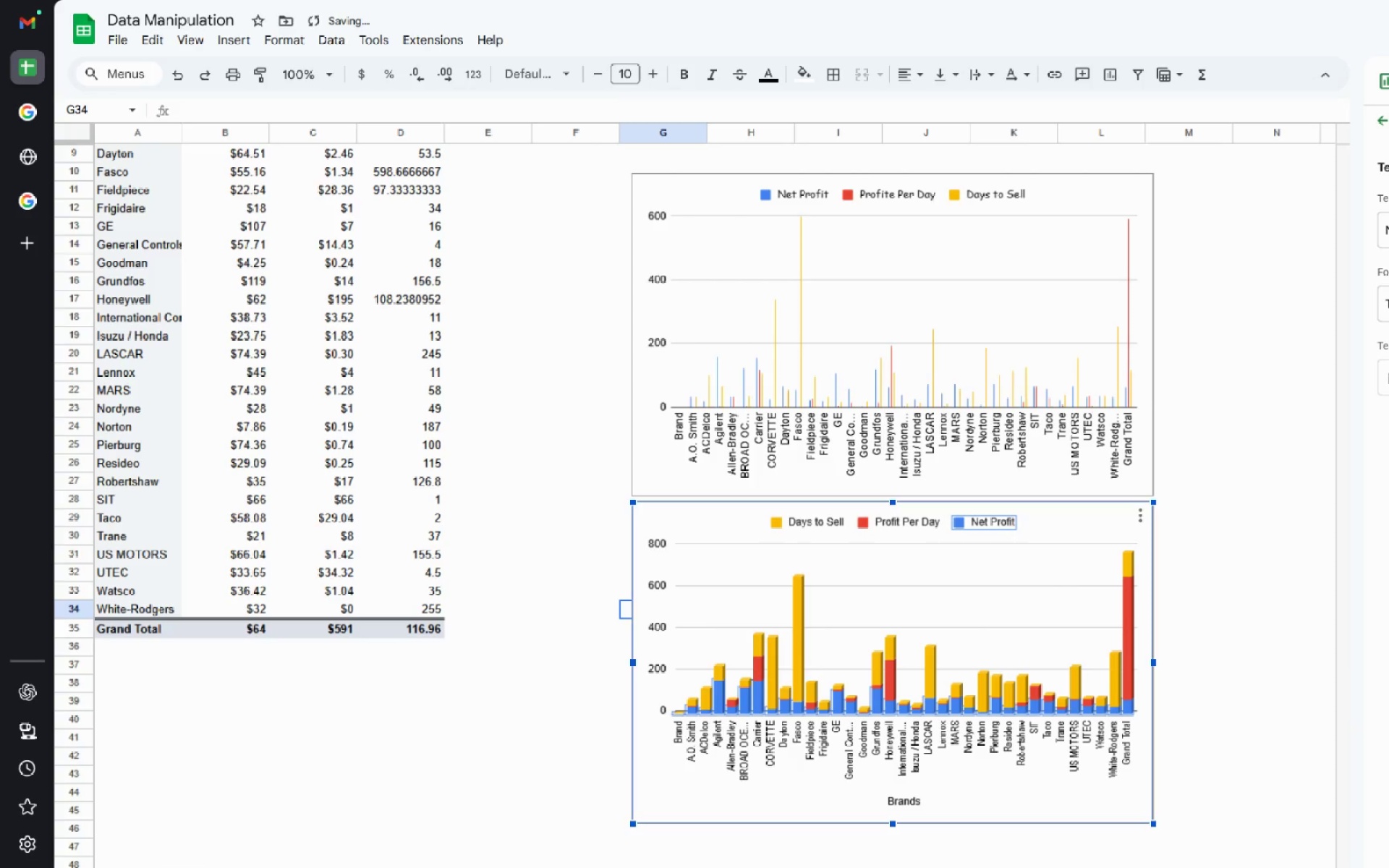 
 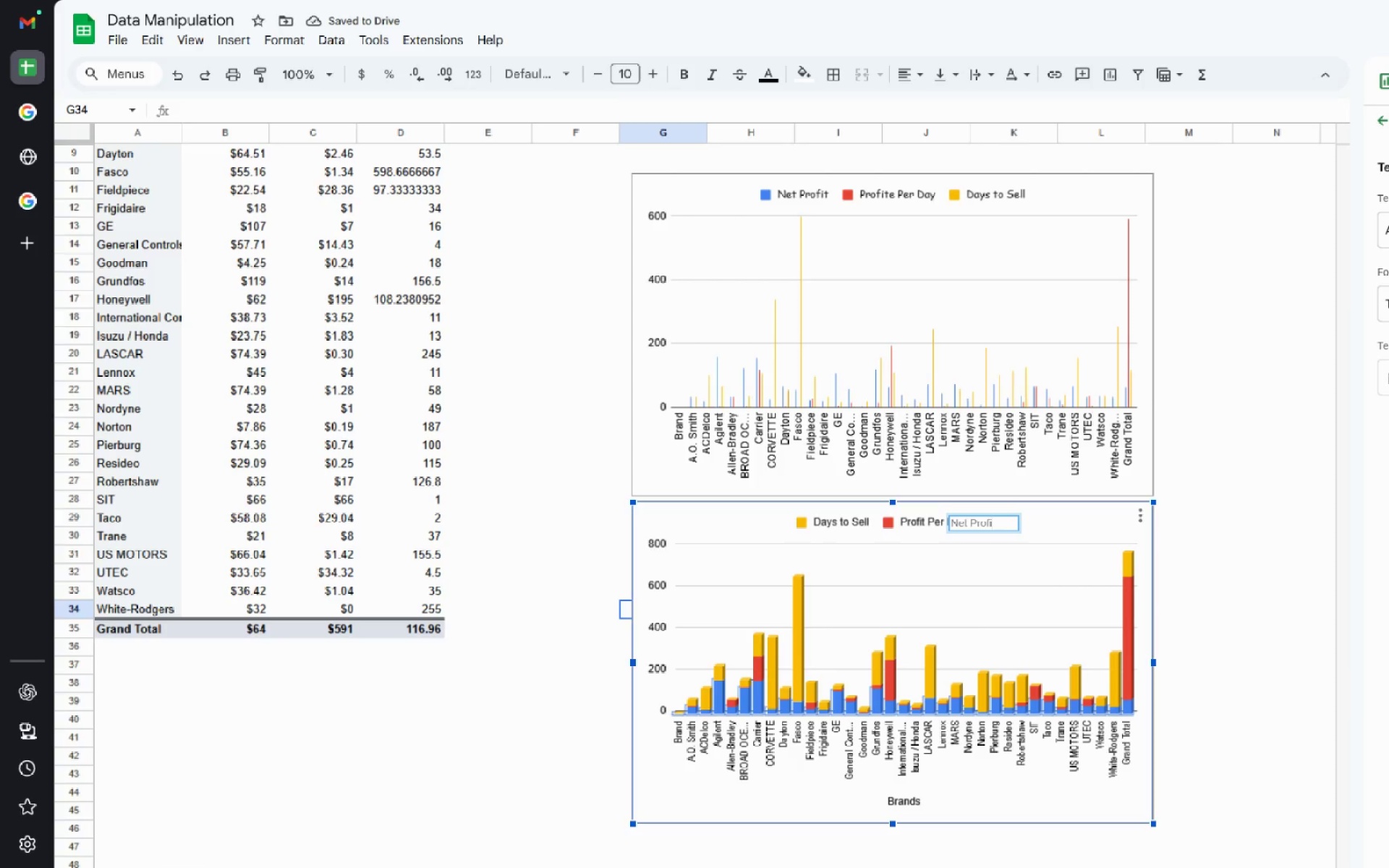 
key(Enter)
 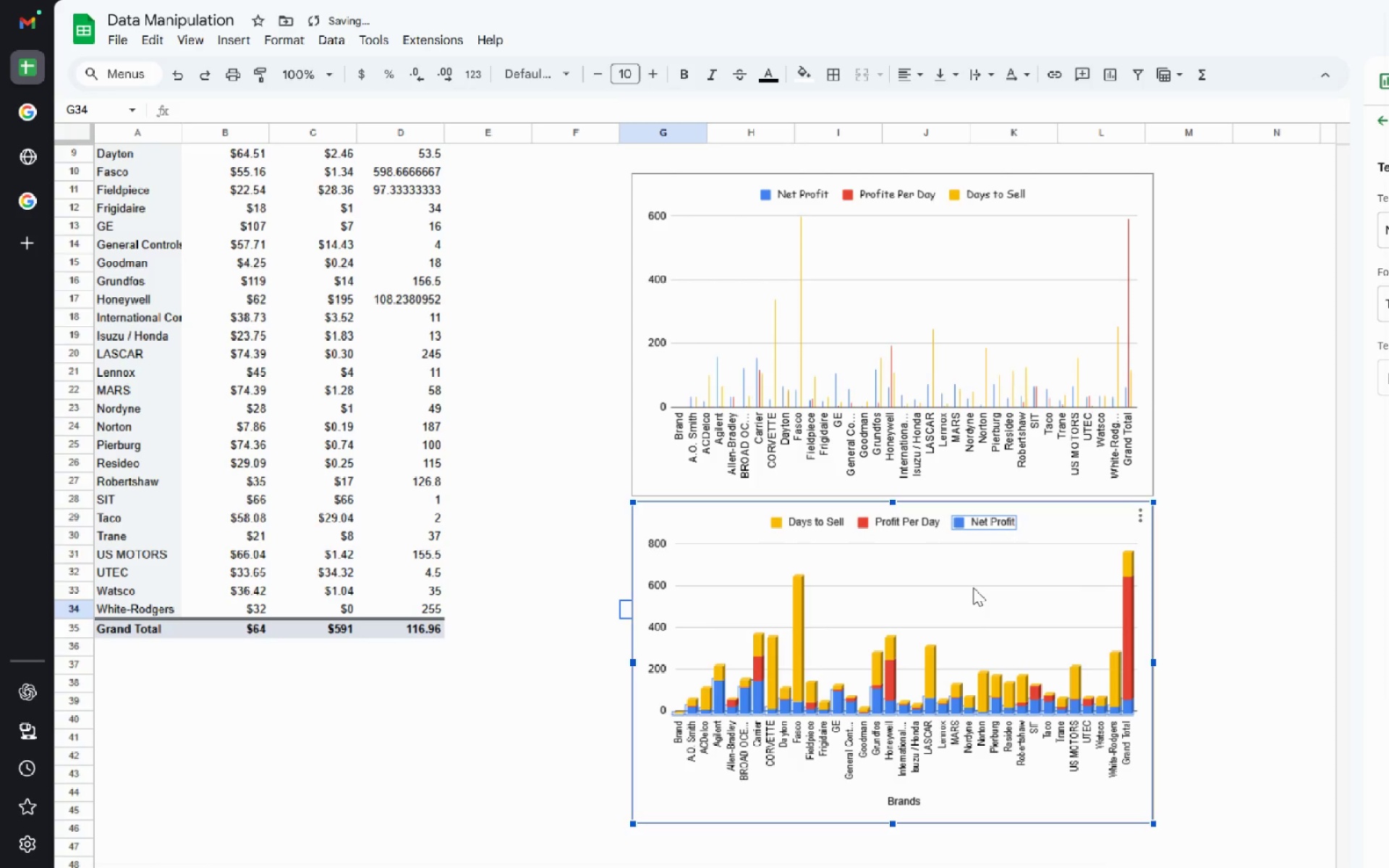 
left_click([585, 519])
 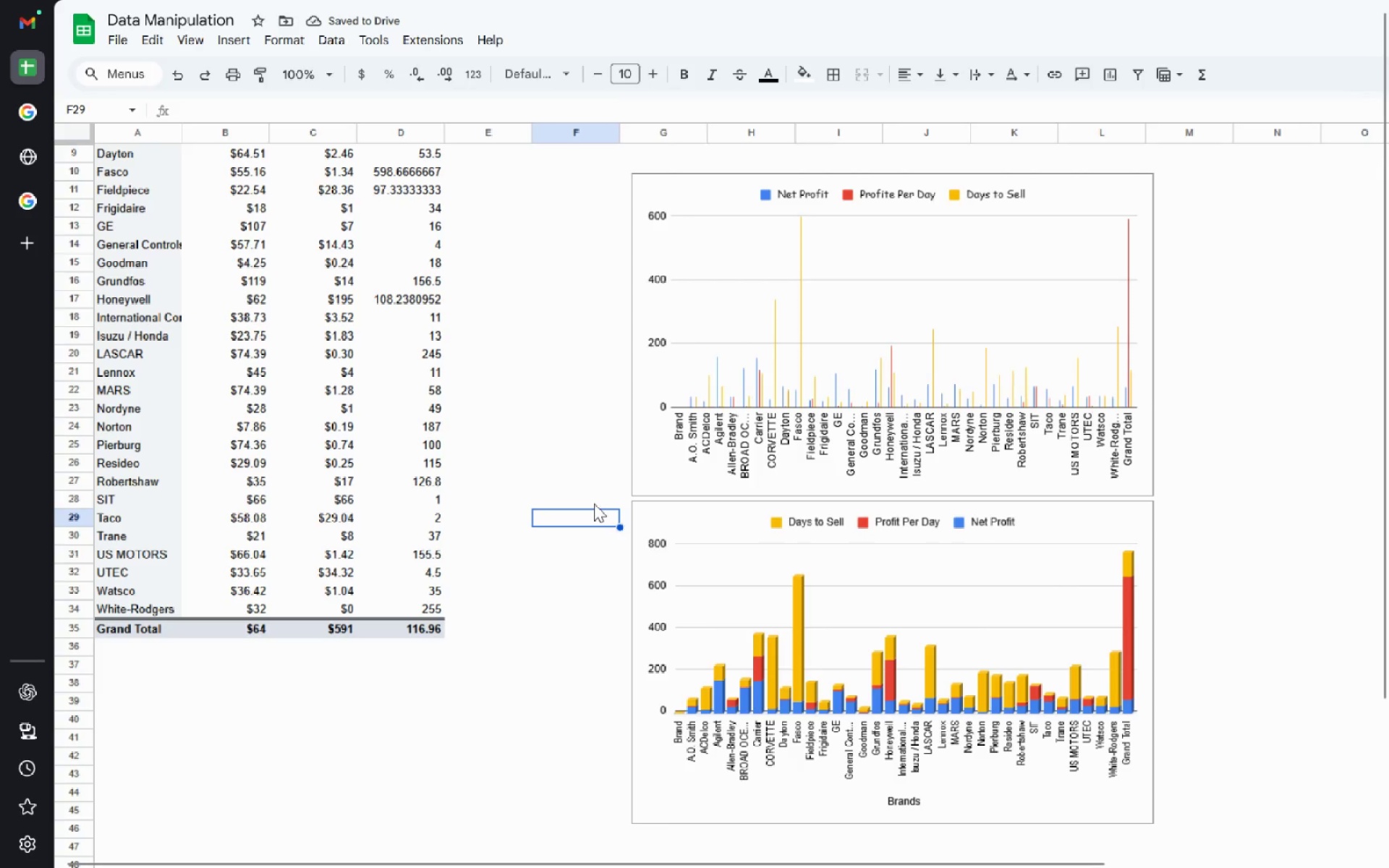 
left_click([649, 525])
 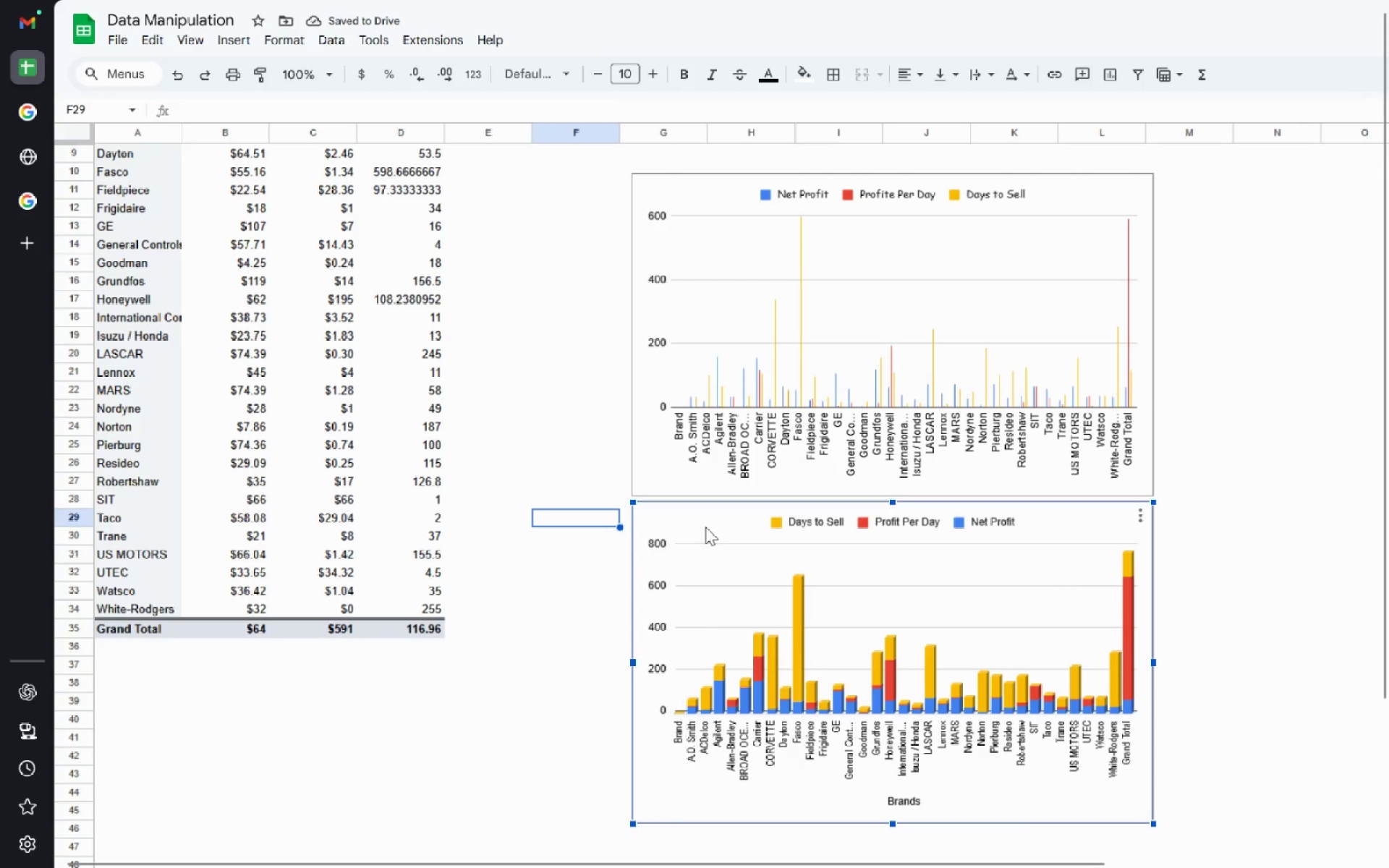 
left_click_drag(start_coordinate=[703, 525], to_coordinate=[700, 561])
 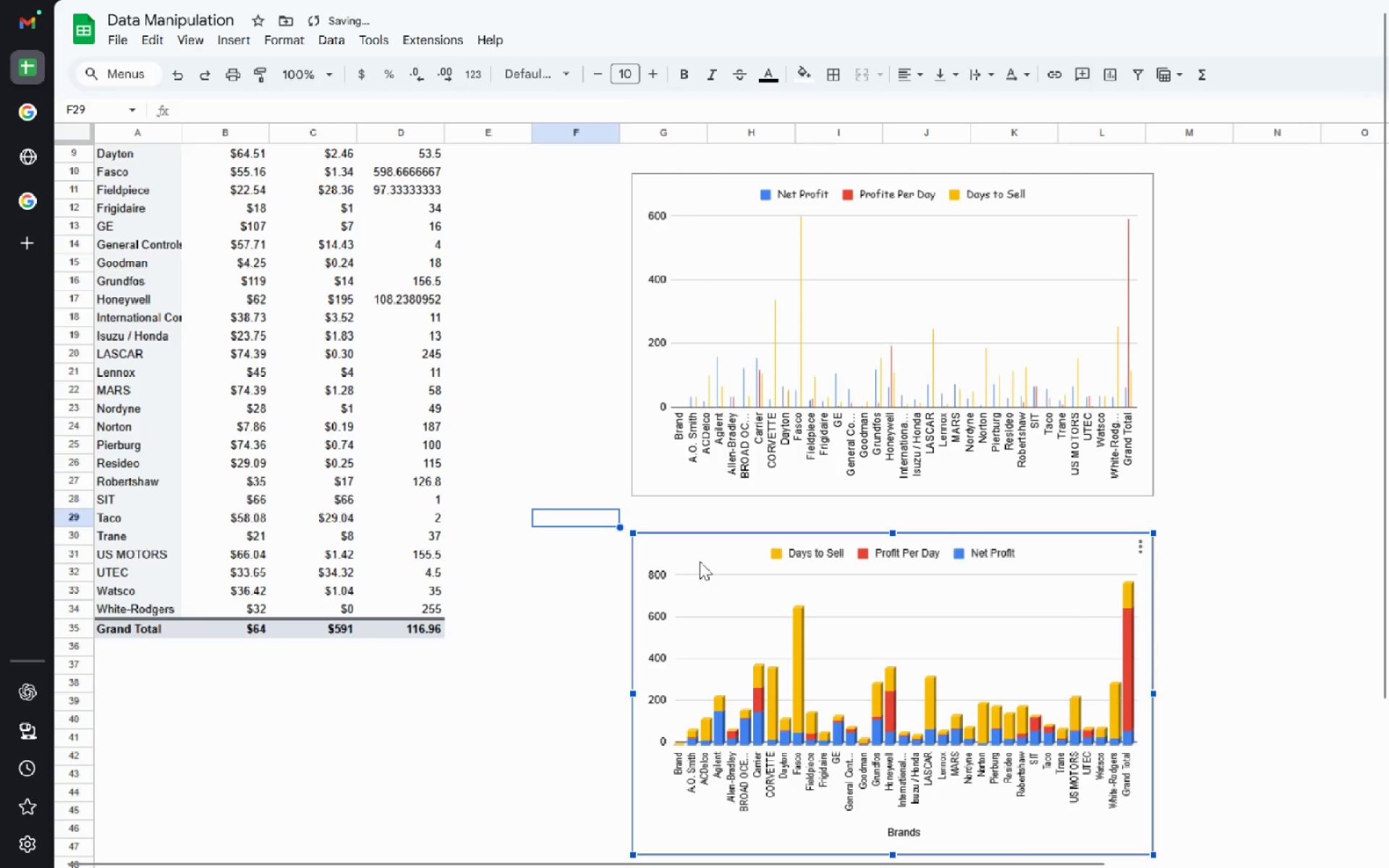 
right_click([700, 561])
 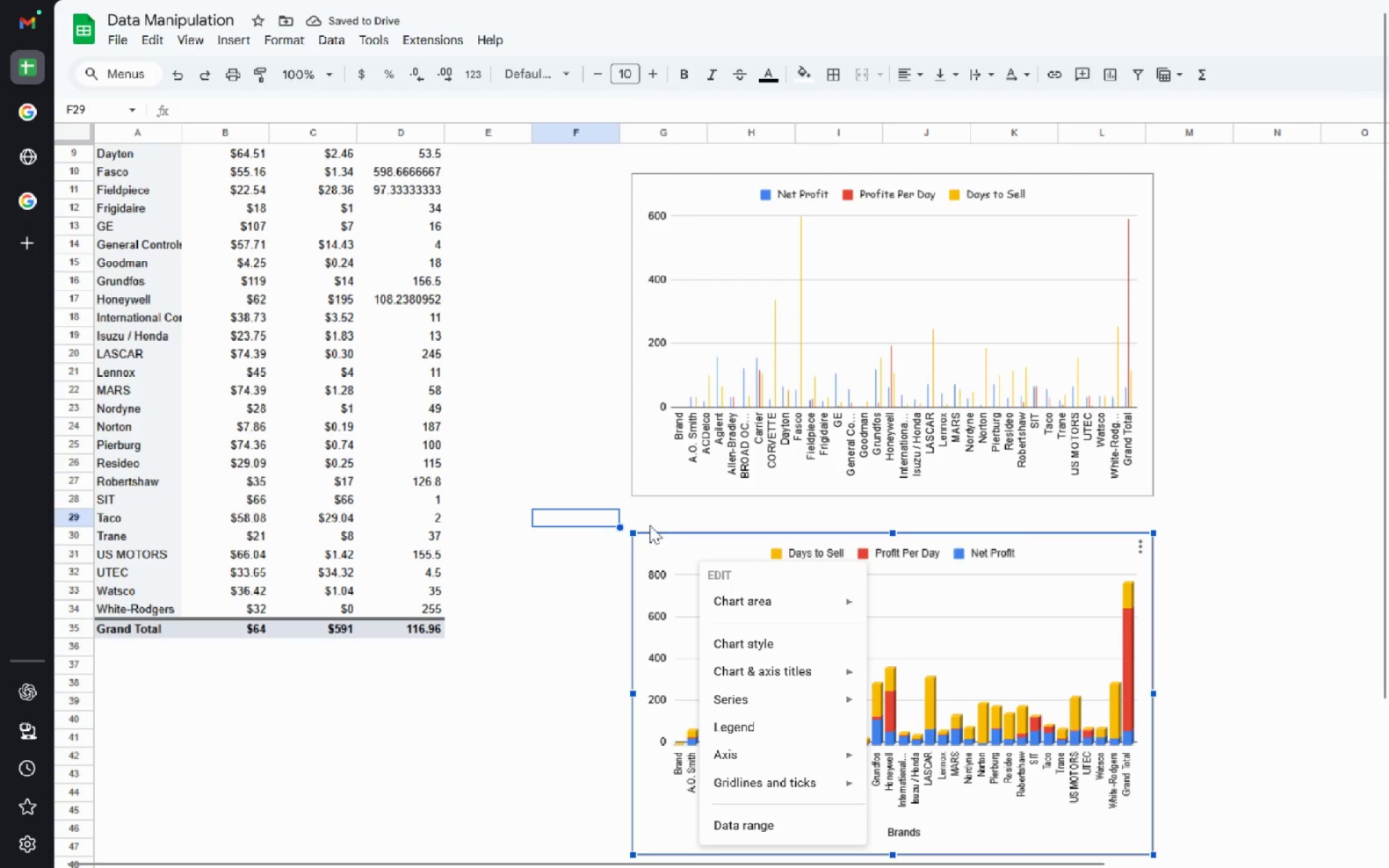 
right_click([655, 548])
 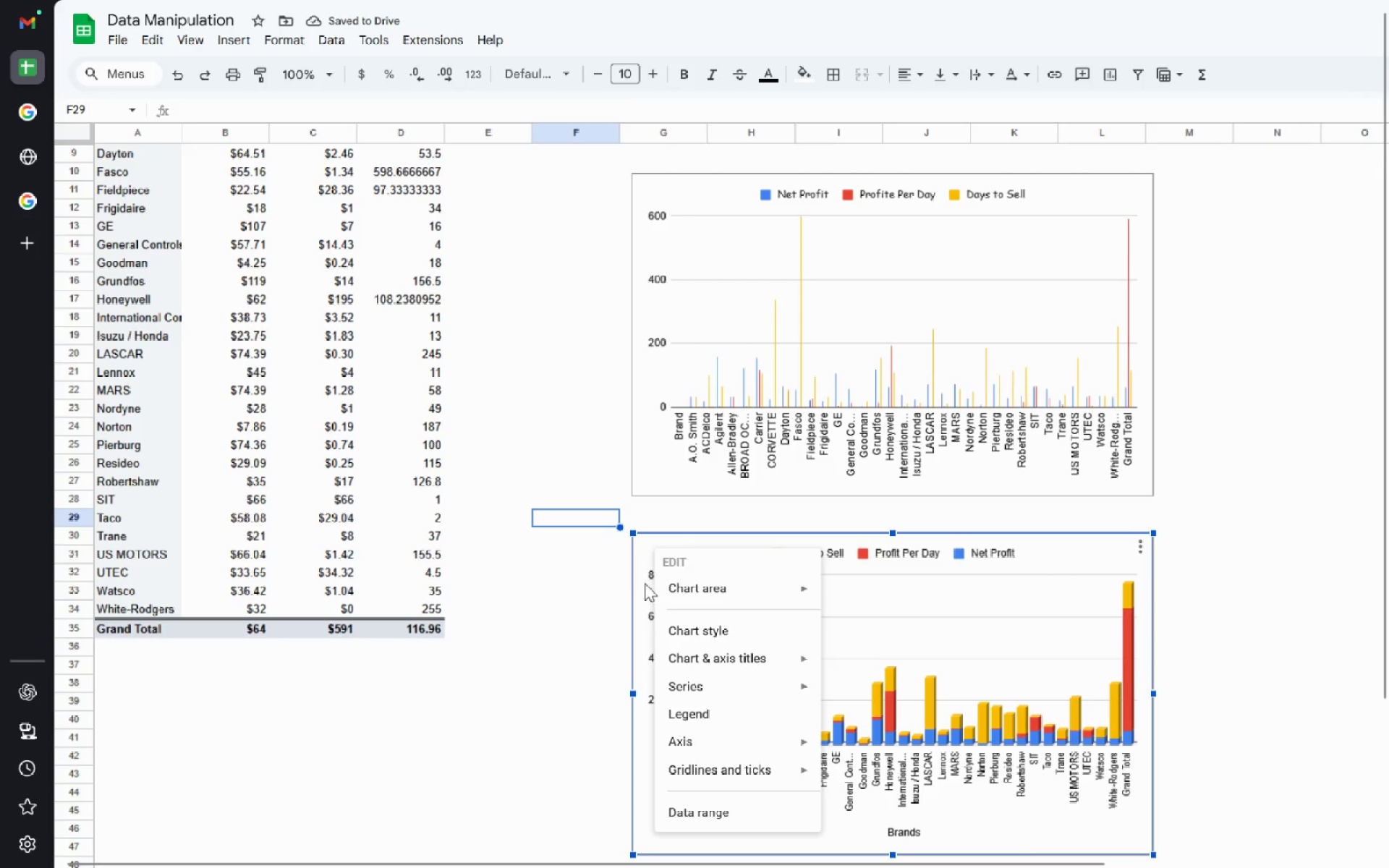 
left_click([642, 556])
 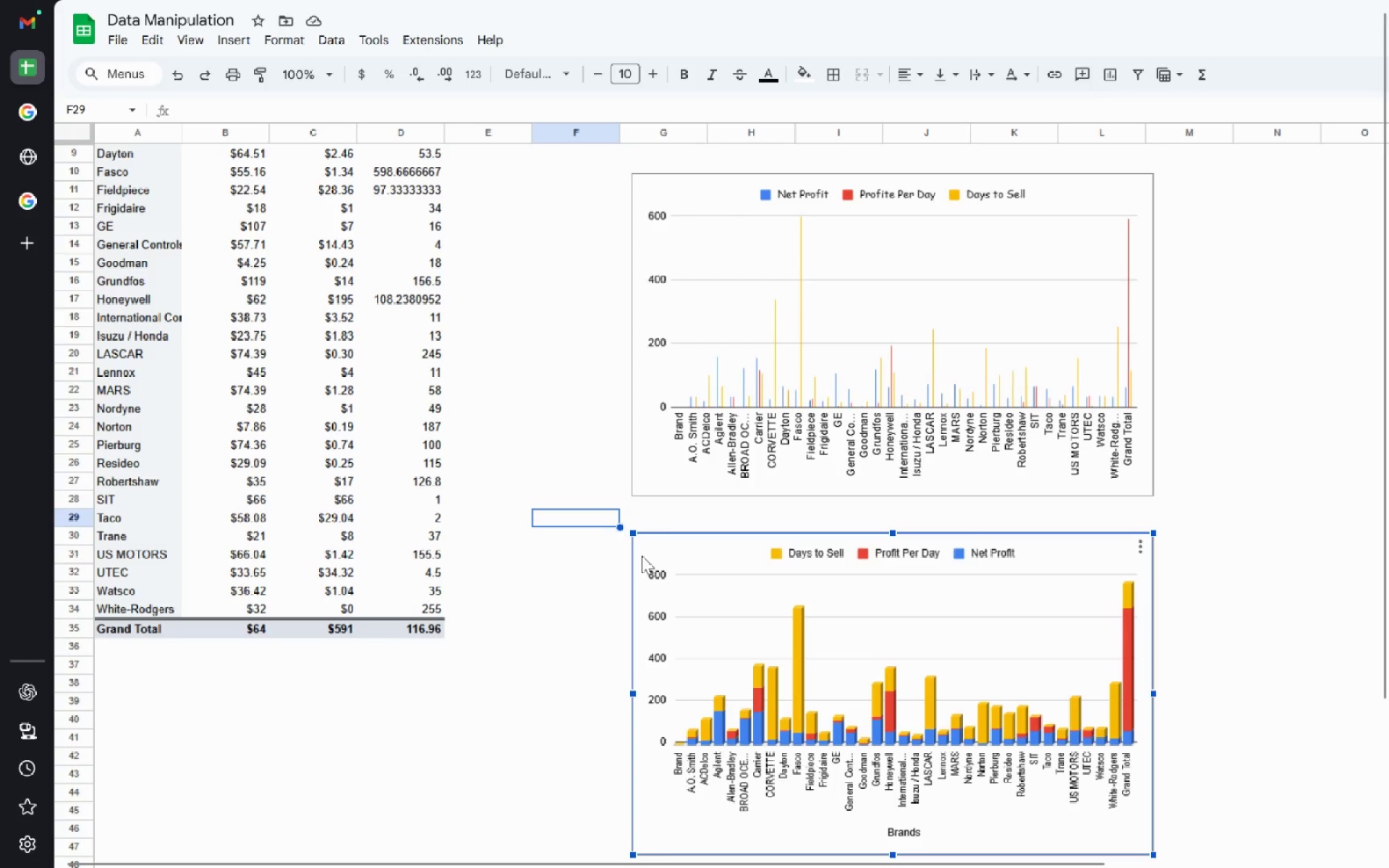 
key(Control+C)
 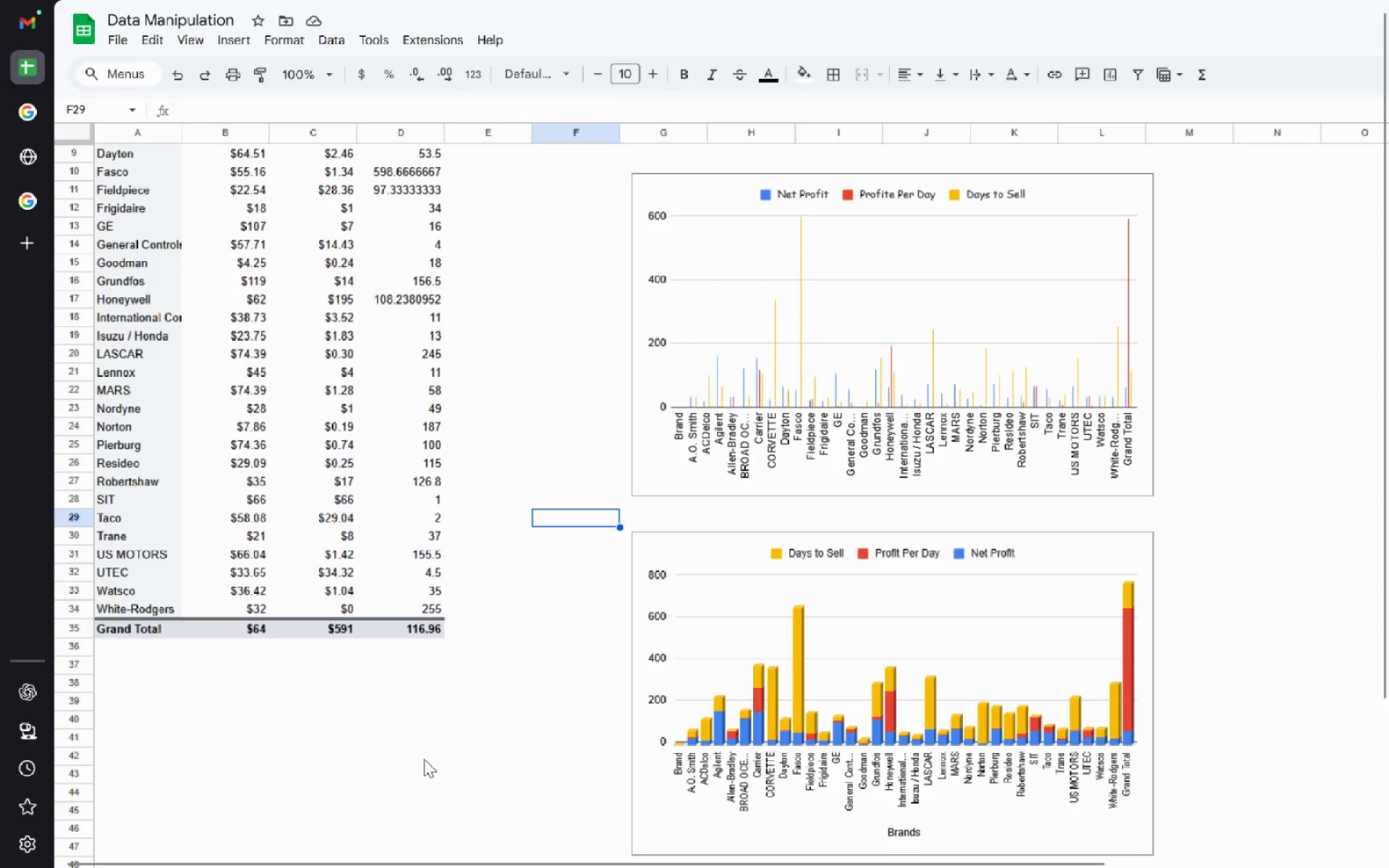 
left_click([424, 761])
 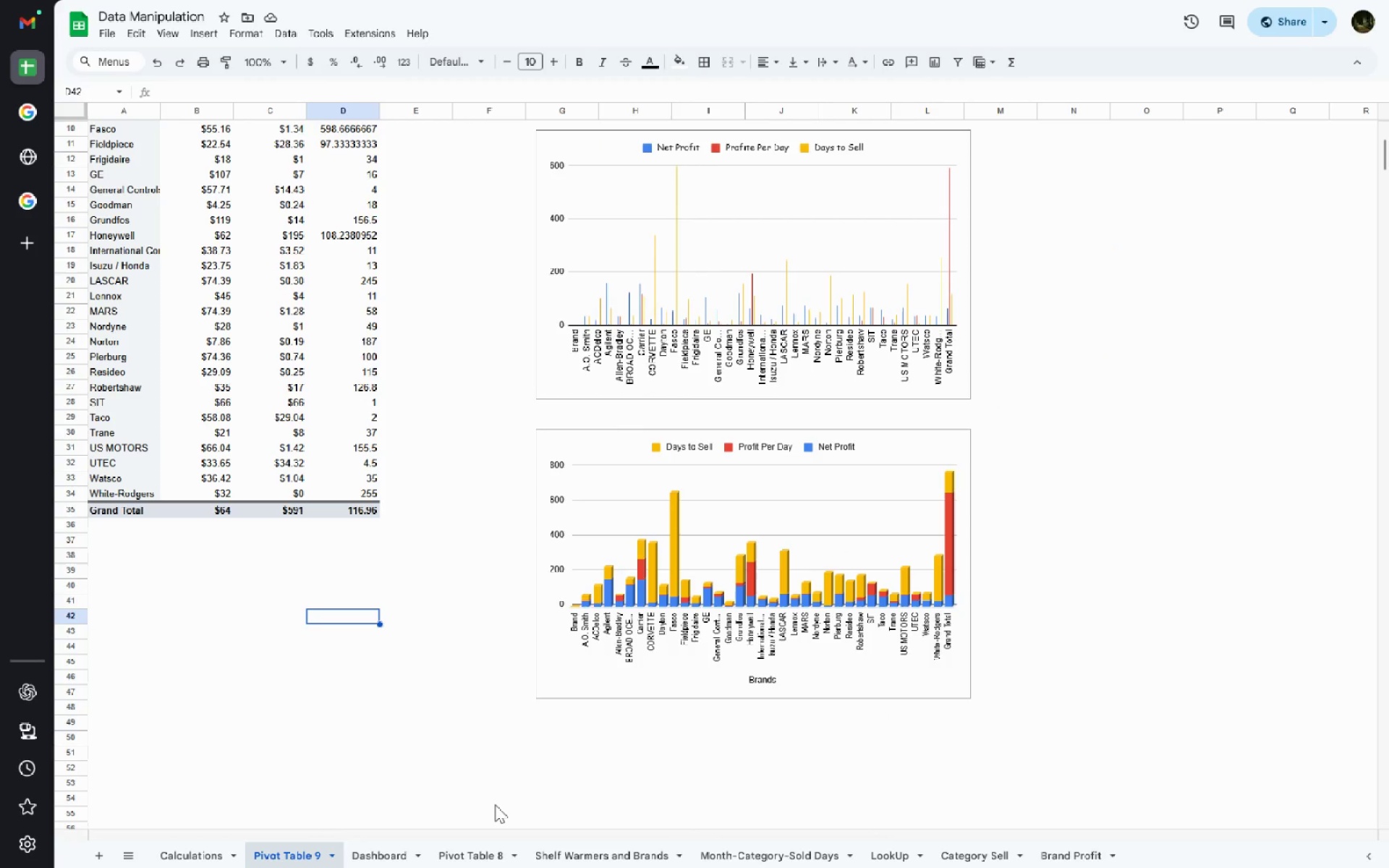 
left_click([184, 865])
 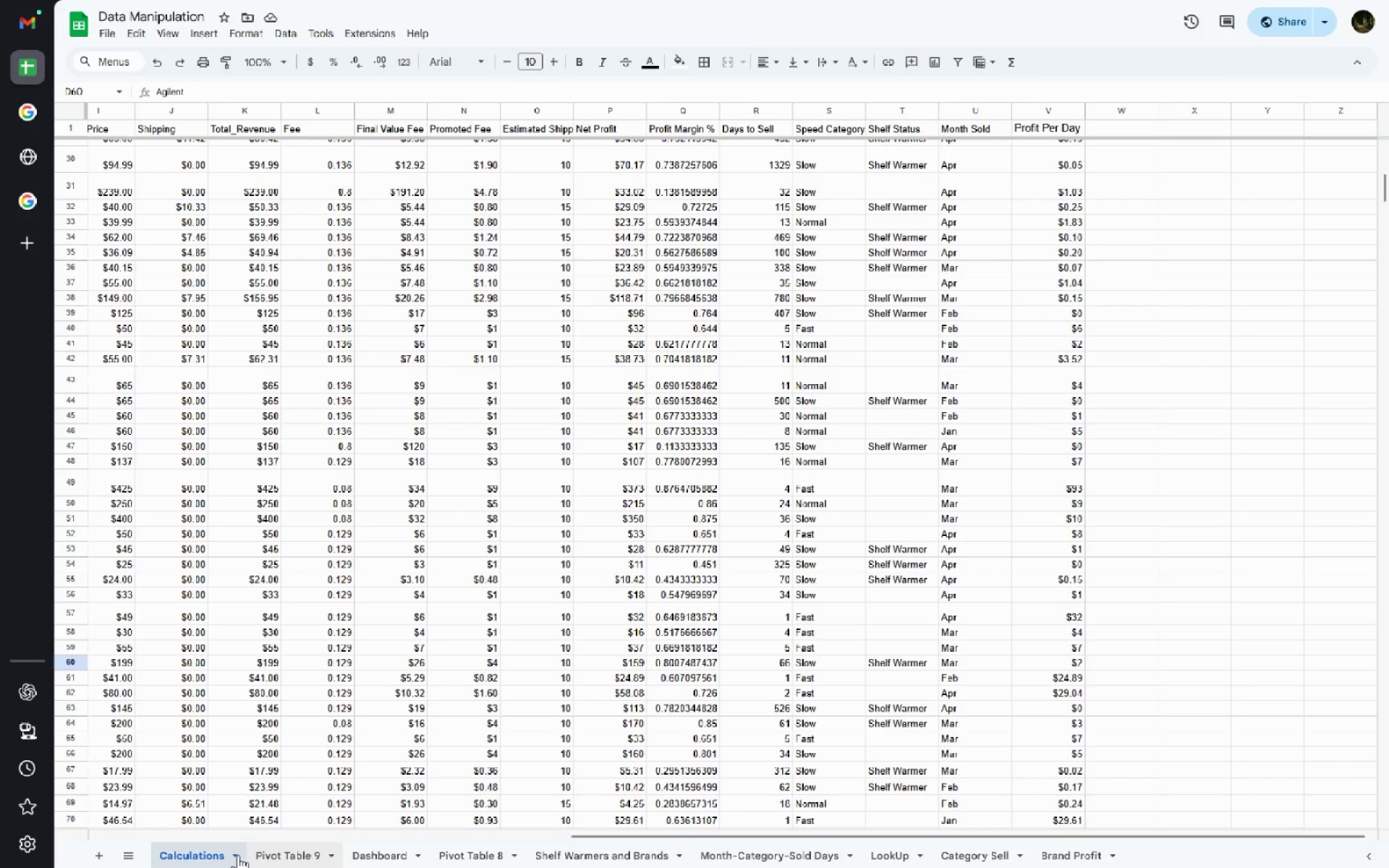 
left_click([398, 843])
 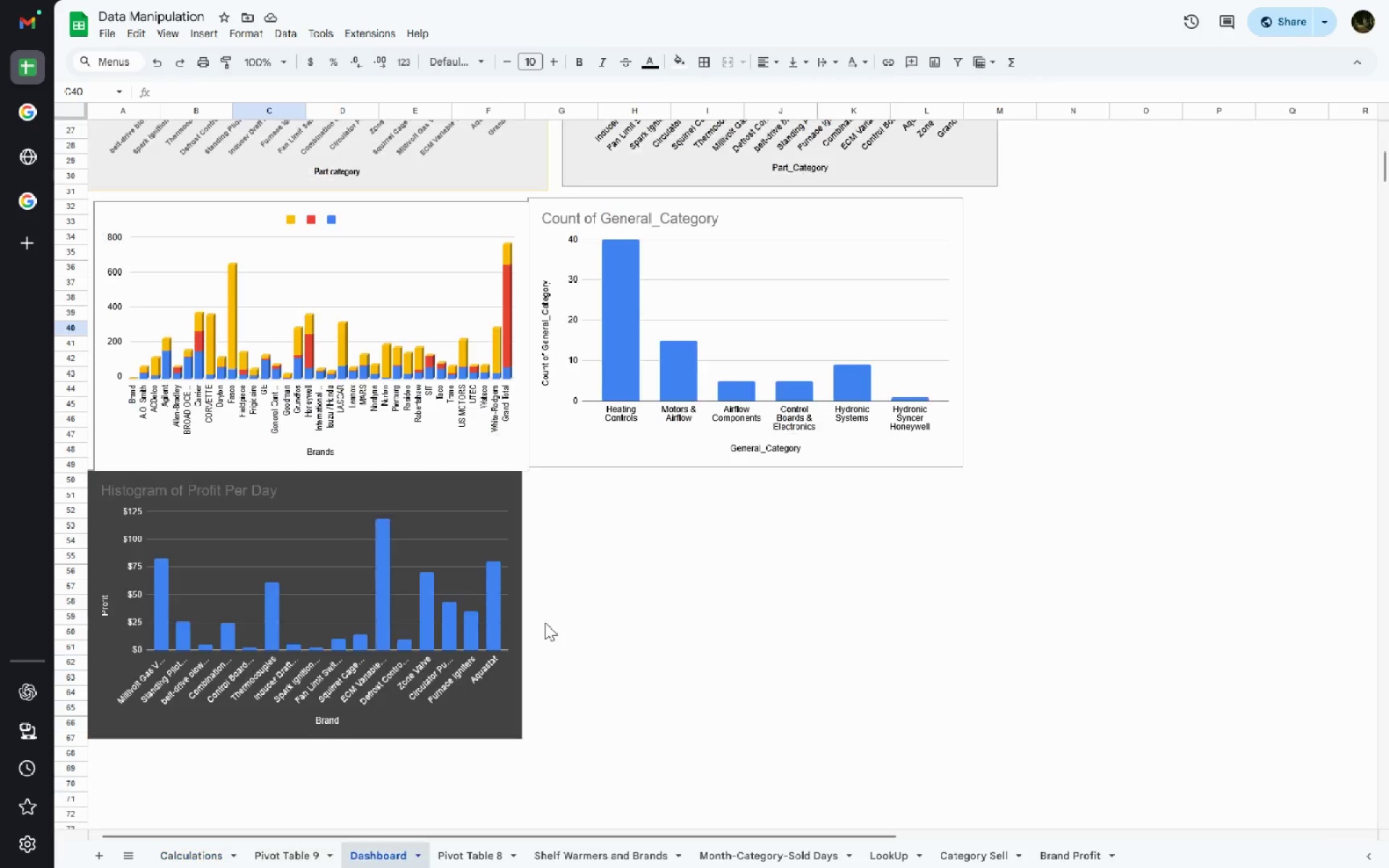 
left_click([584, 595])
 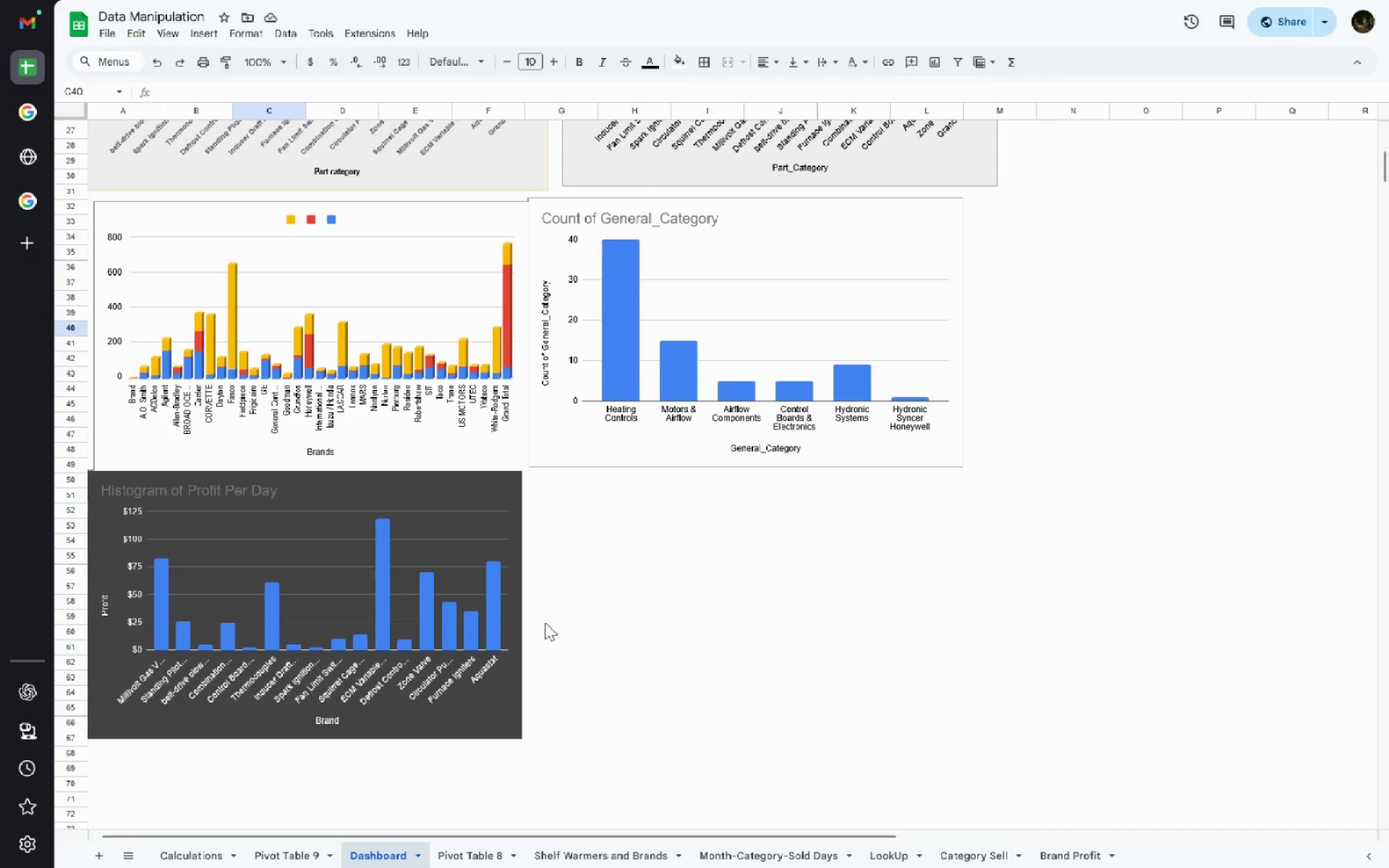 
key(Control+V)
 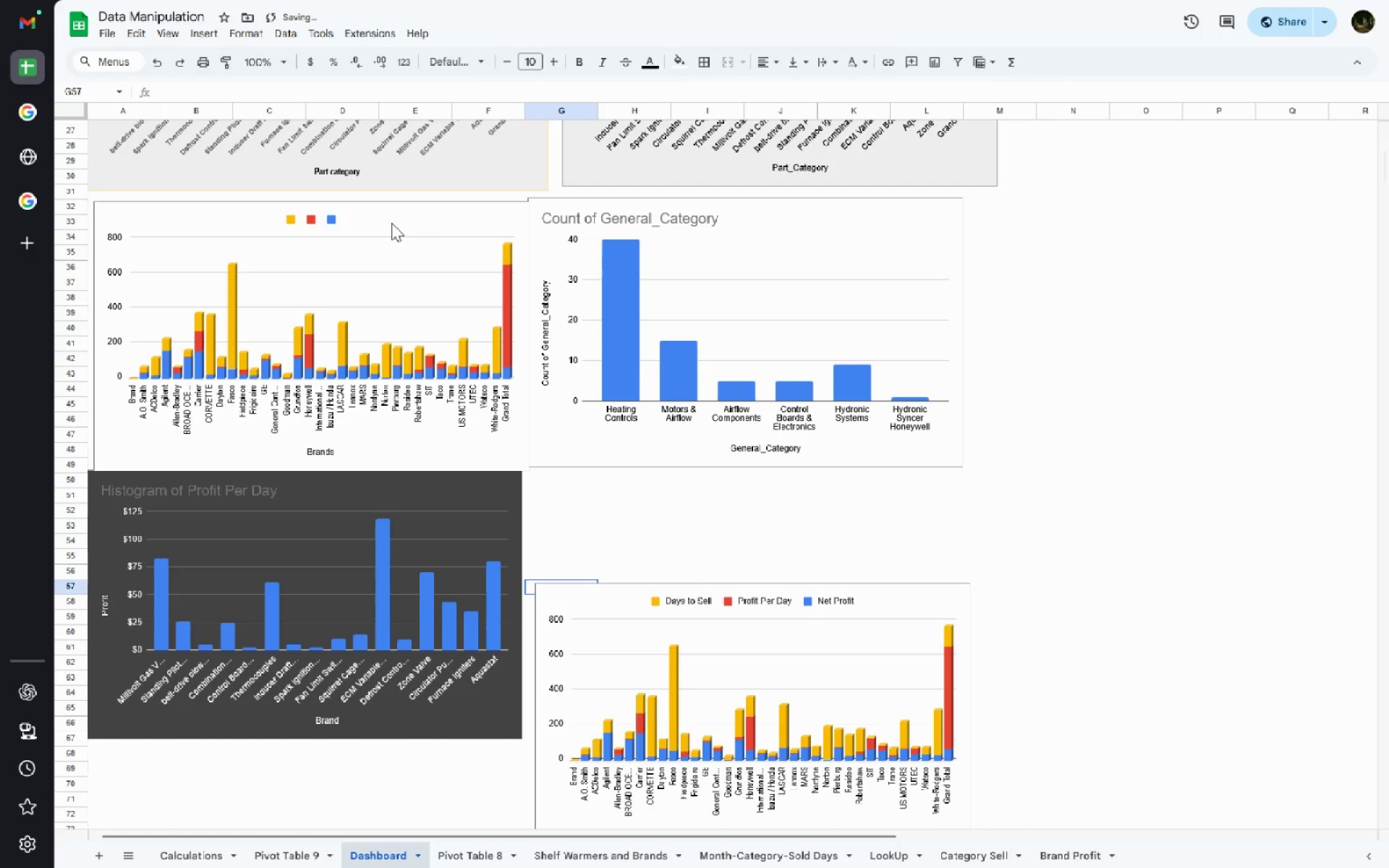 
double_click([391, 223])
 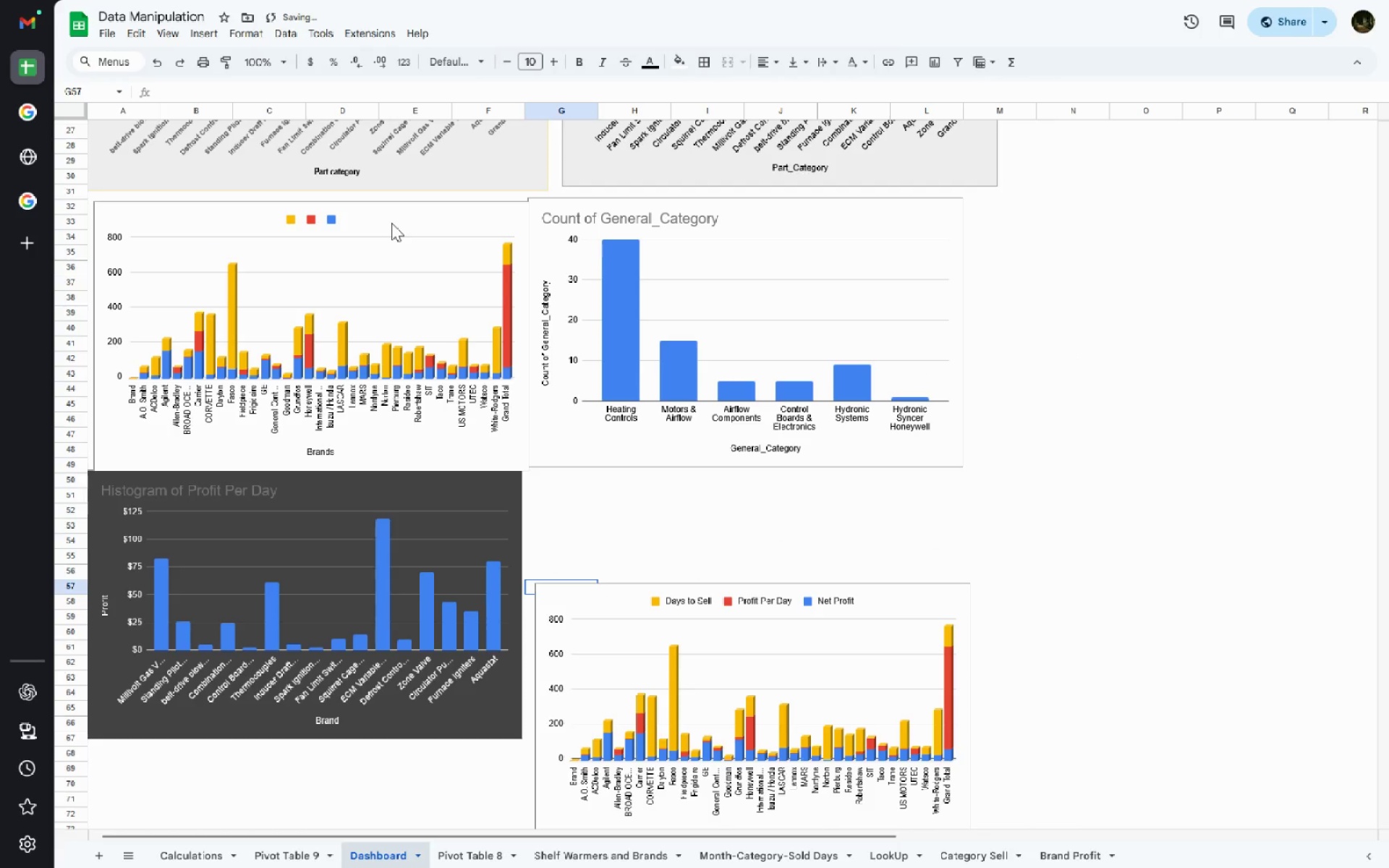 
key(Delete)
 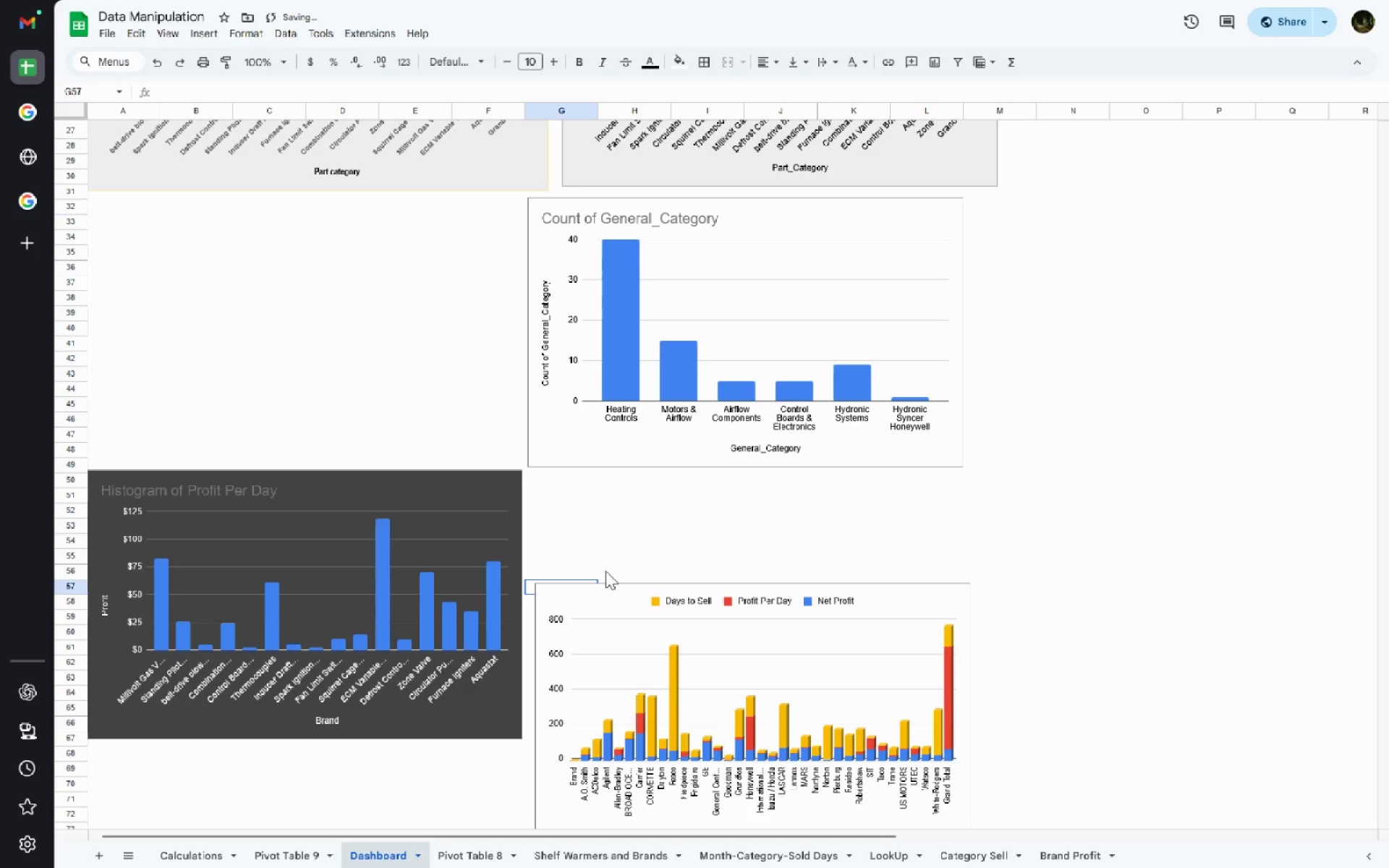 
left_click_drag(start_coordinate=[595, 603], to_coordinate=[266, 306])
 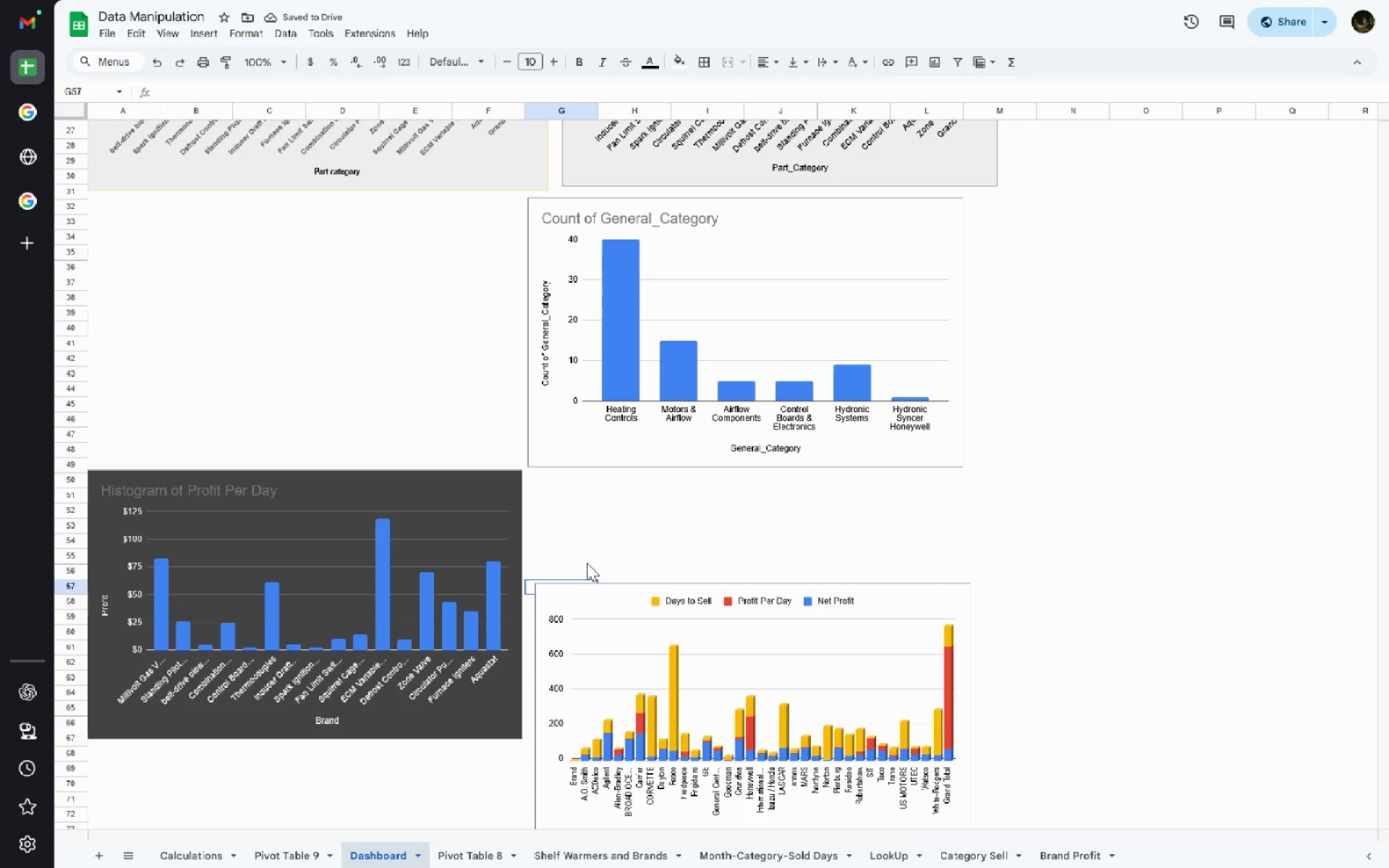 
left_click([590, 598])
 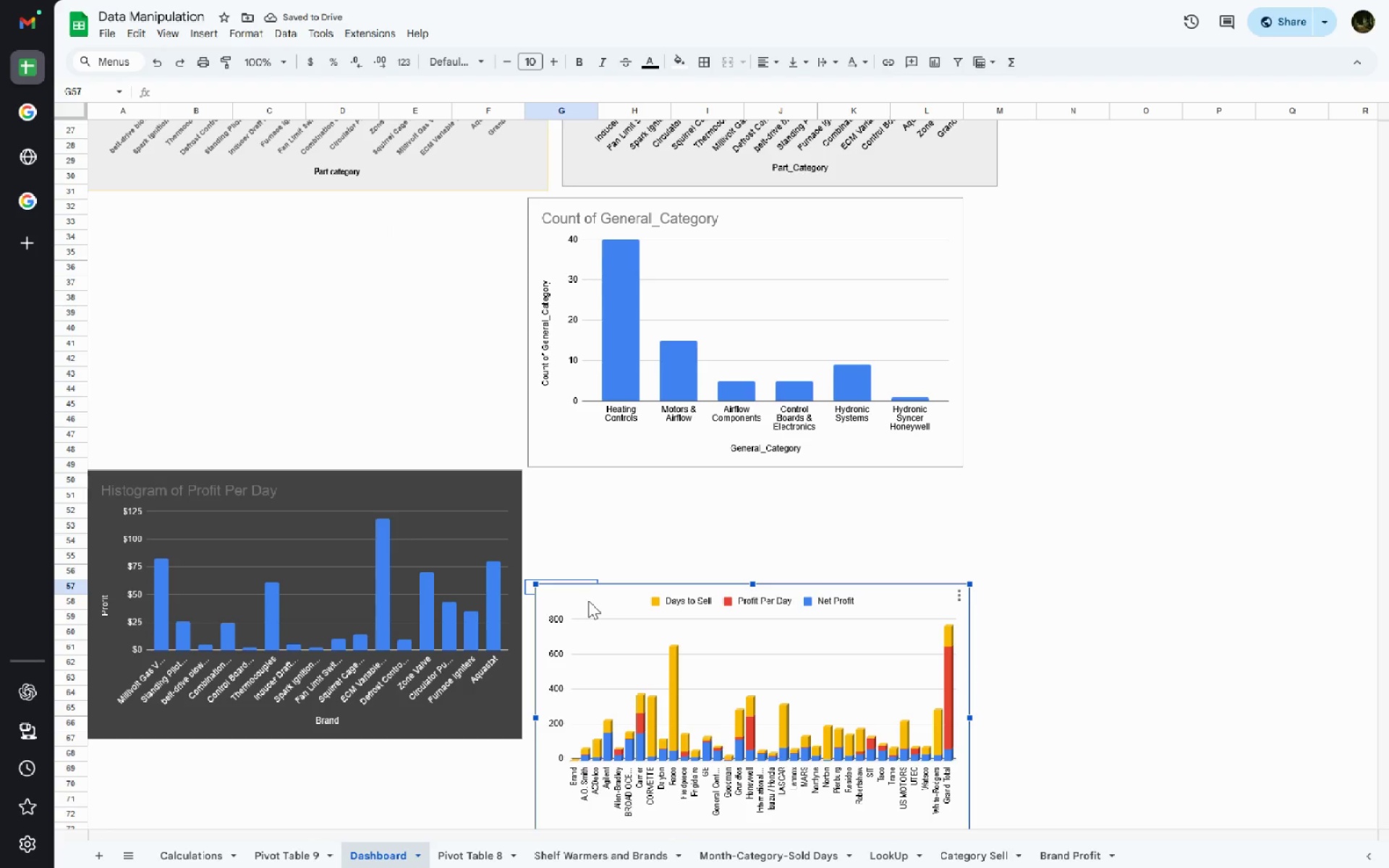 
left_click_drag(start_coordinate=[587, 600], to_coordinate=[116, 217])
 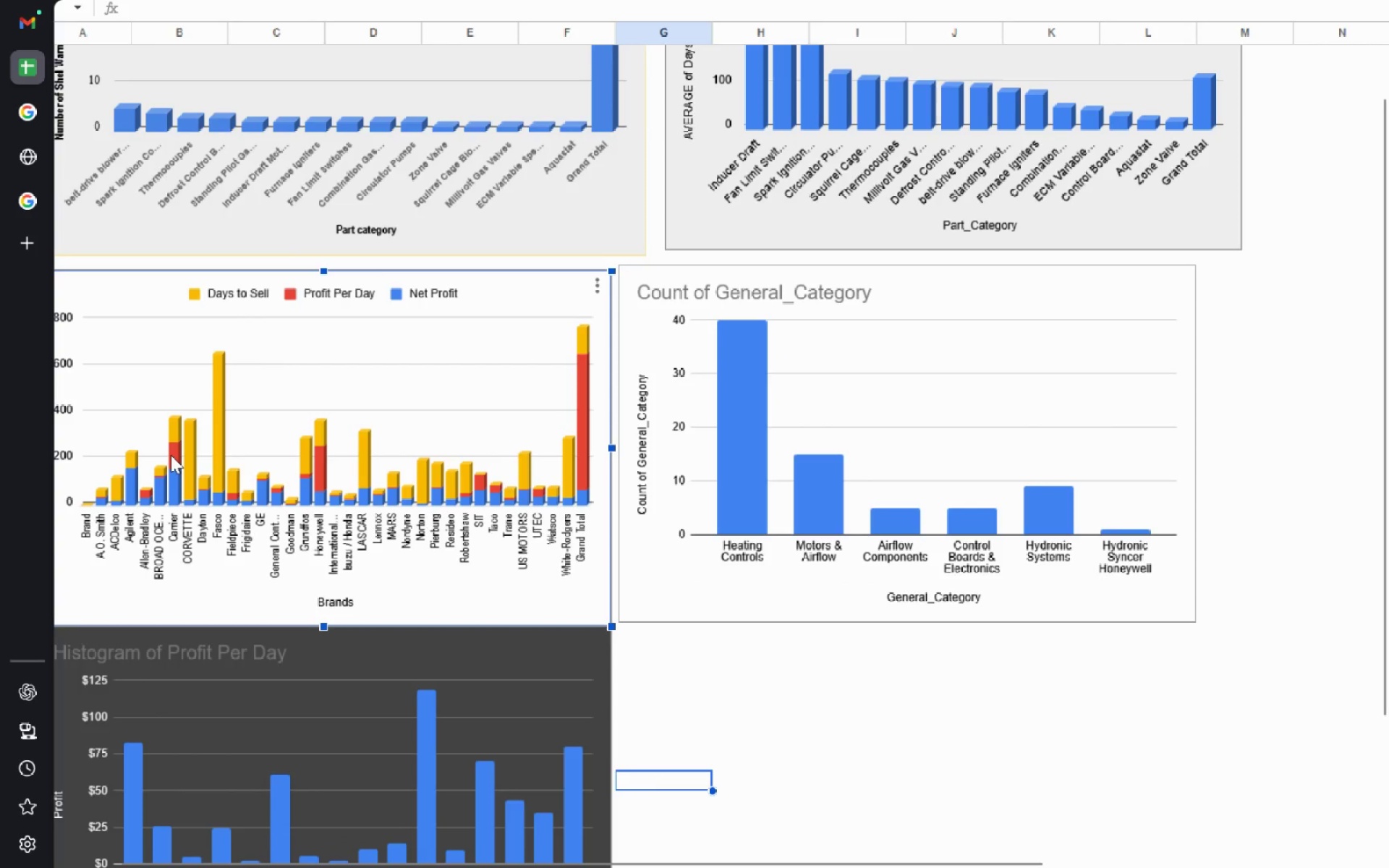 
wait(13.64)
 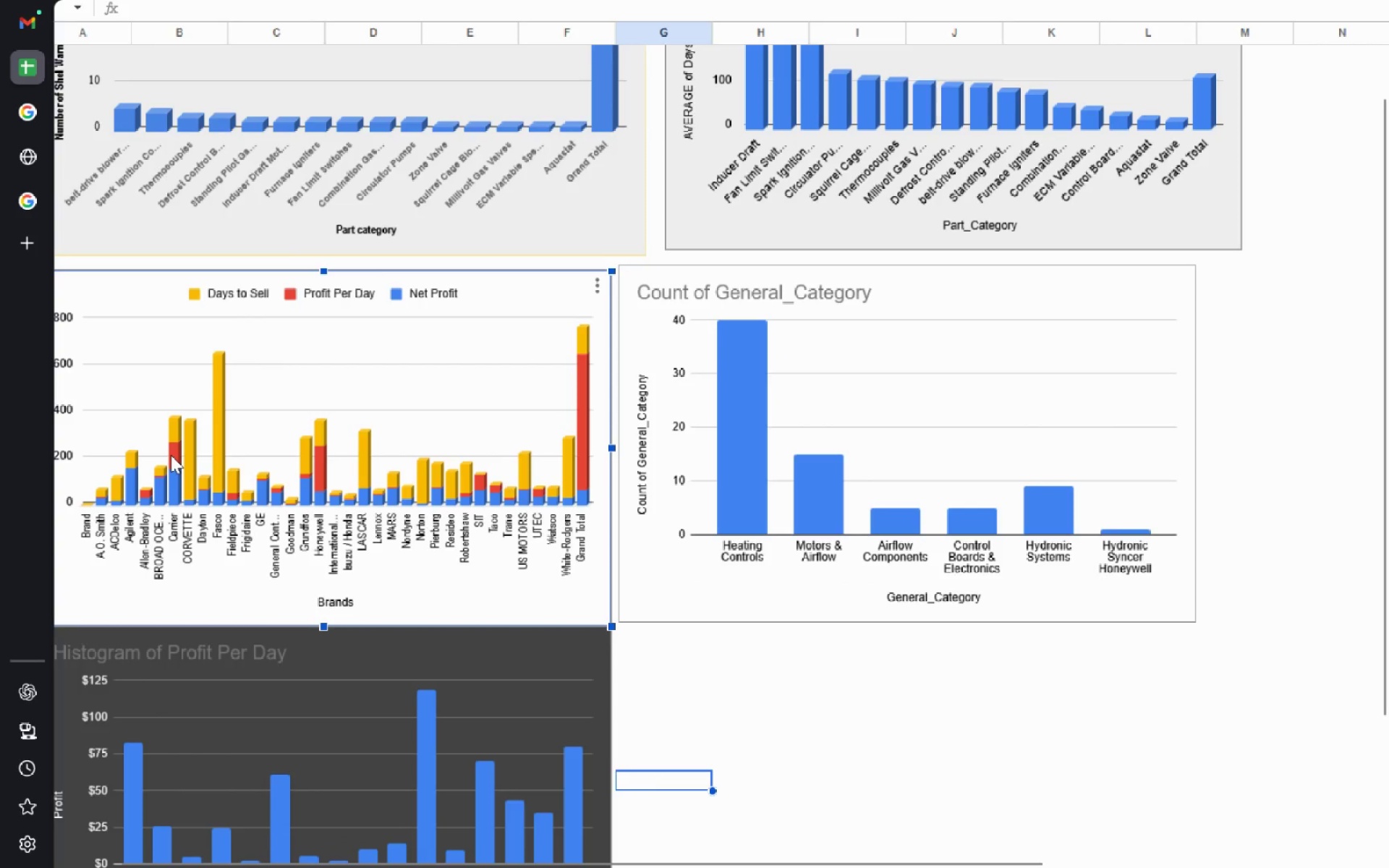 
mouse_move([582, 413])
 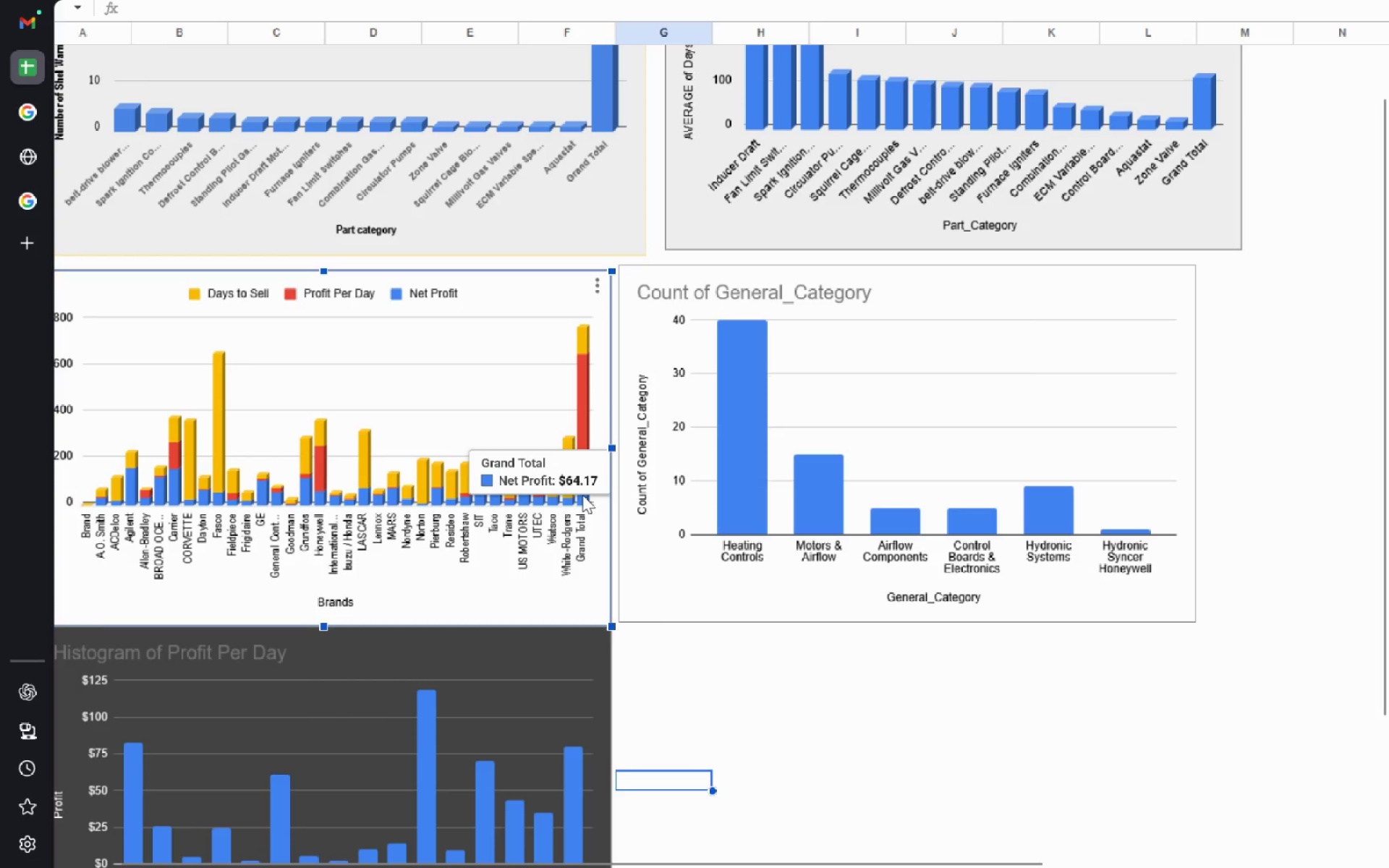 
mouse_move([571, 359])
 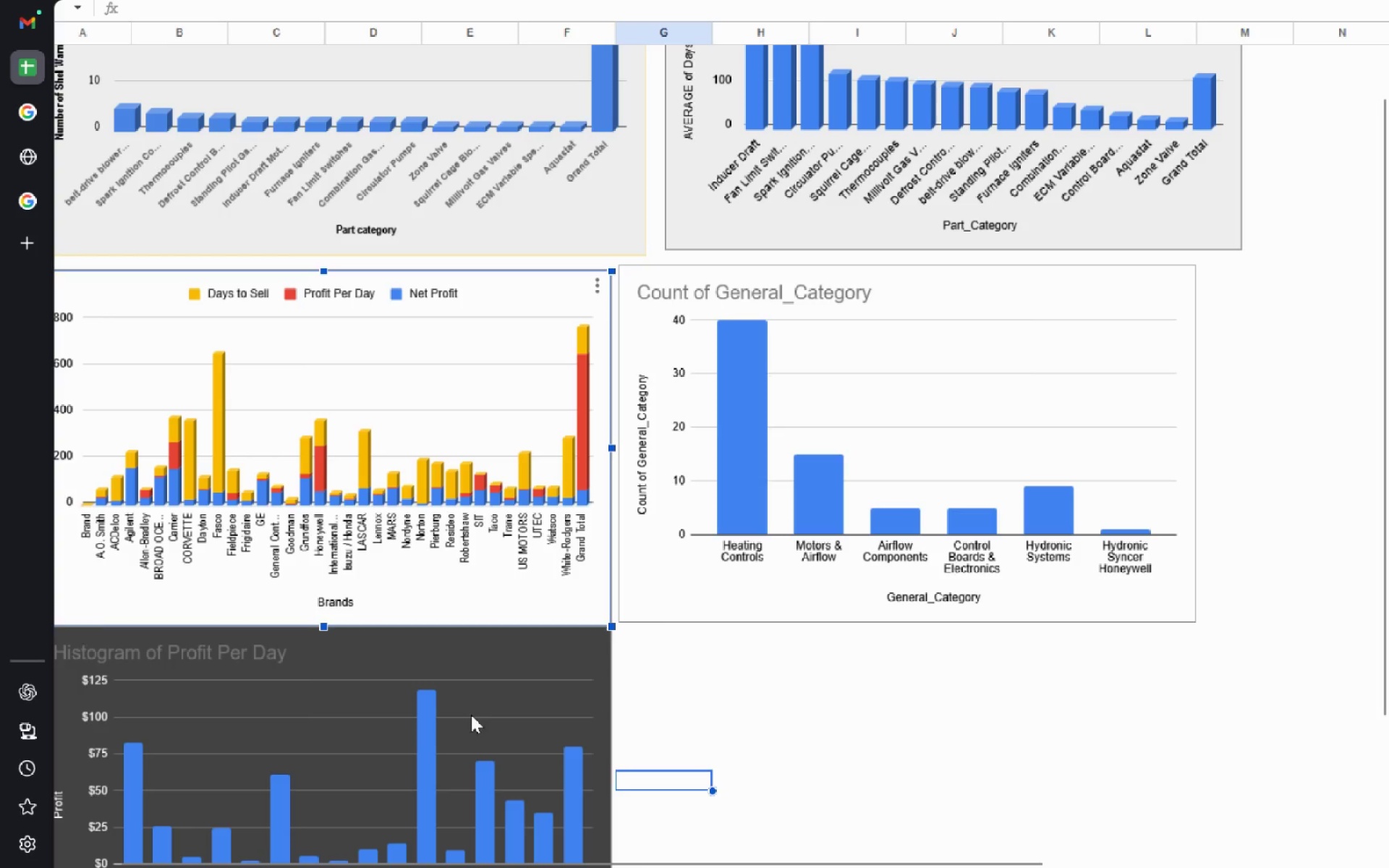 
wait(7.74)
 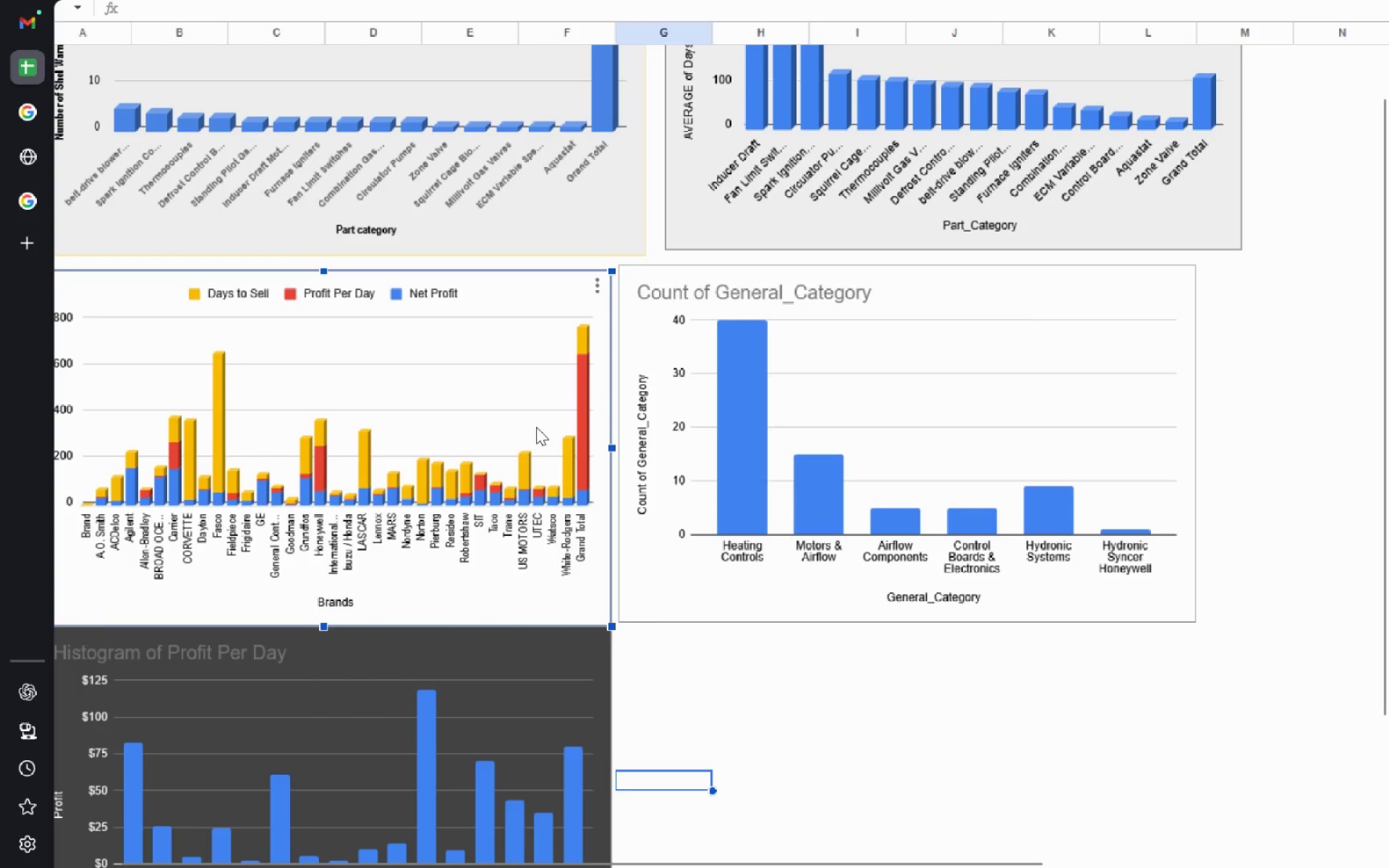 
left_click([284, 861])
 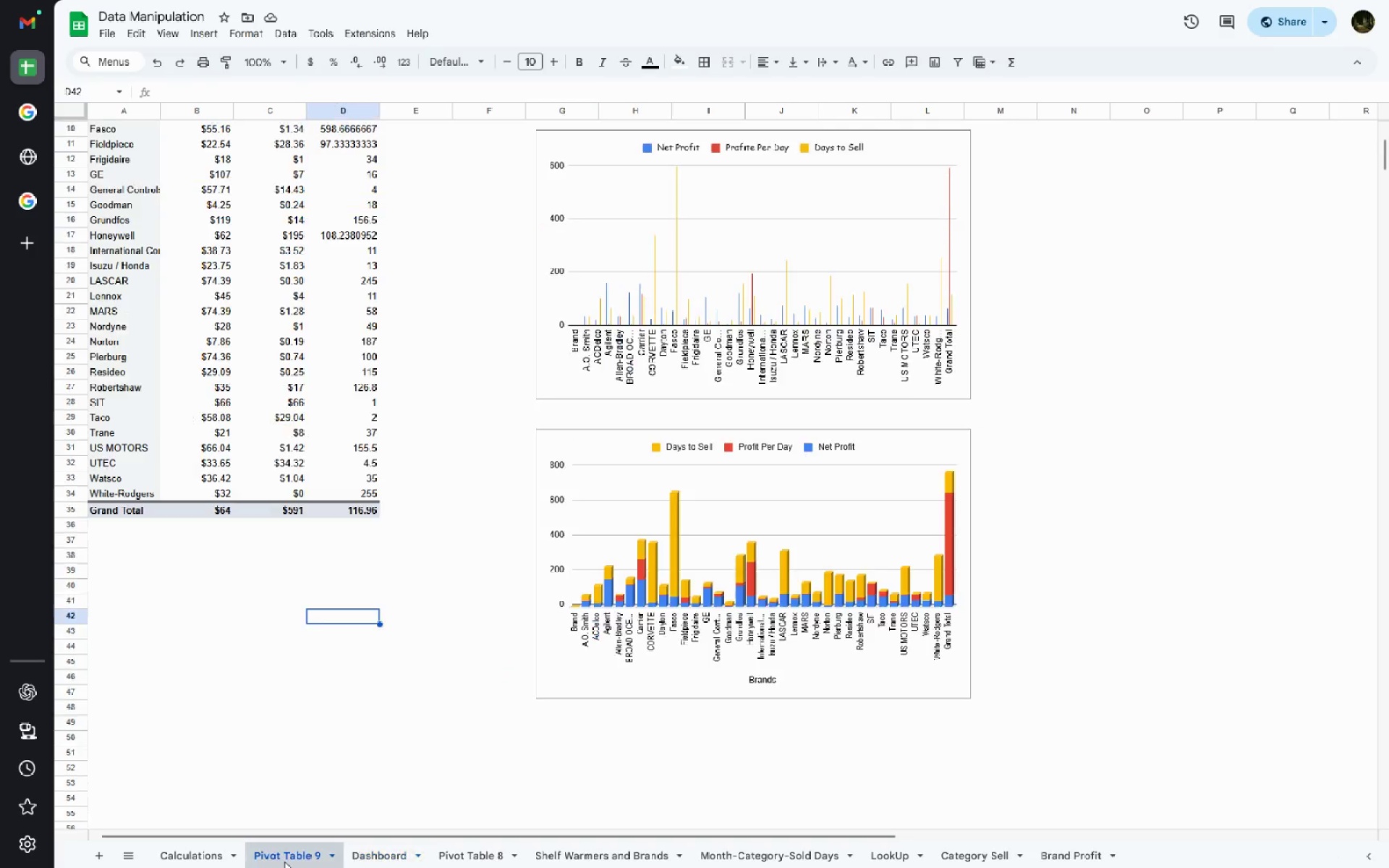 
right_click([284, 861])
 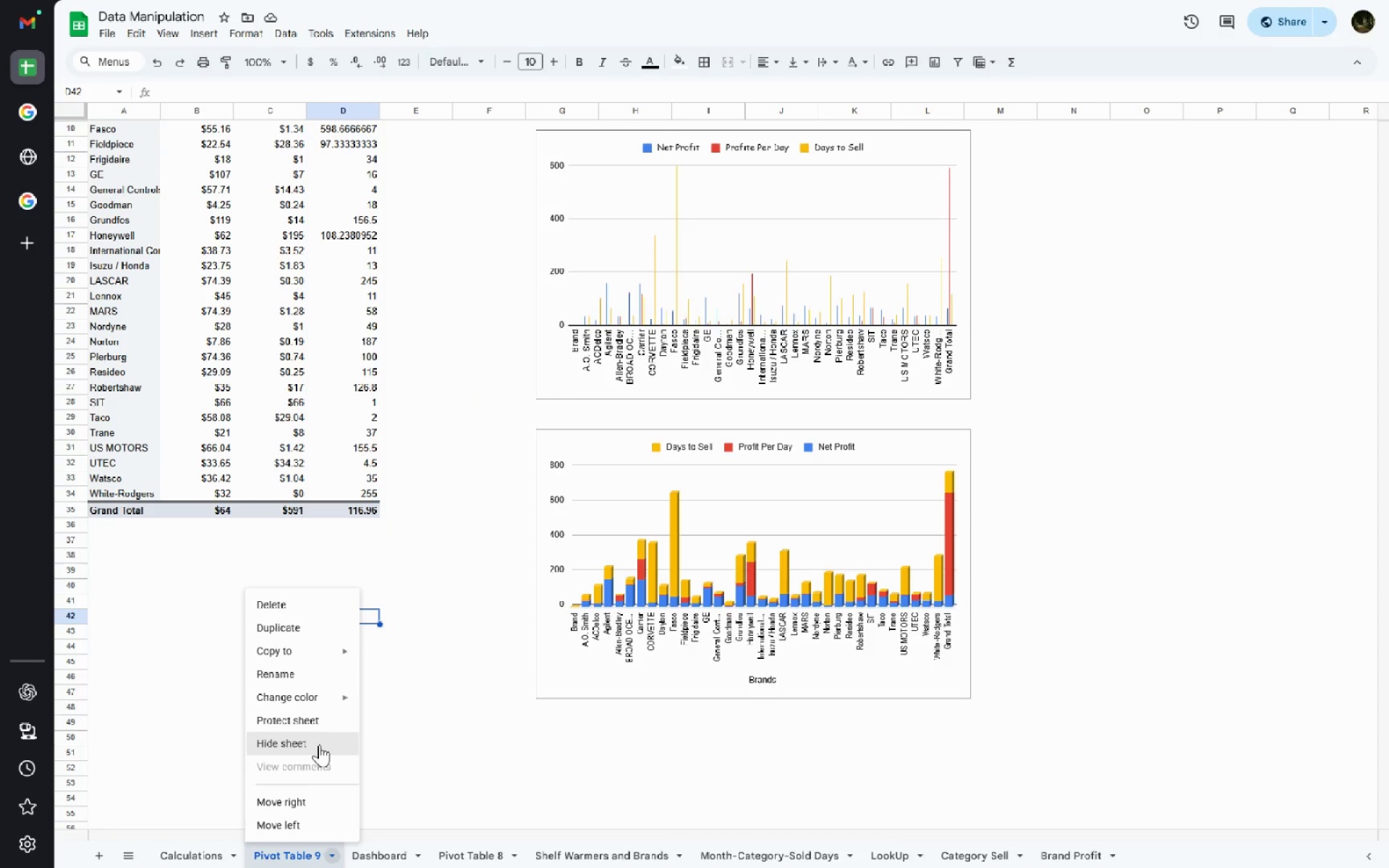 
left_click([319, 744])
 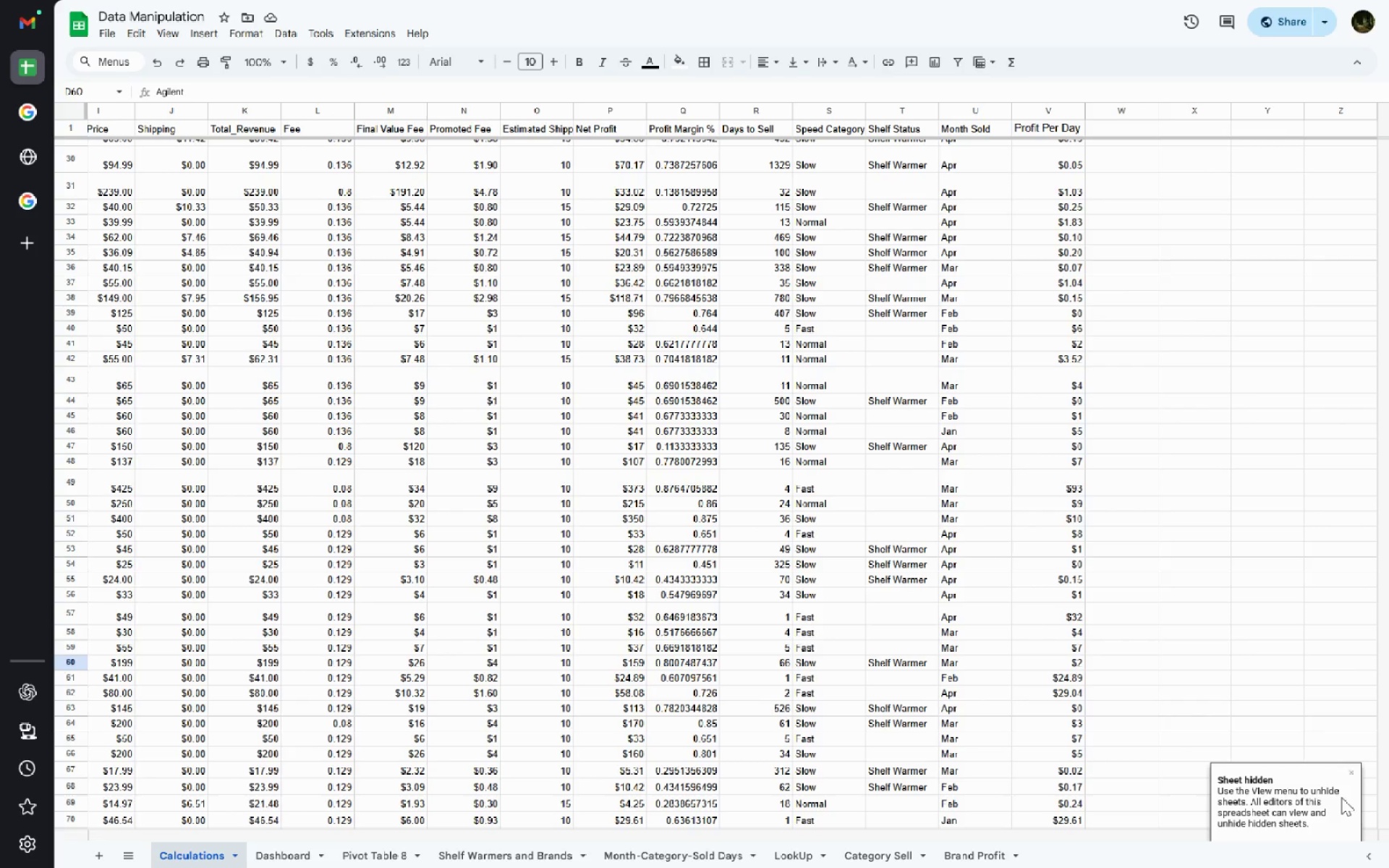 
wait(12.39)
 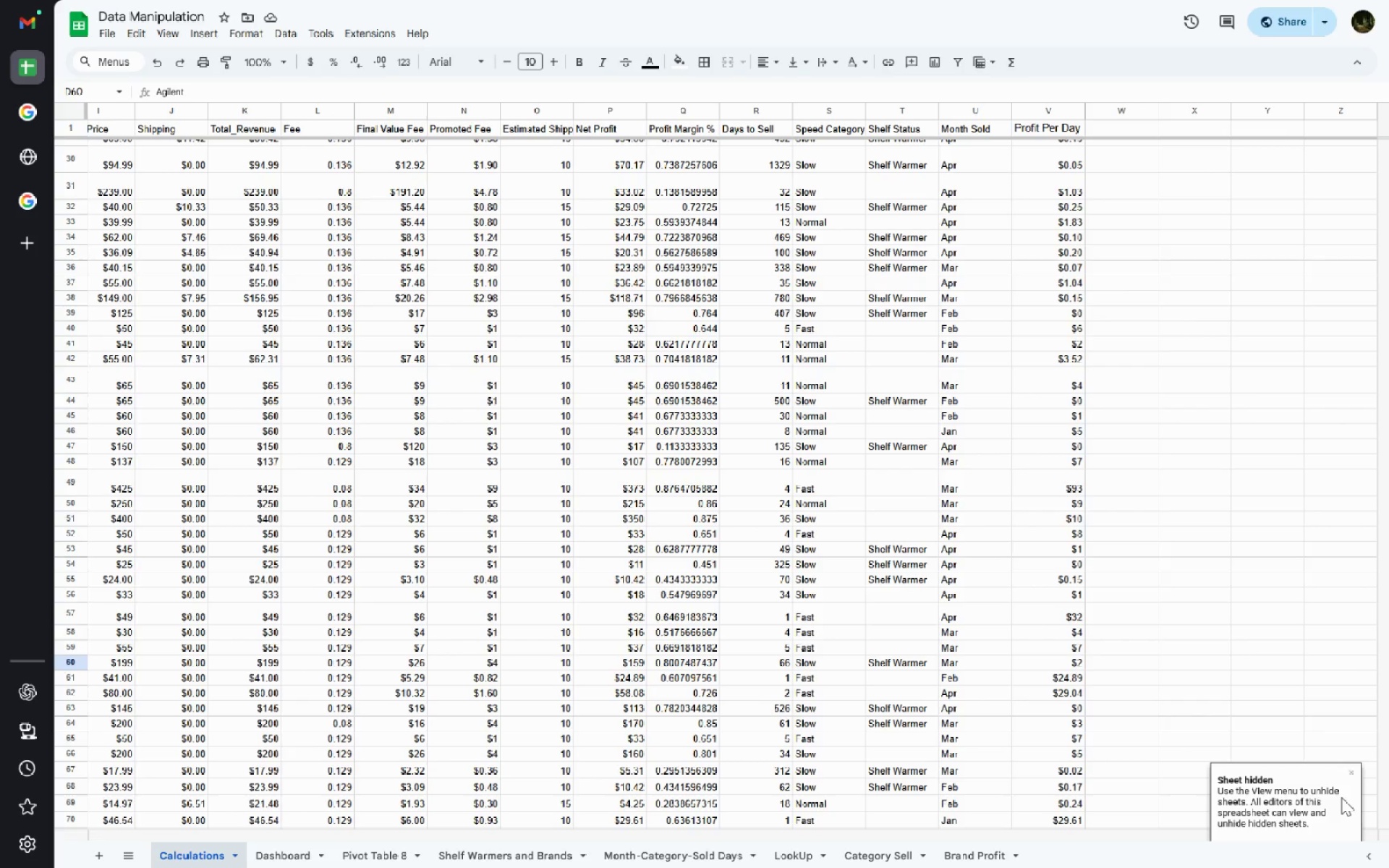 
left_click([162, 29])
 